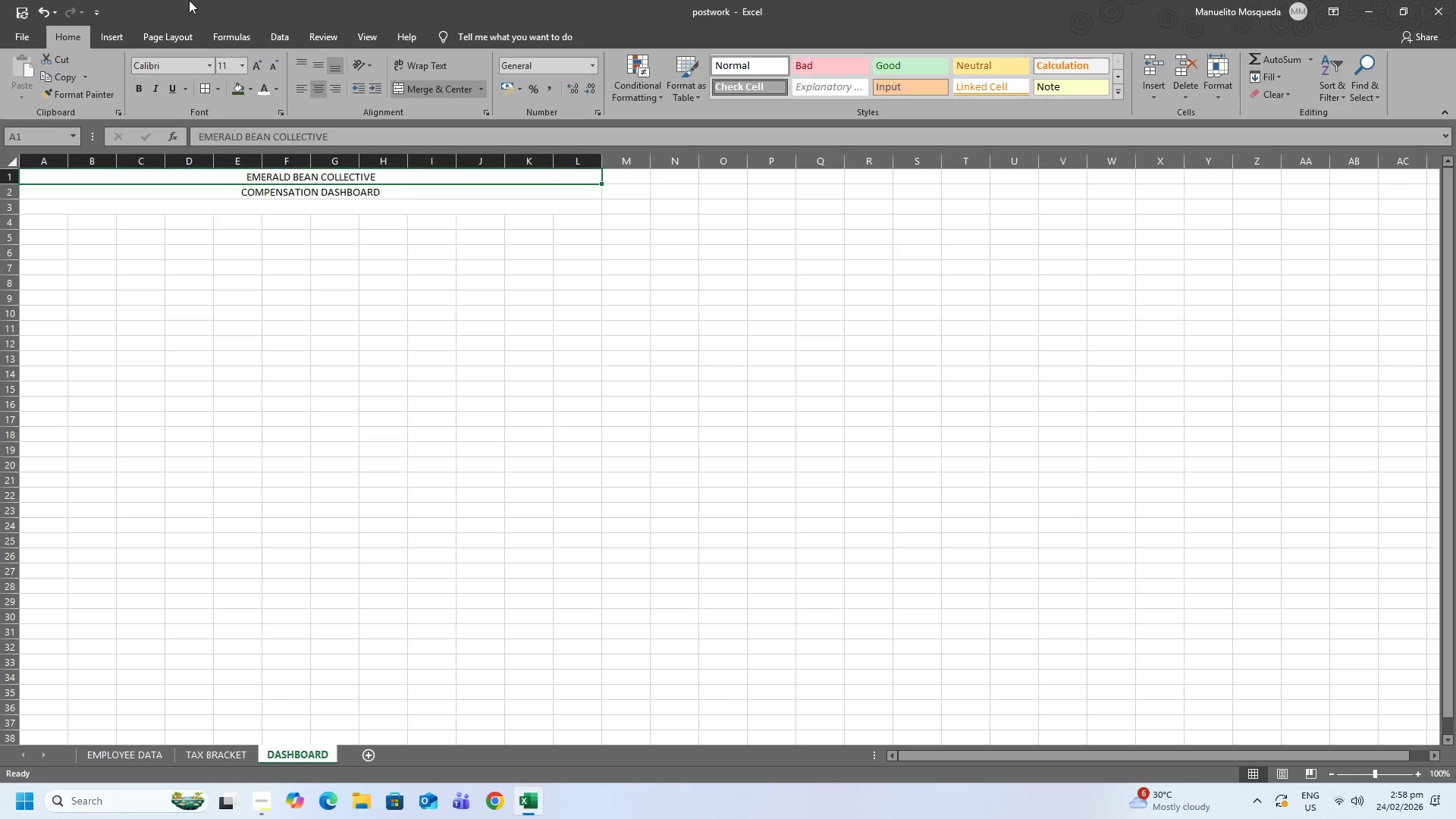 
left_click([221, 64])
 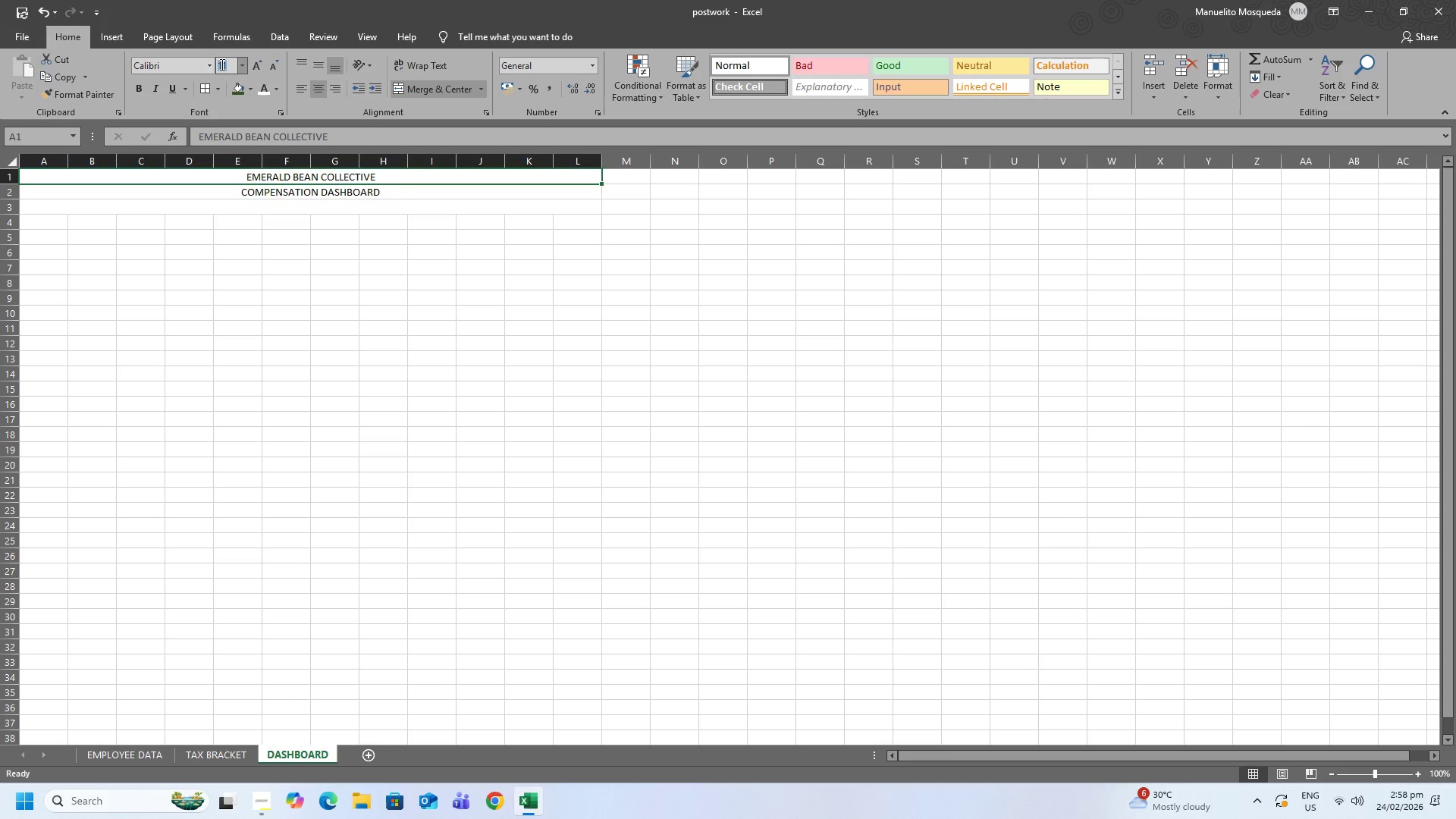 
key(Numpad2)
 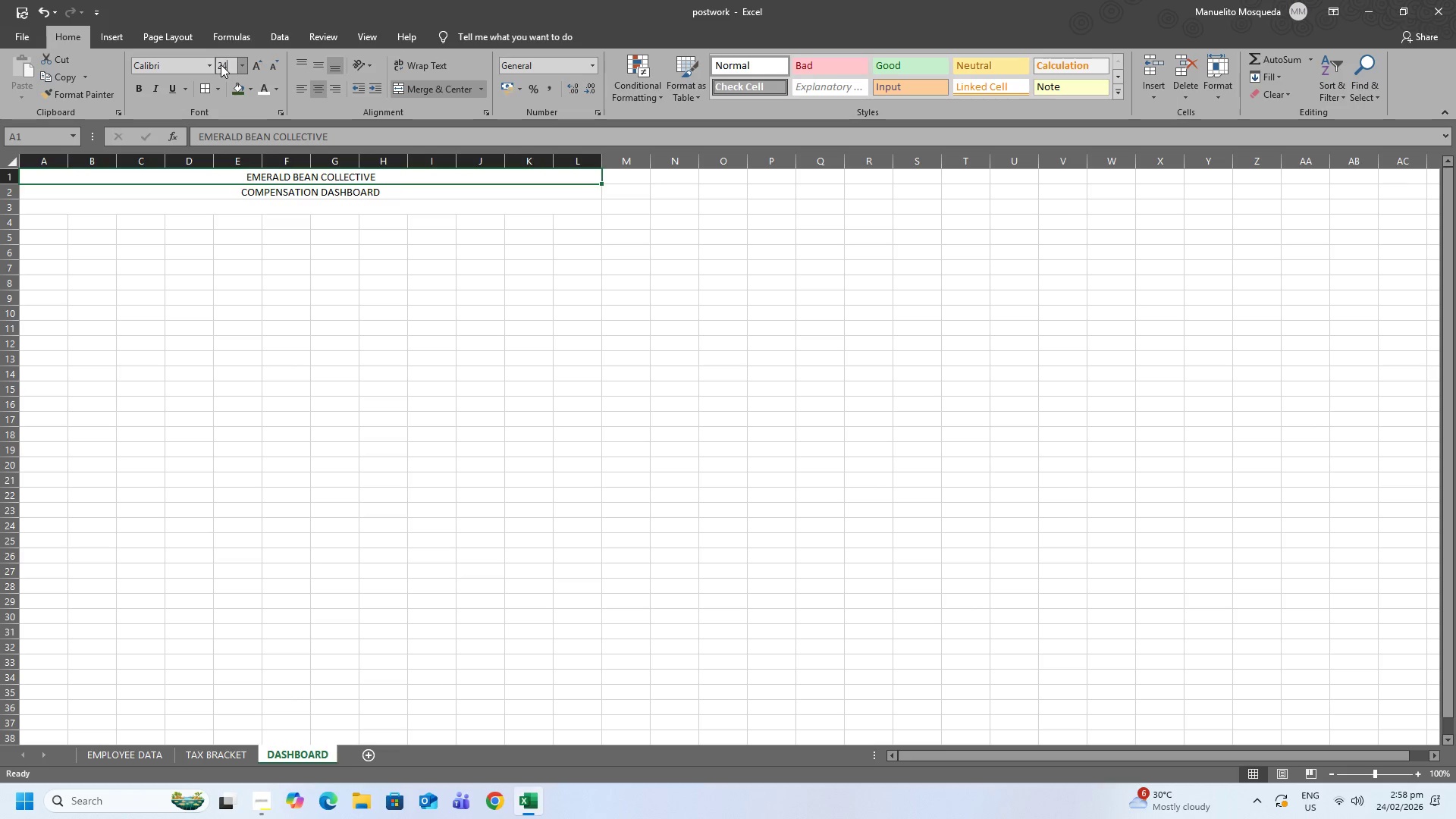 
key(Numpad4)
 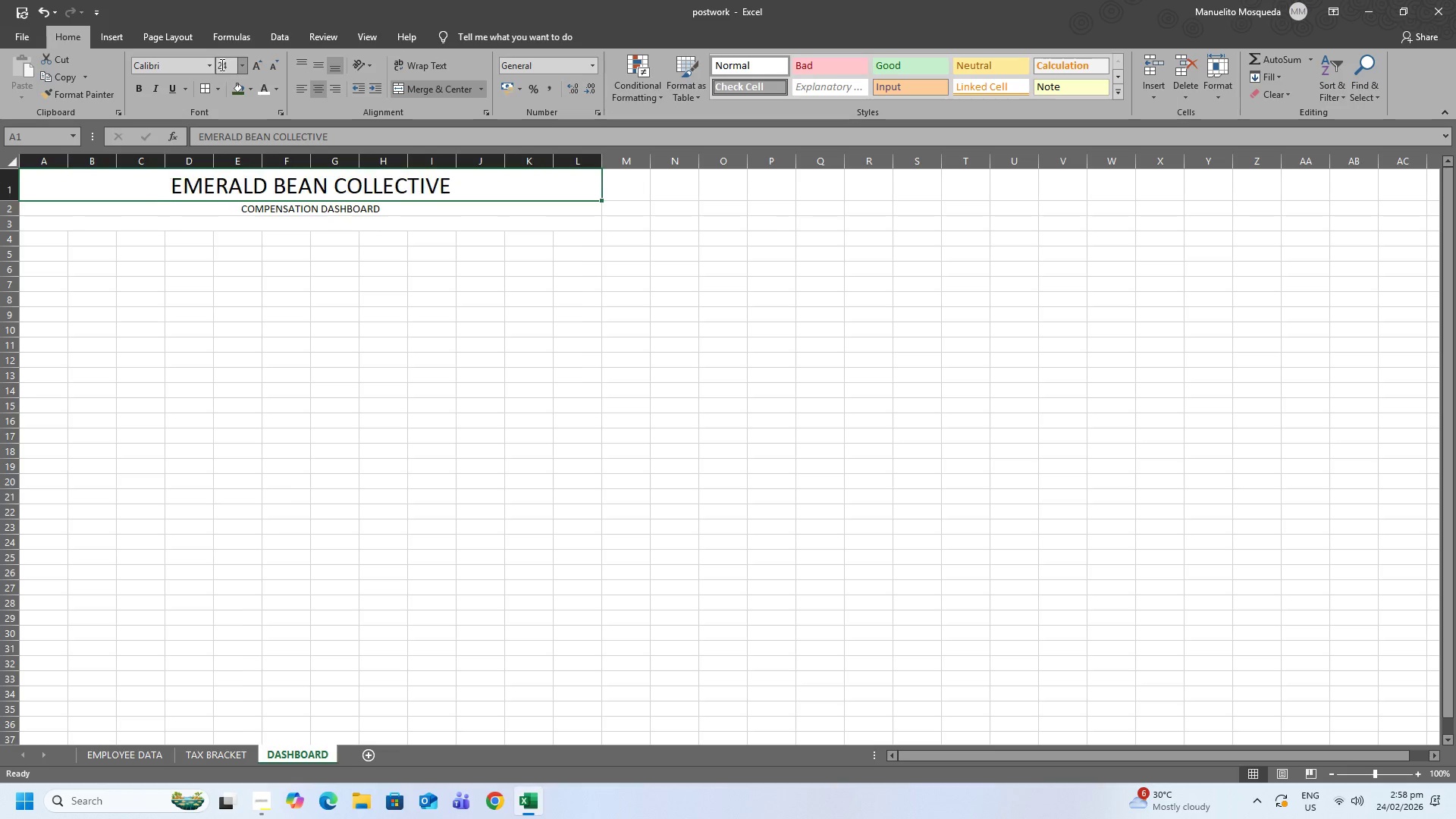 
key(NumpadEnter)
 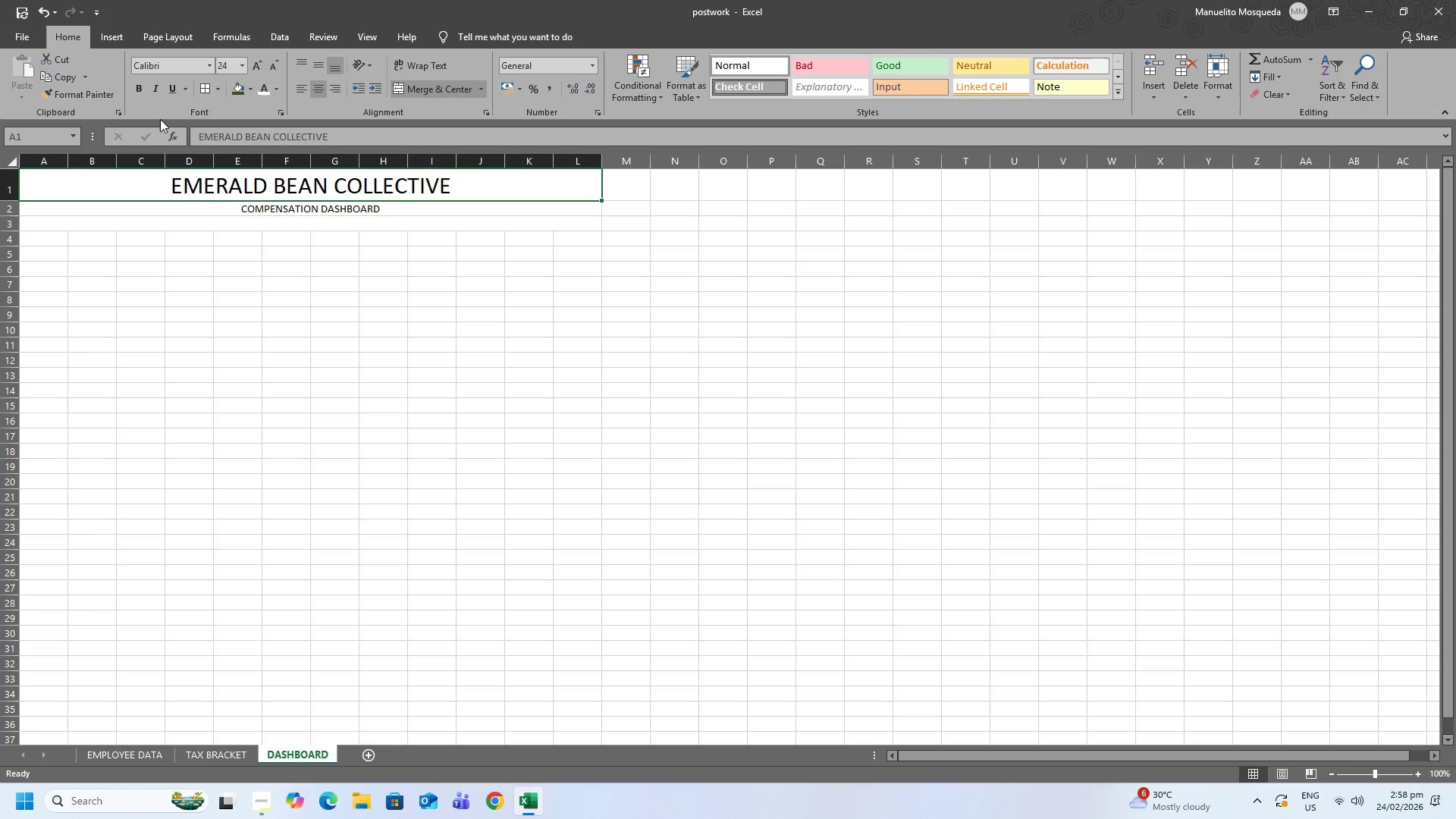 
left_click([145, 90])
 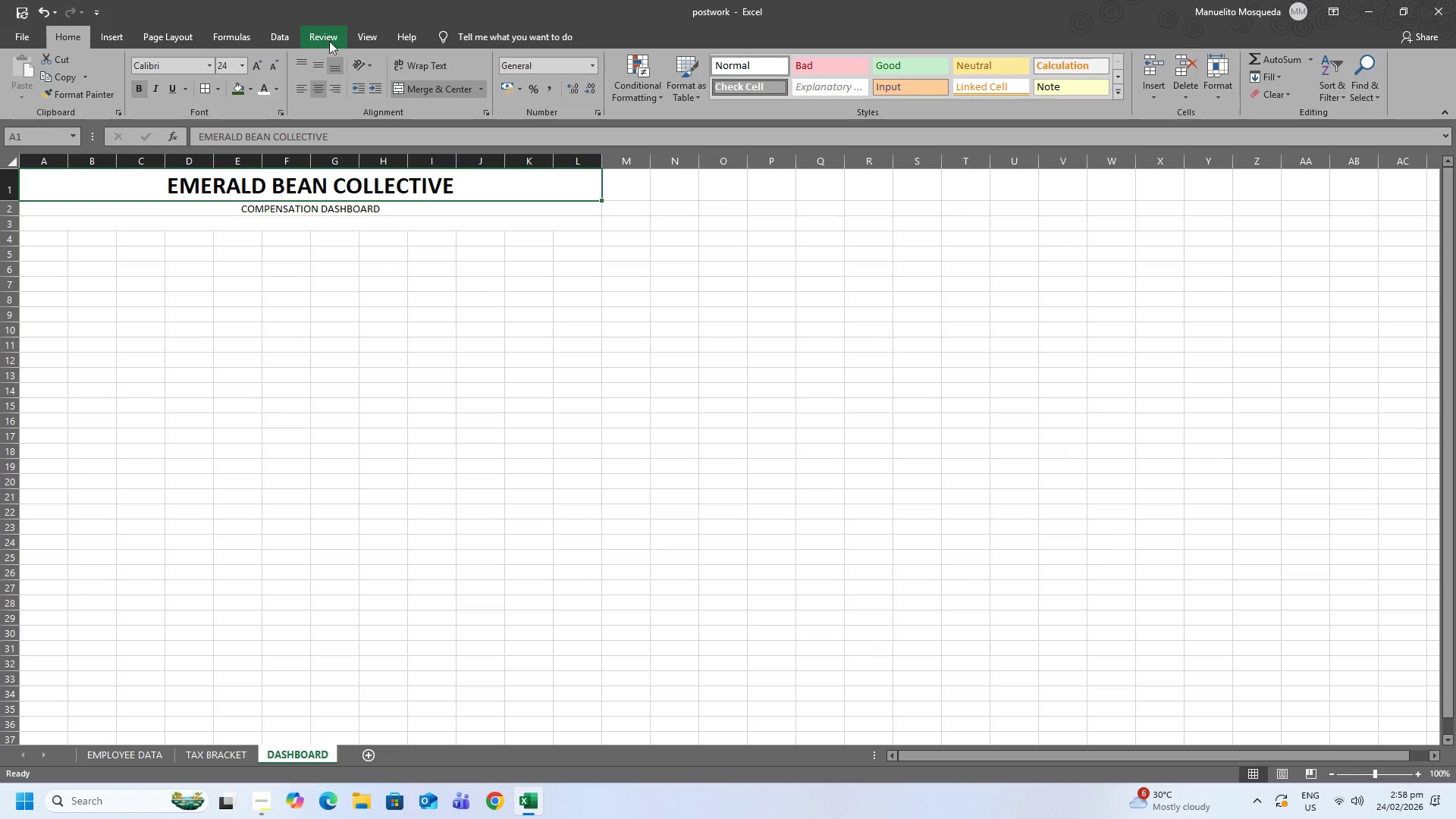 
wait(6.22)
 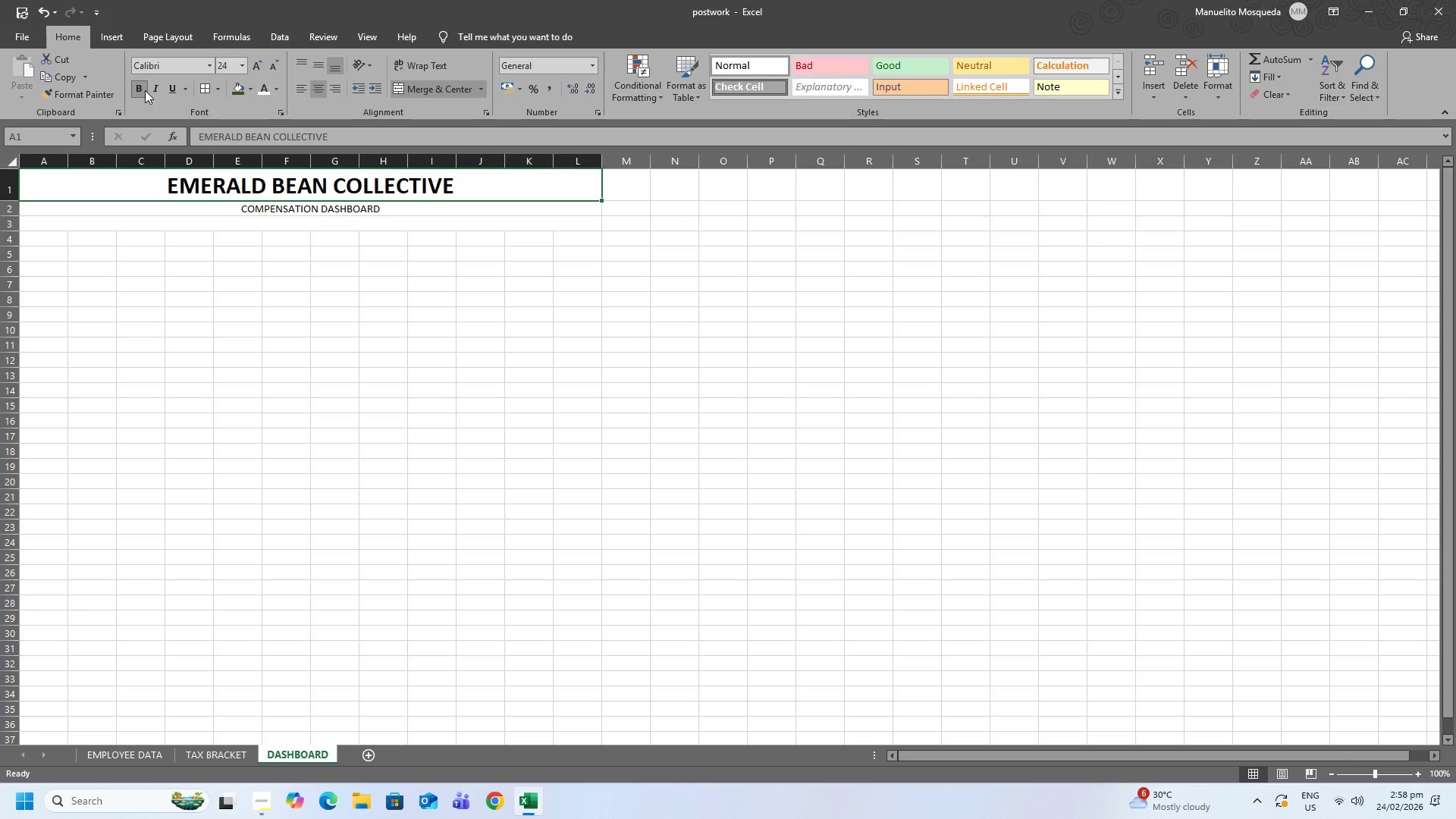 
left_click([275, 89])
 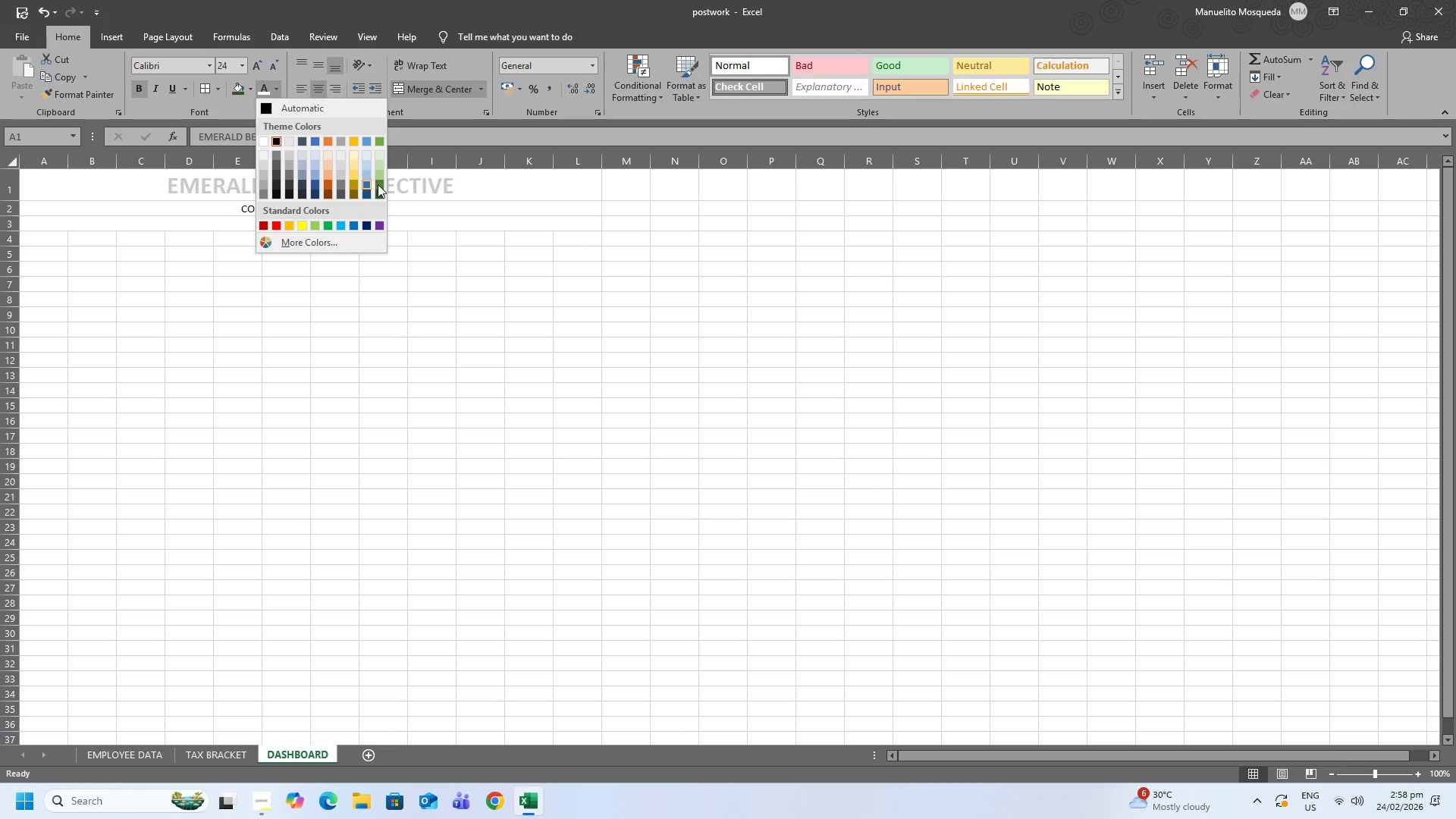 
left_click([381, 194])
 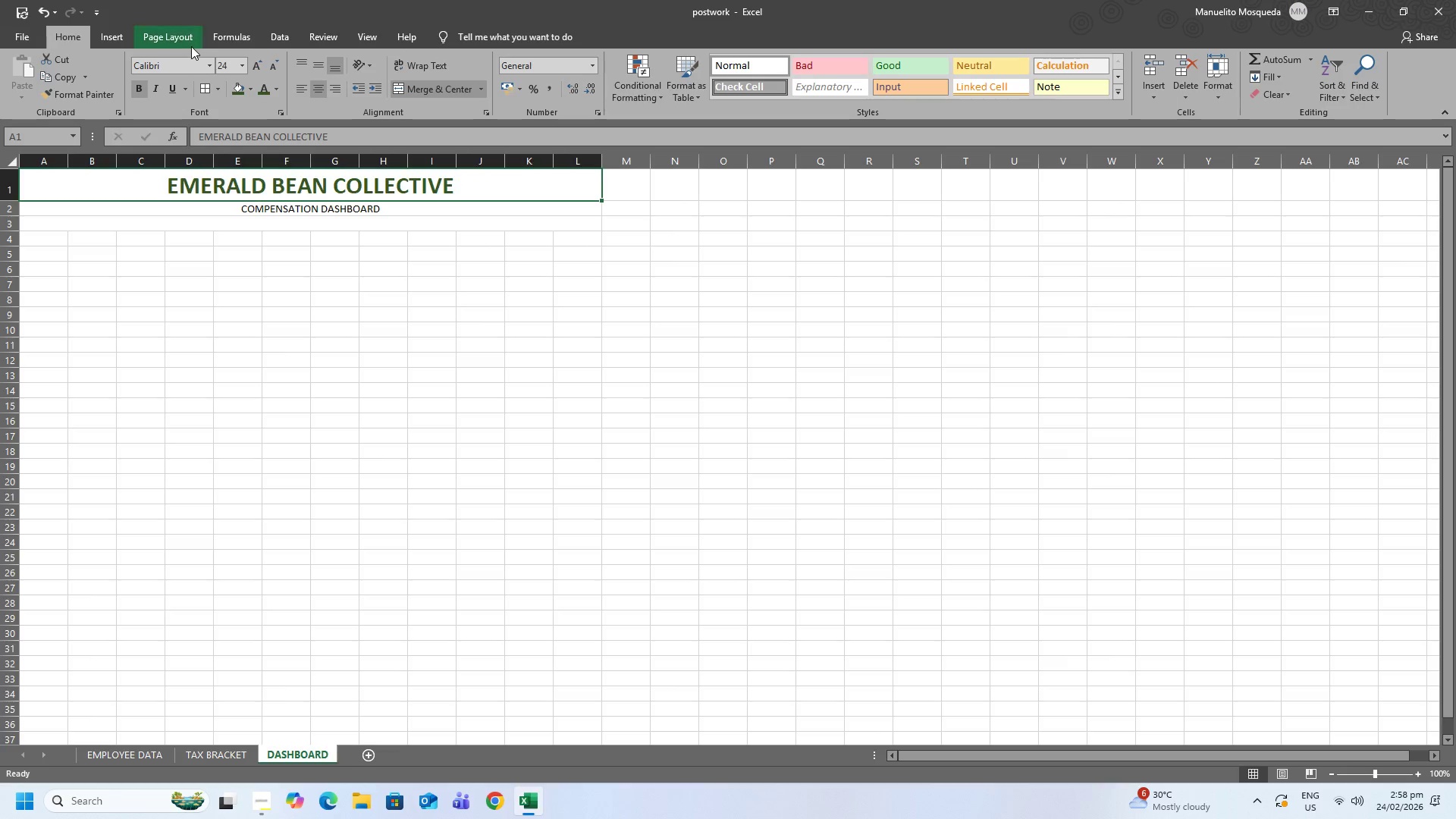 
left_click([210, 62])
 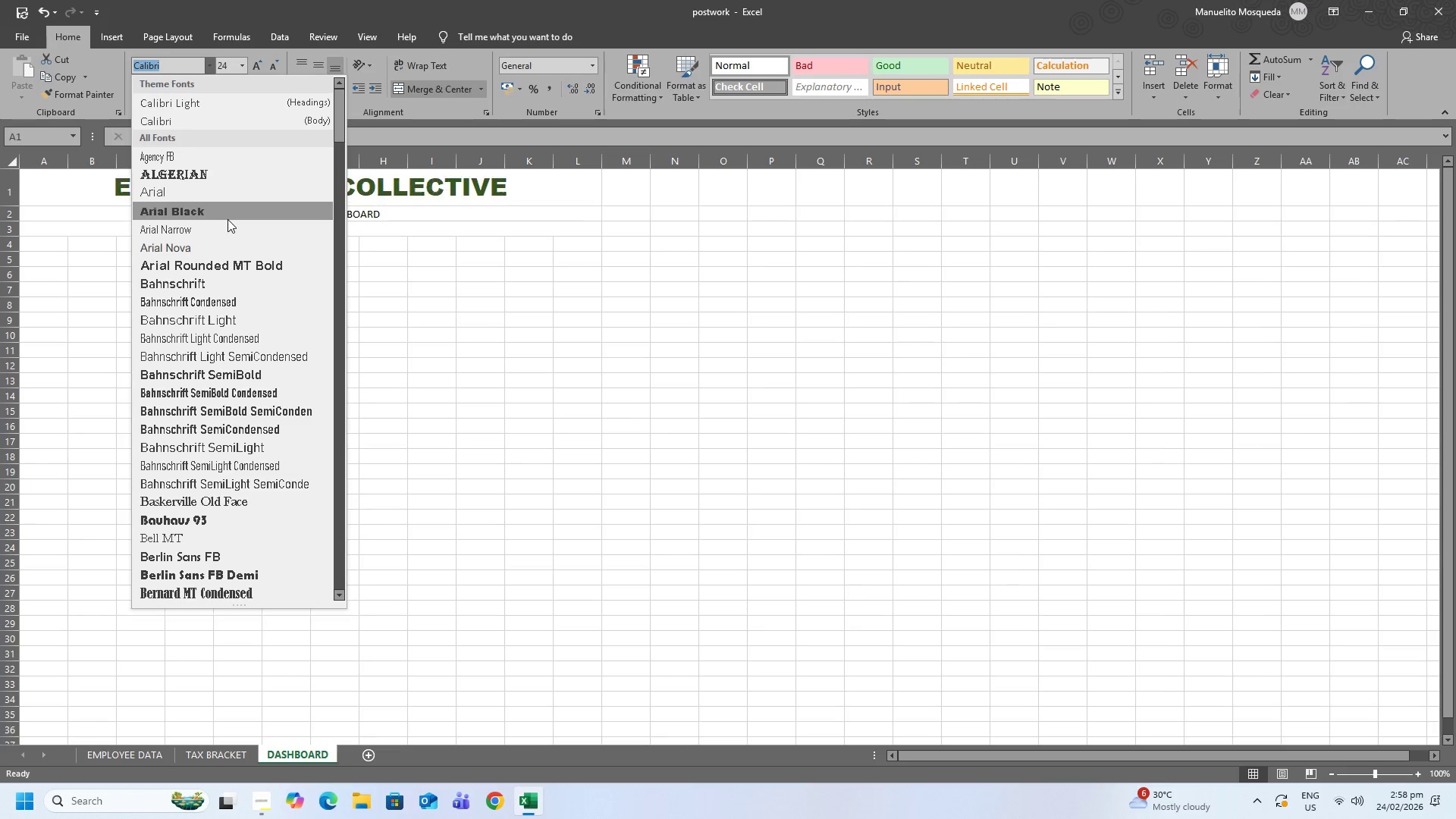 
left_click([228, 219])
 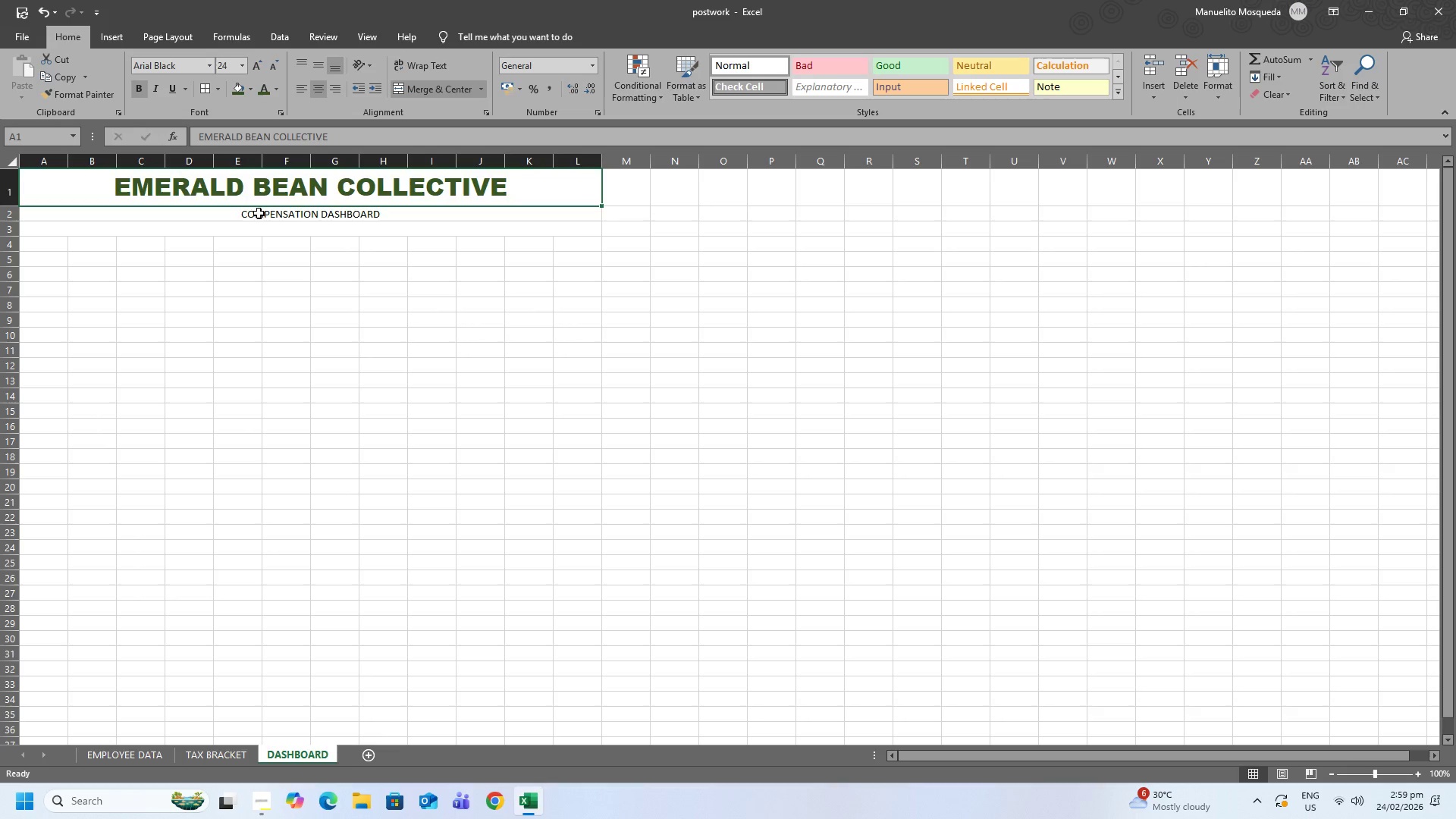 
left_click([259, 208])
 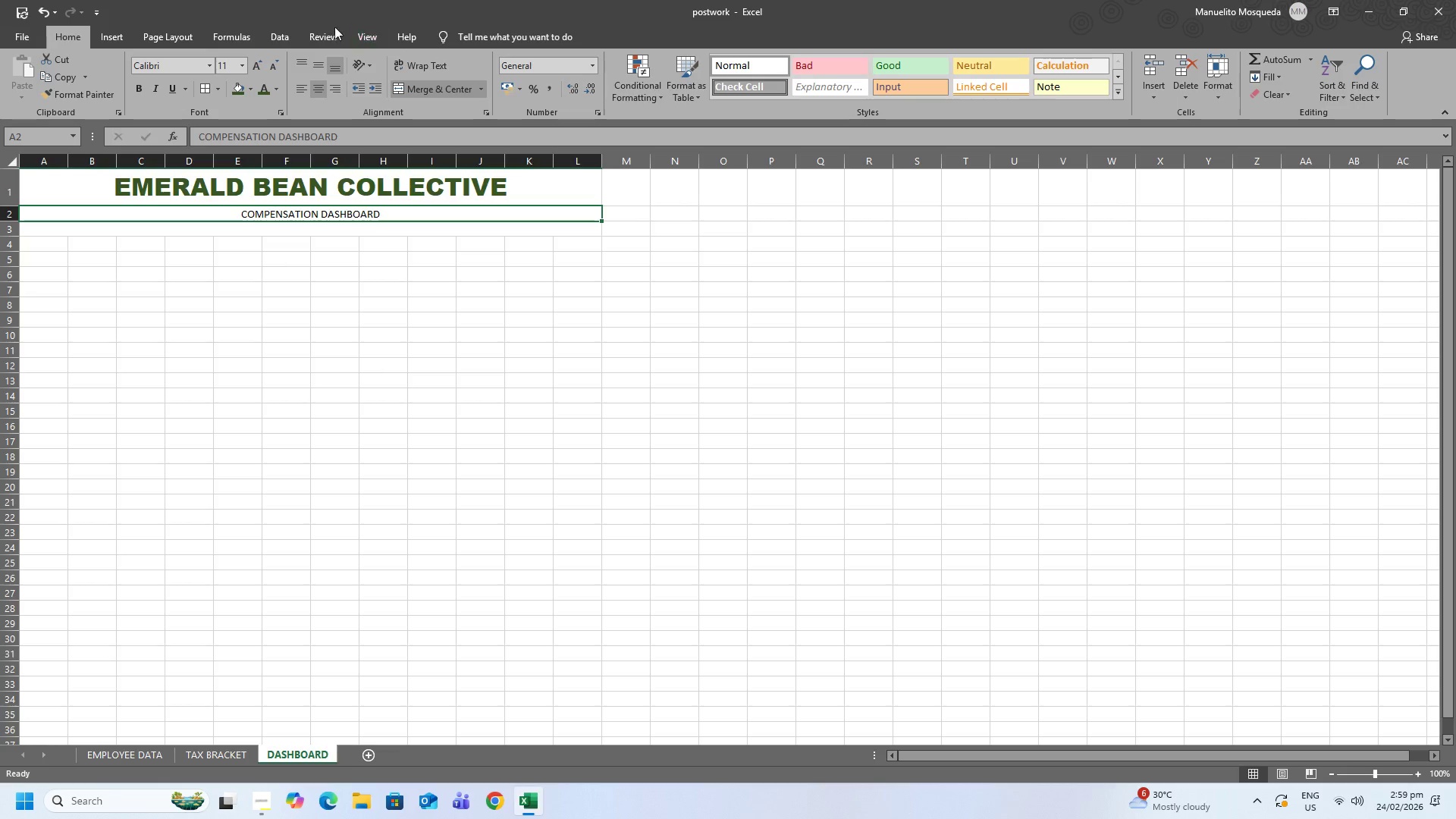 
left_click([231, 59])
 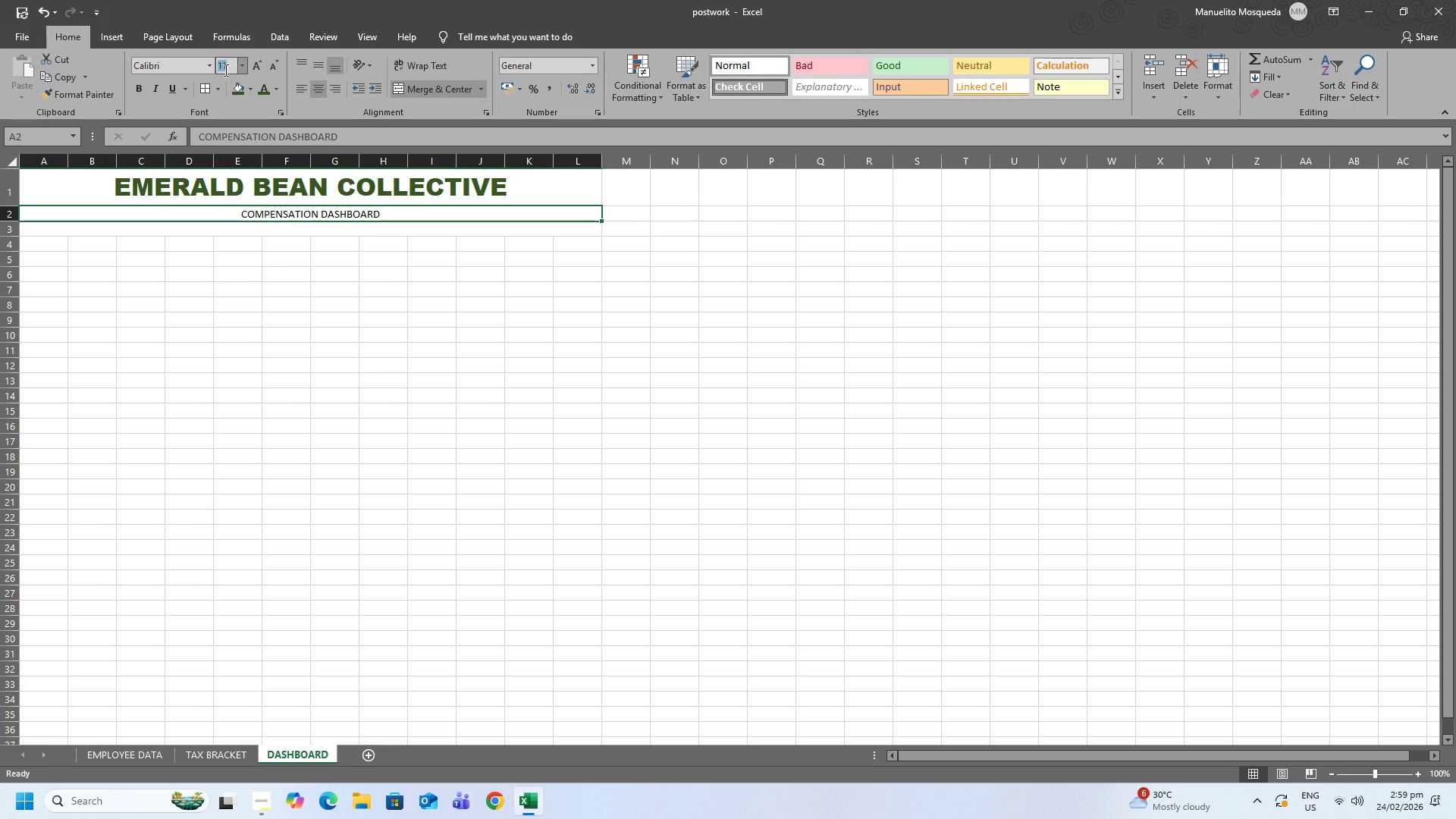 
key(Numpad1)
 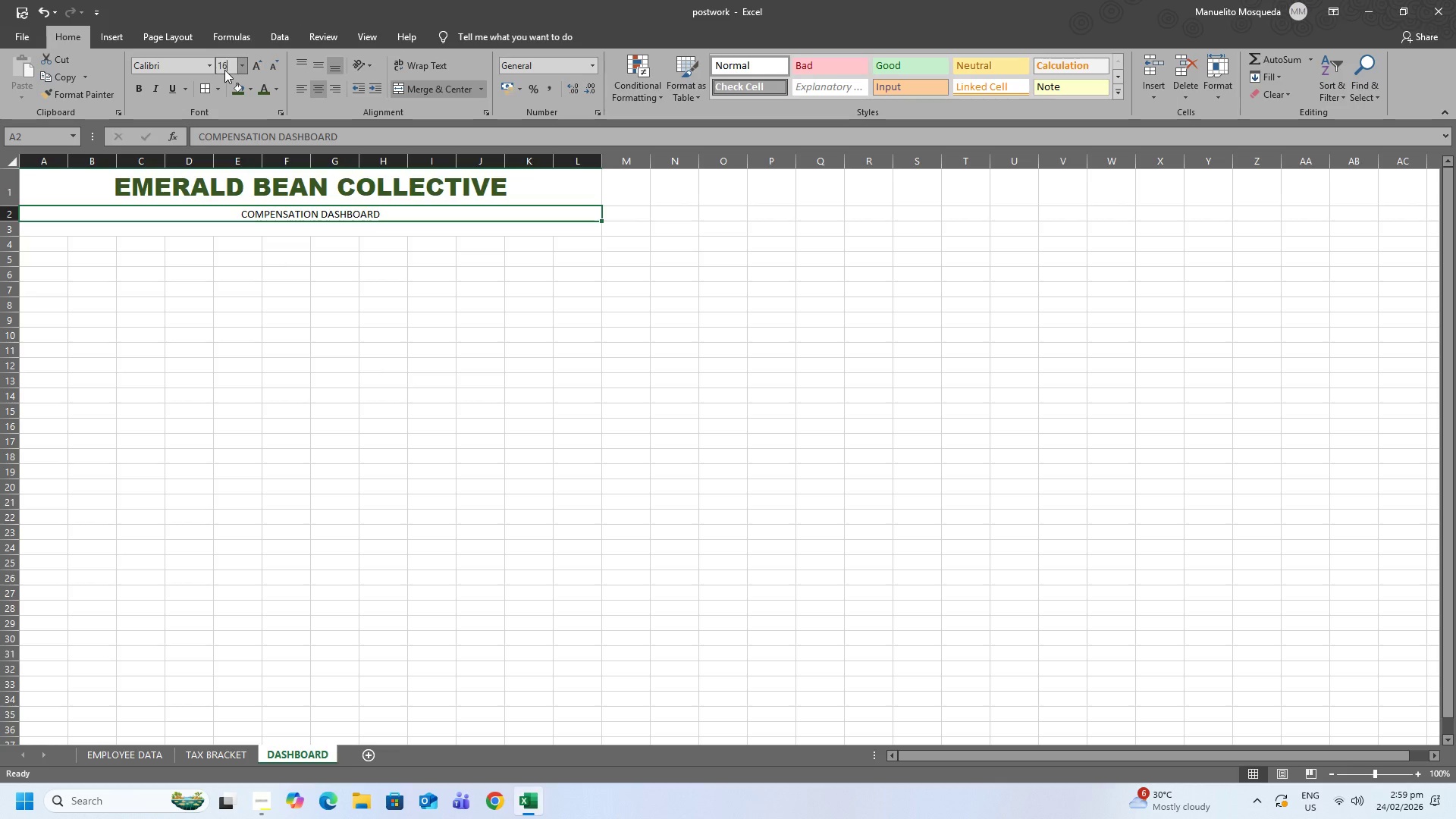 
key(Numpad6)
 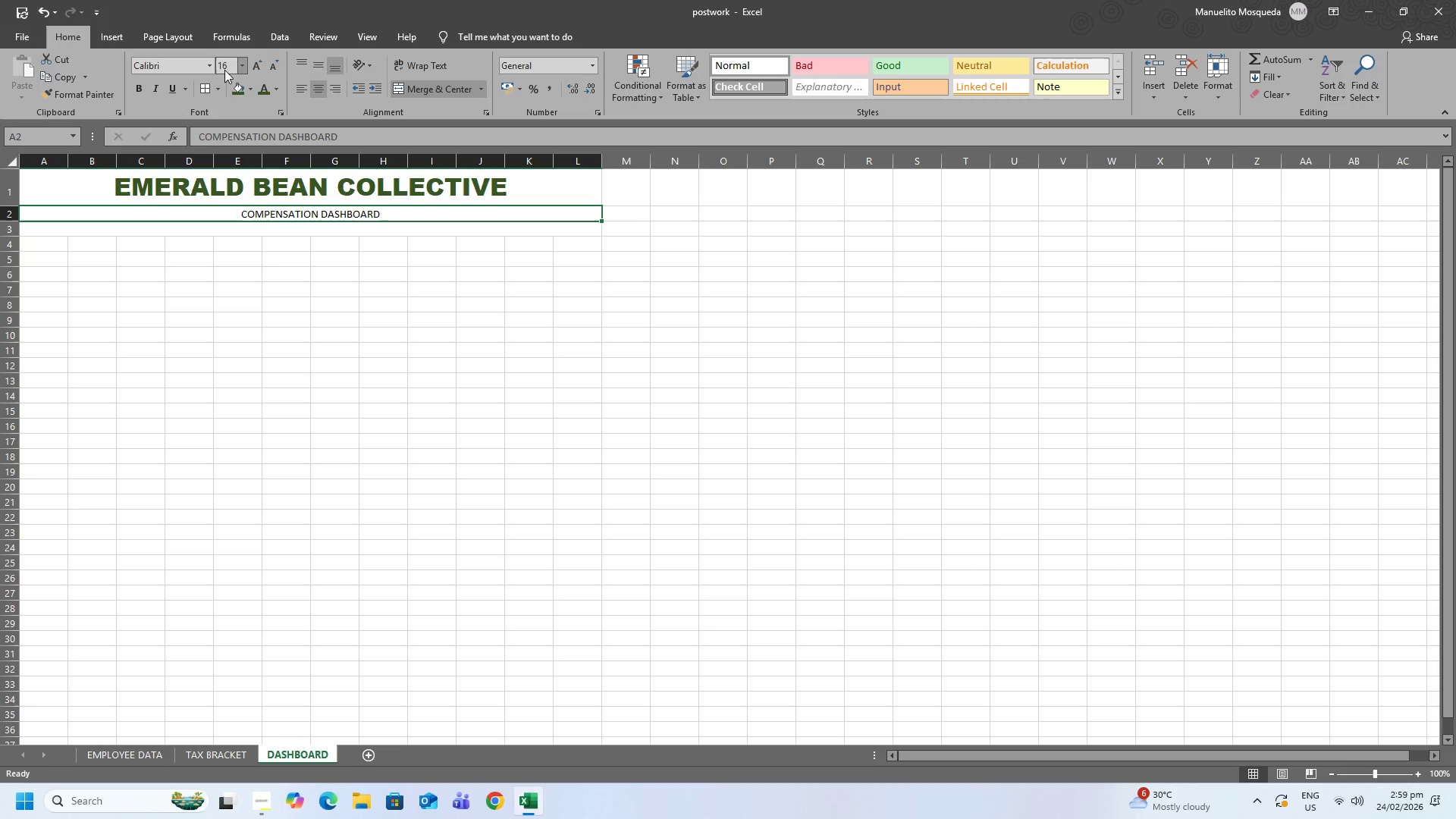 
hold_key(key=NumpadEnter, duration=0.36)
 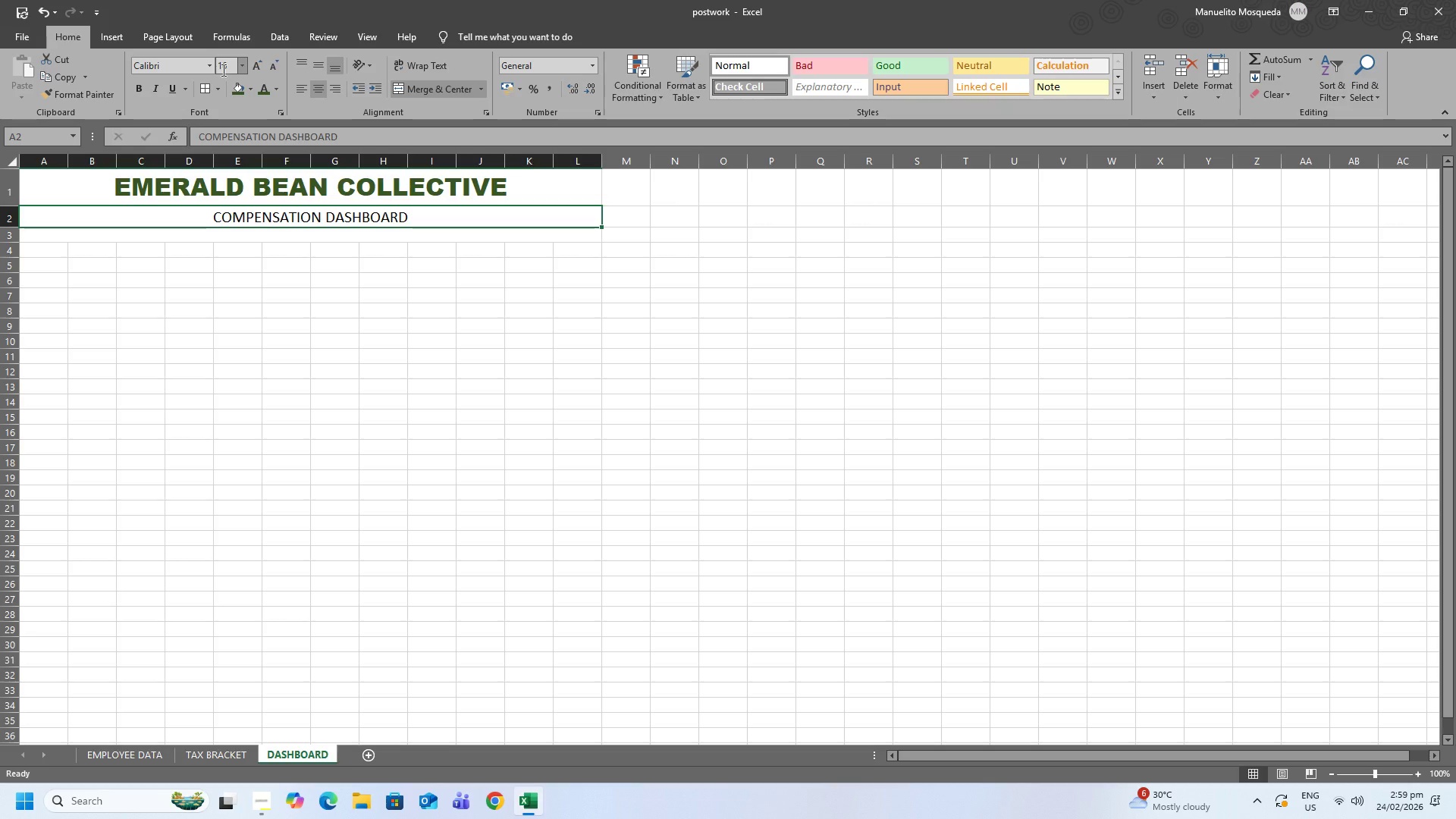 
wait(7.47)
 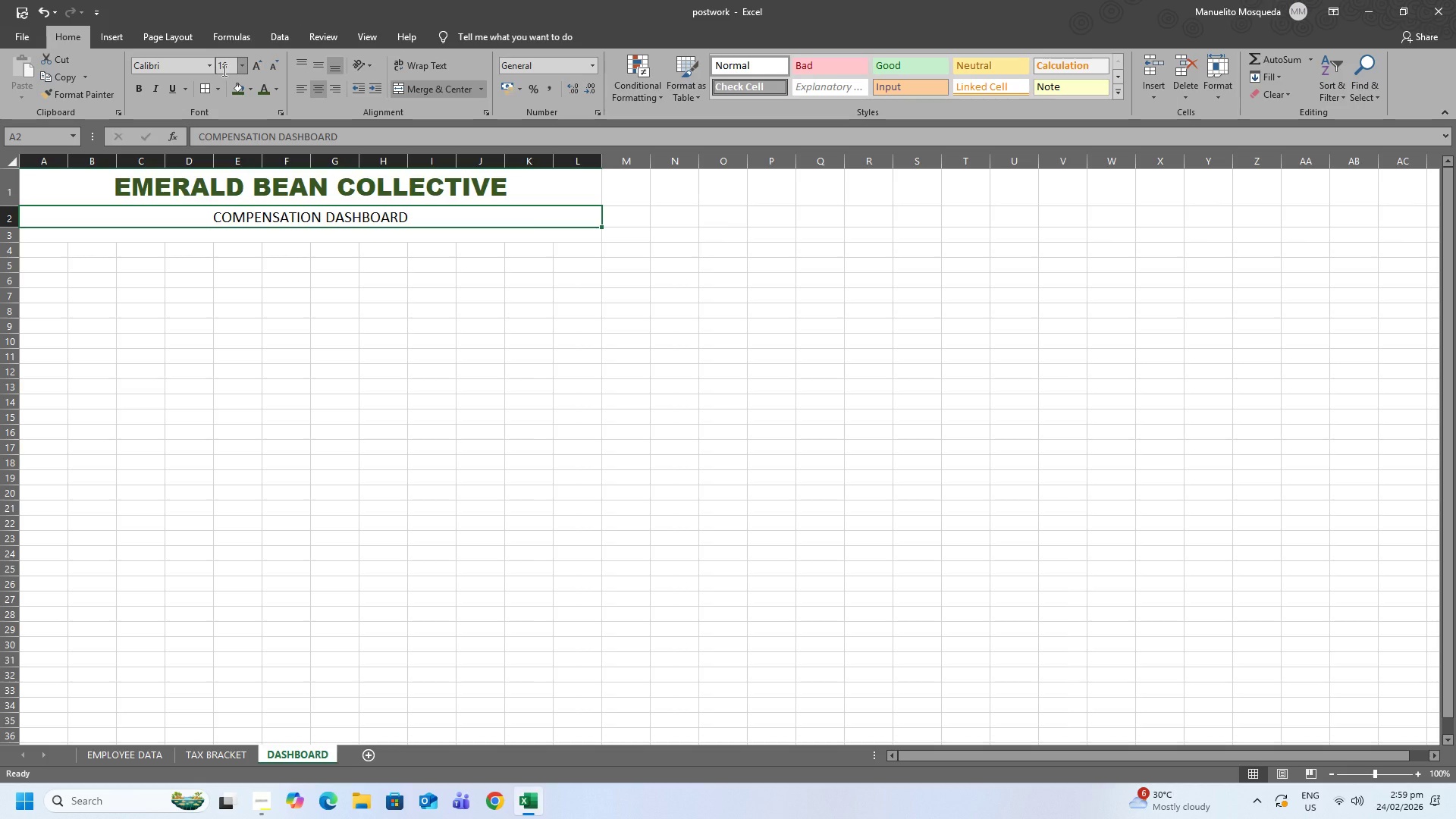 
left_click([162, 90])
 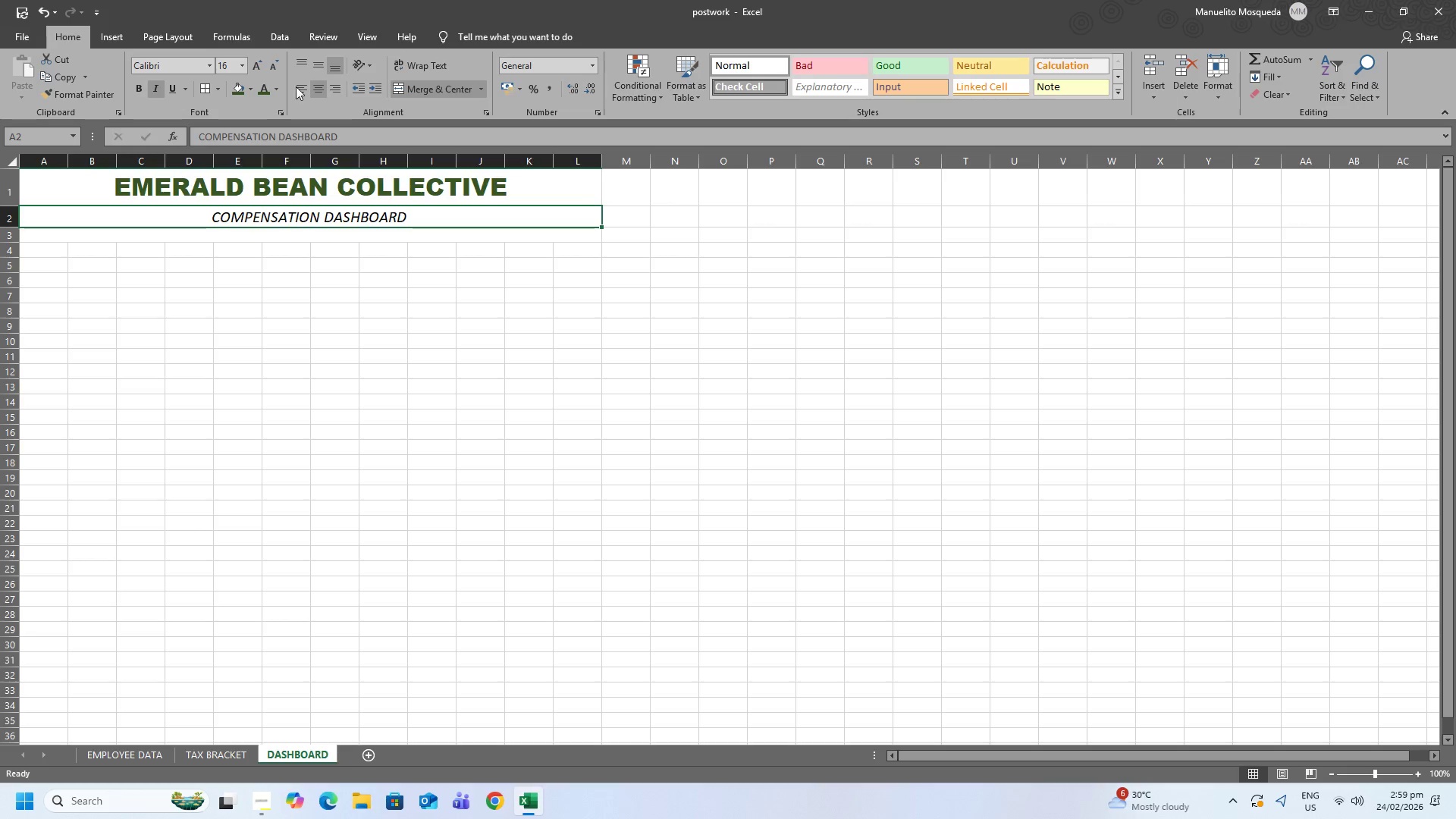 
left_click([275, 93])
 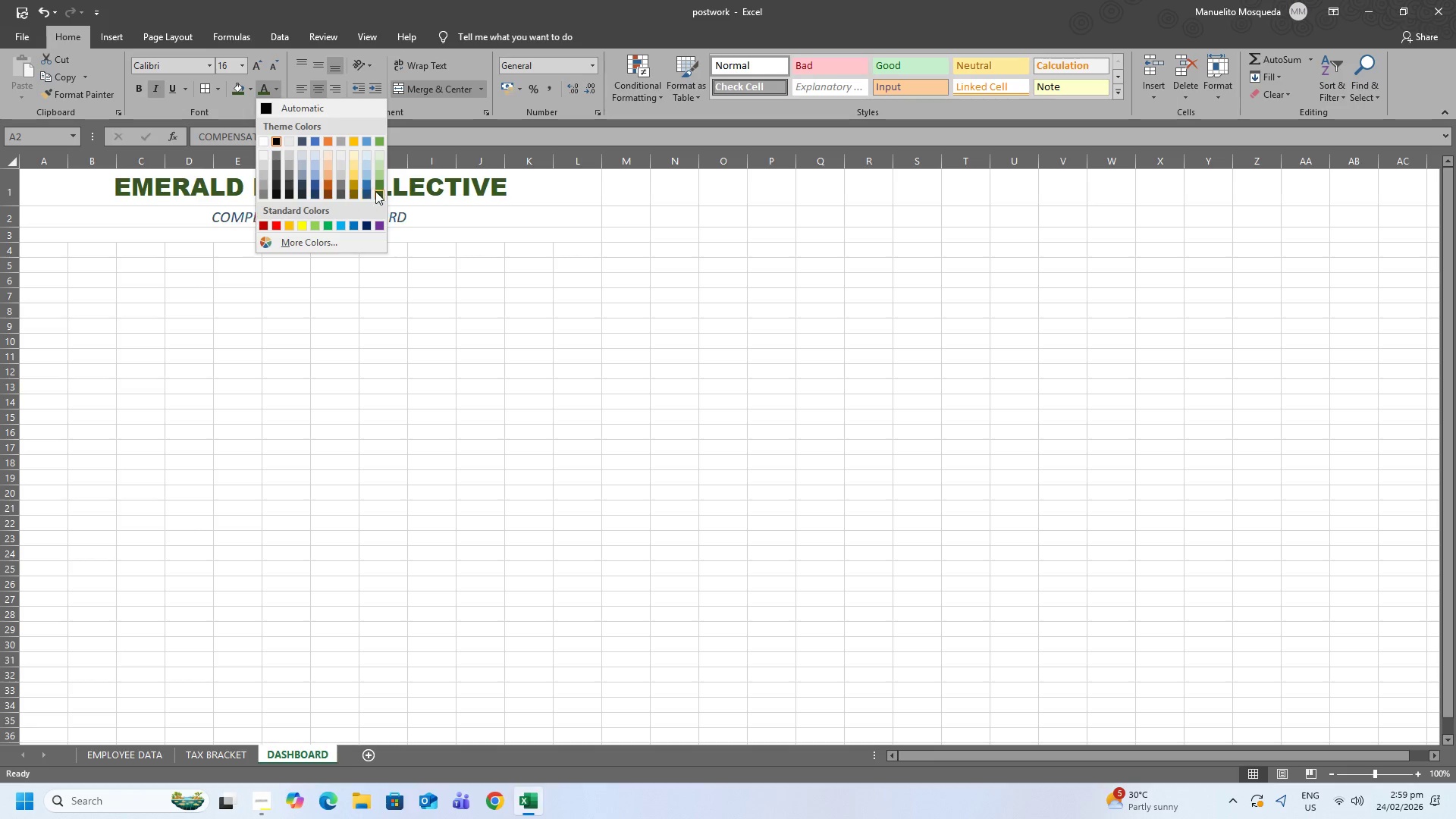 
left_click([381, 178])
 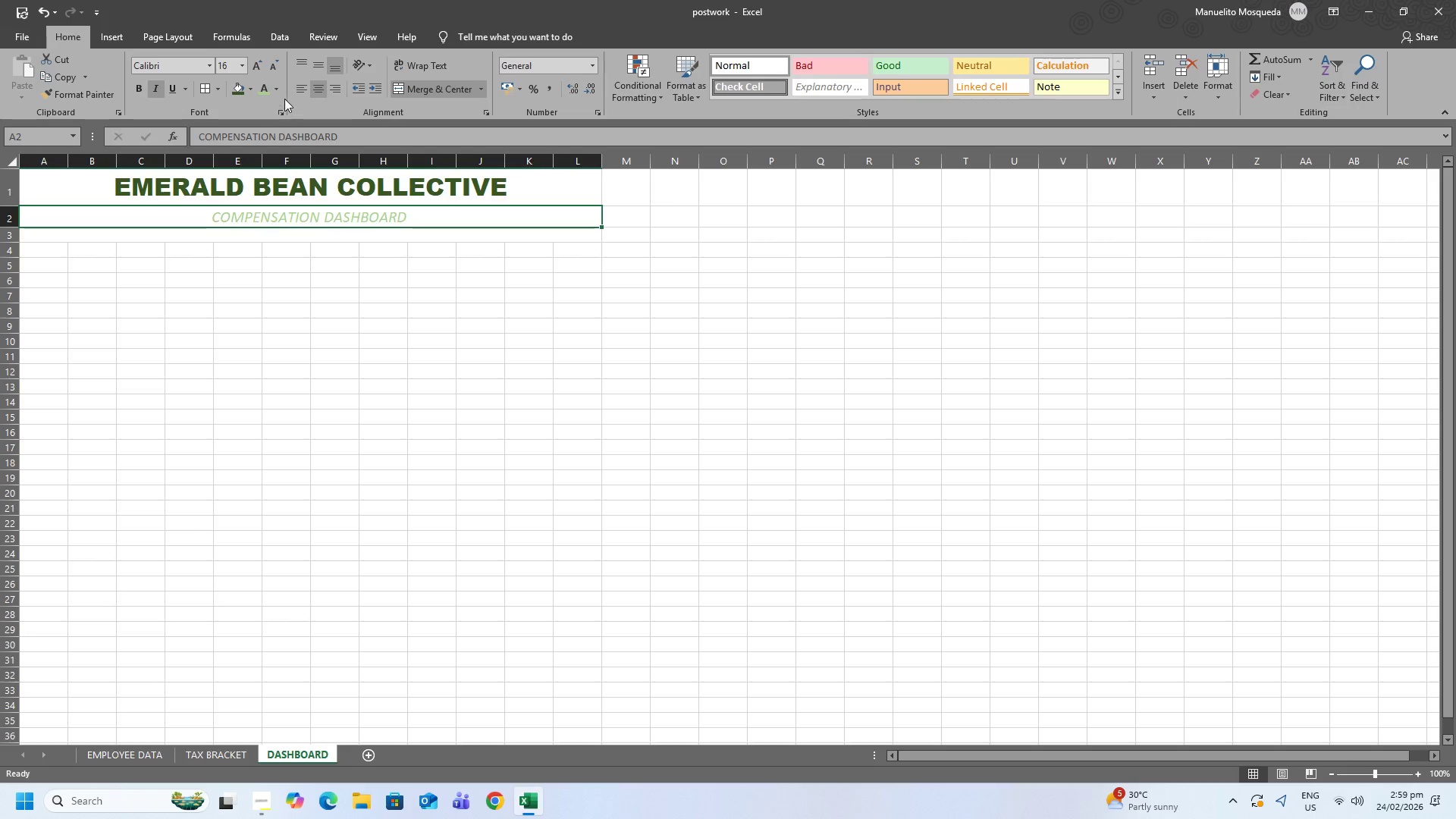 
left_click([277, 90])
 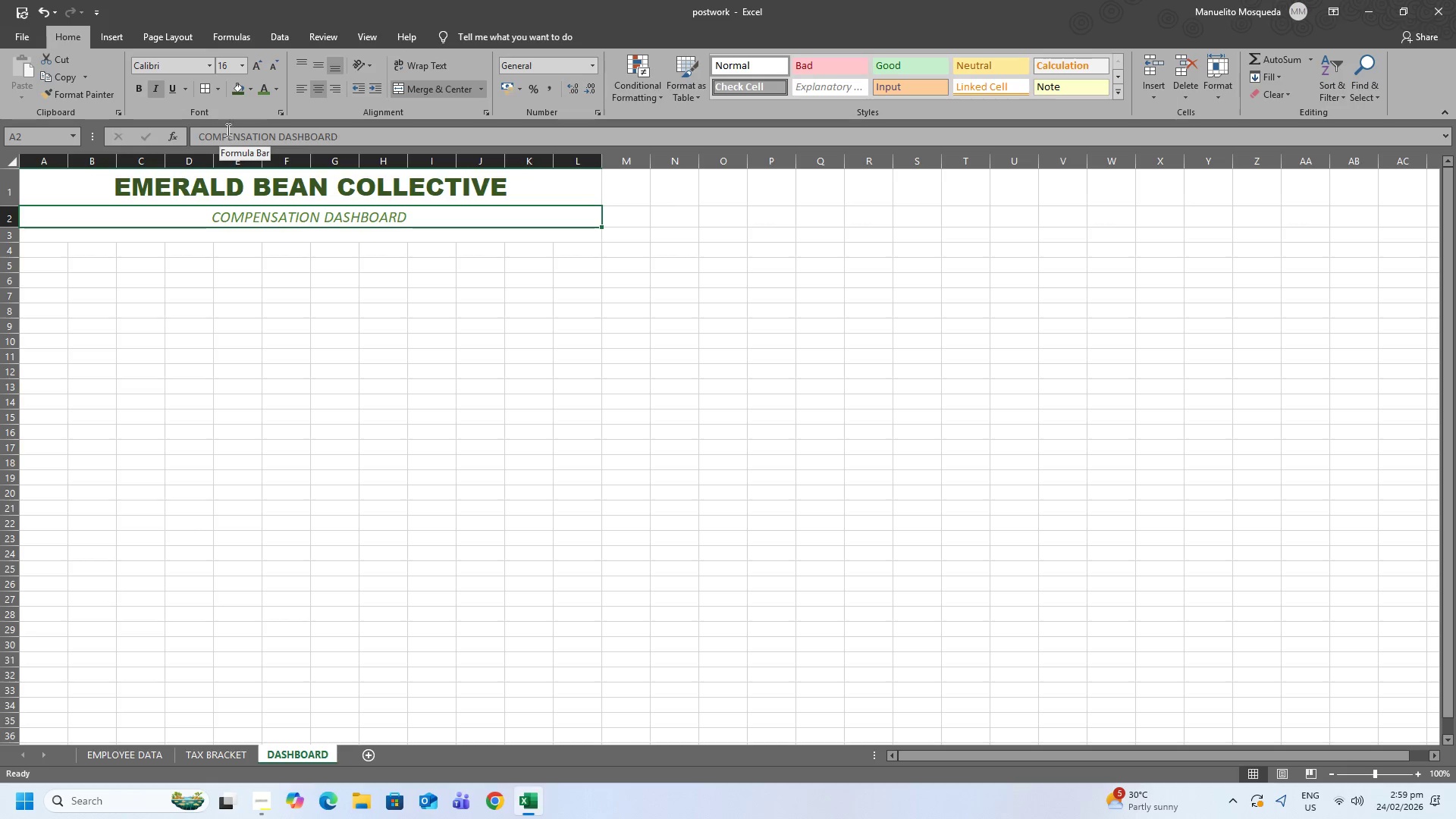 
left_click([212, 64])
 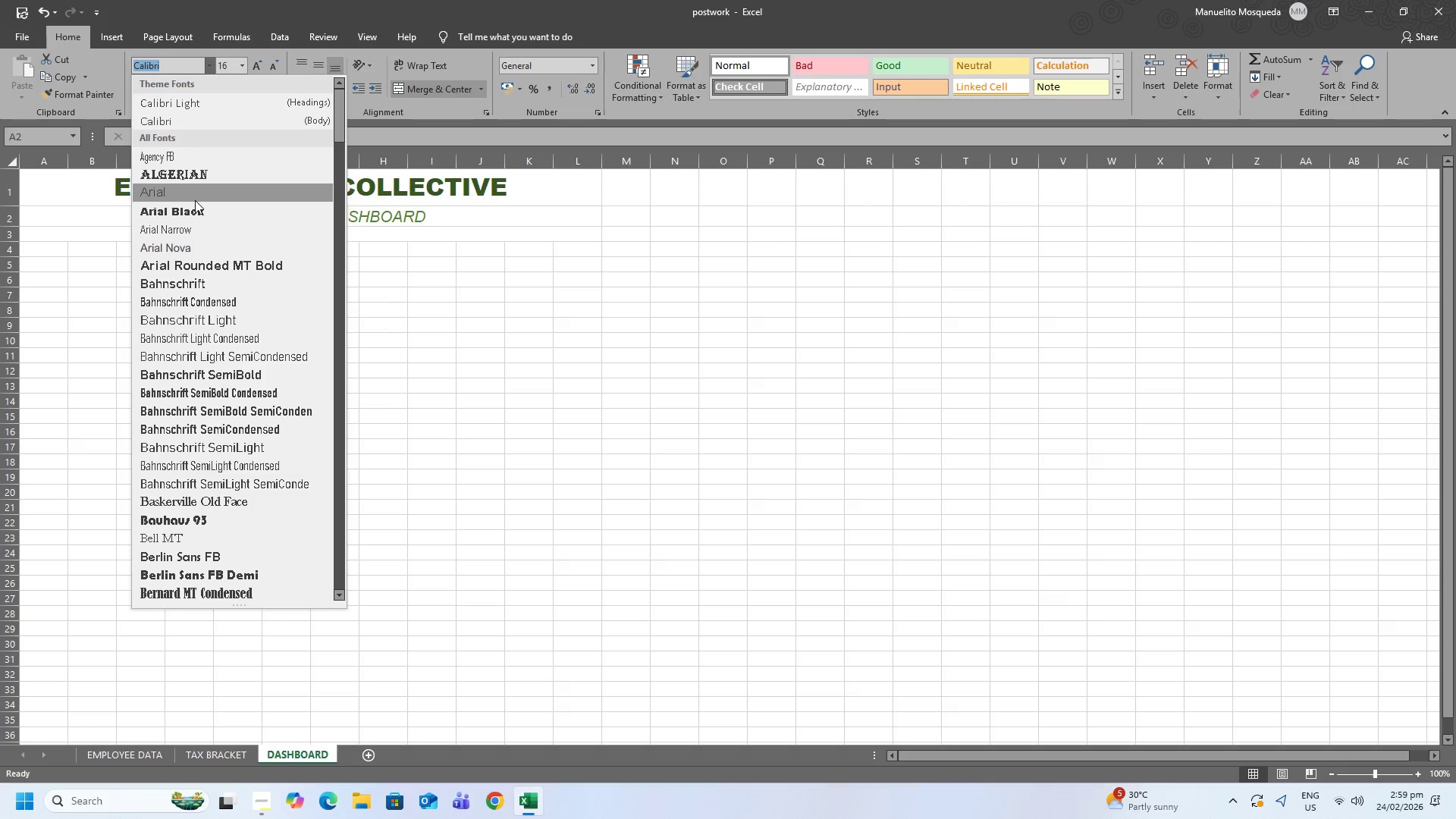 
left_click([195, 200])
 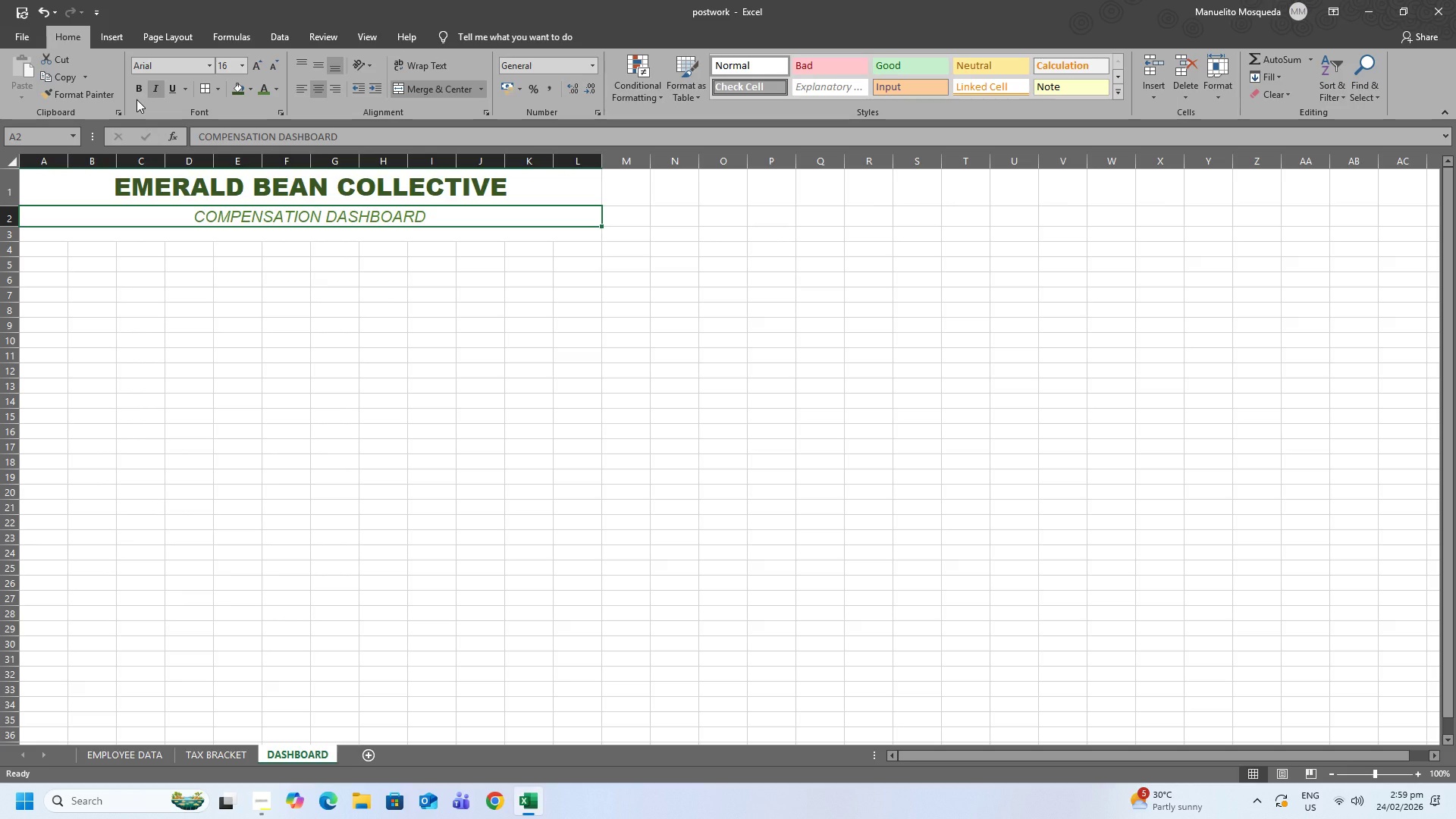 
wait(5.58)
 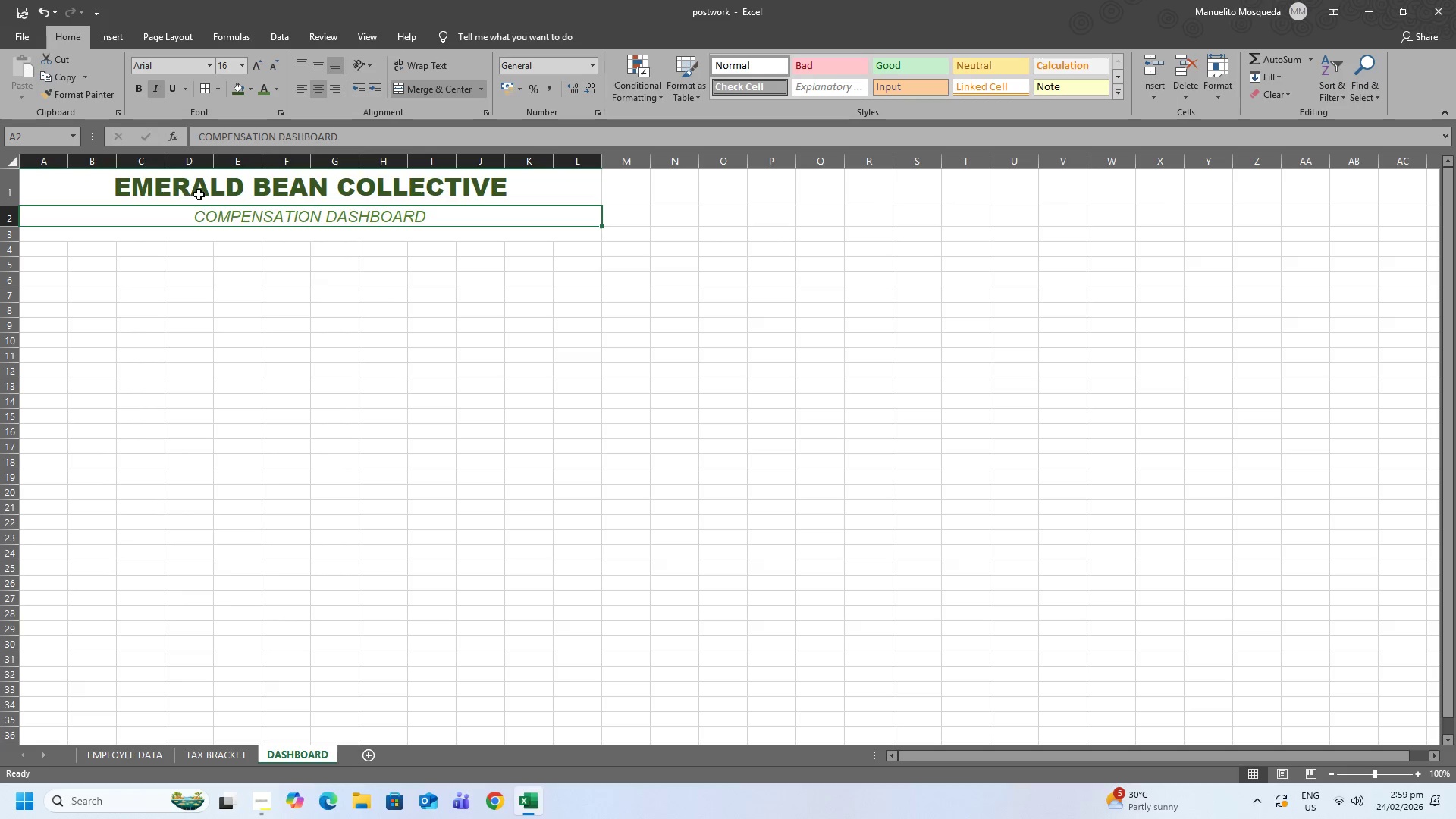 
left_click([136, 92])
 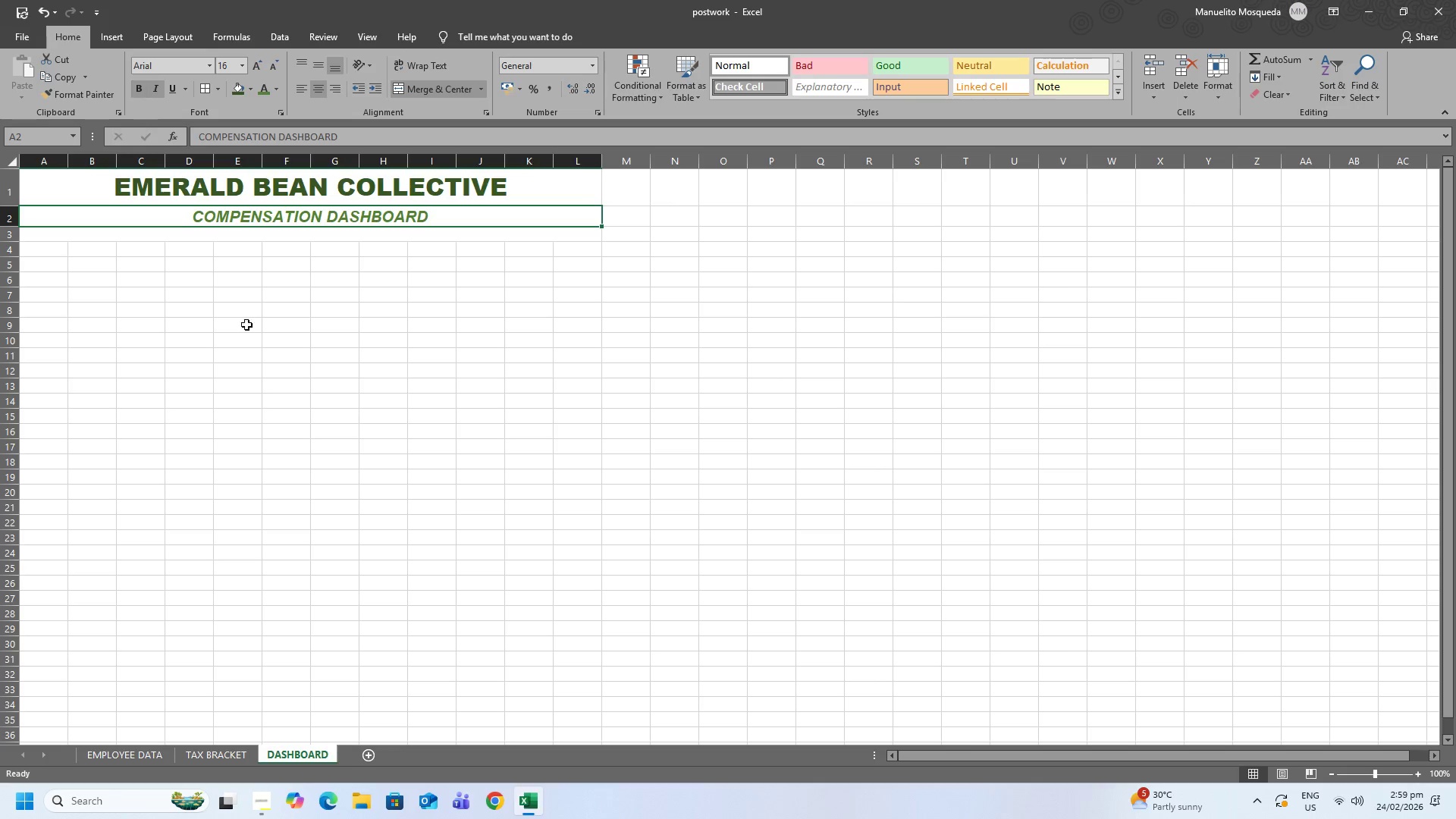 
left_click([290, 392])
 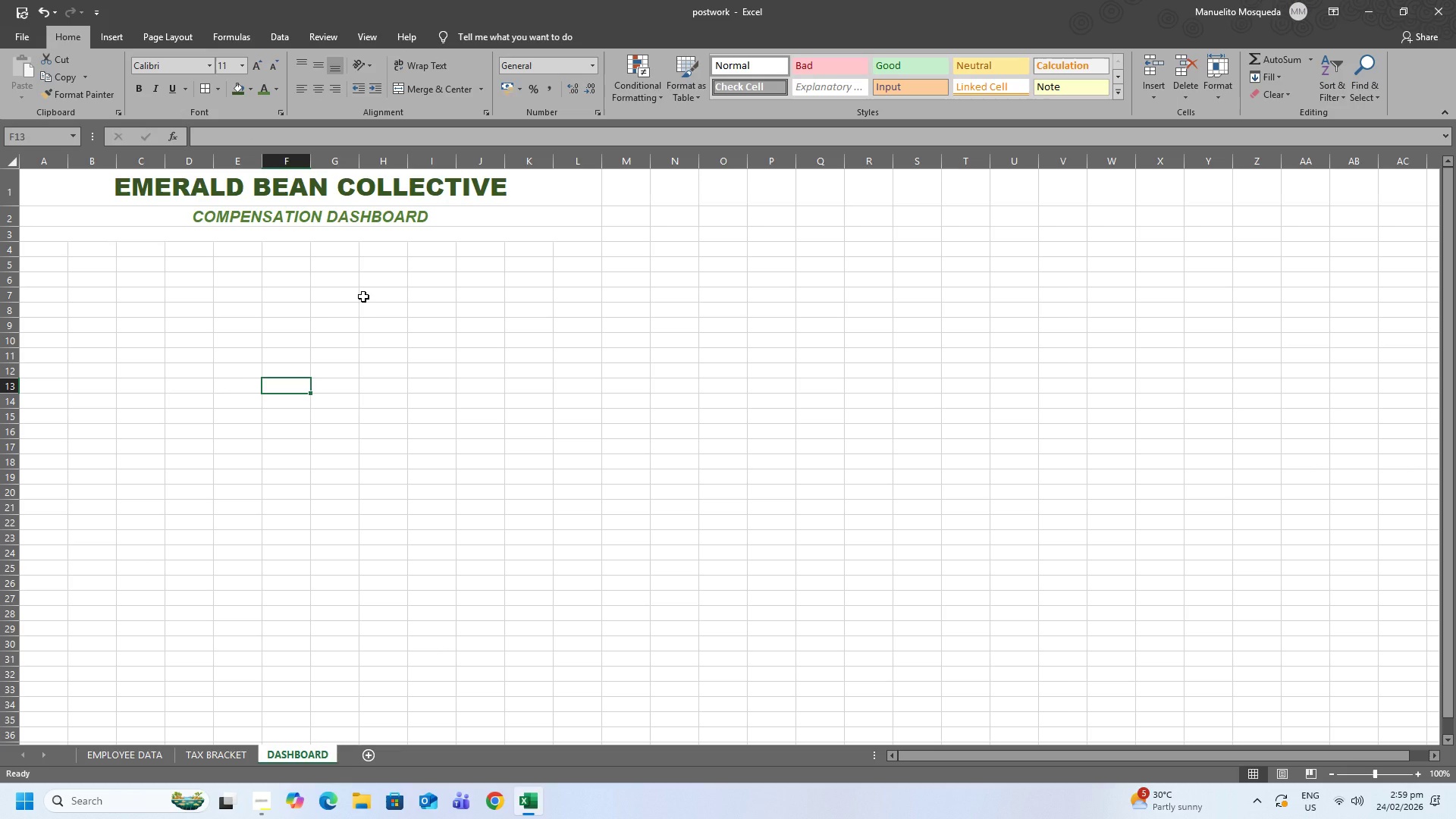 
wait(7.27)
 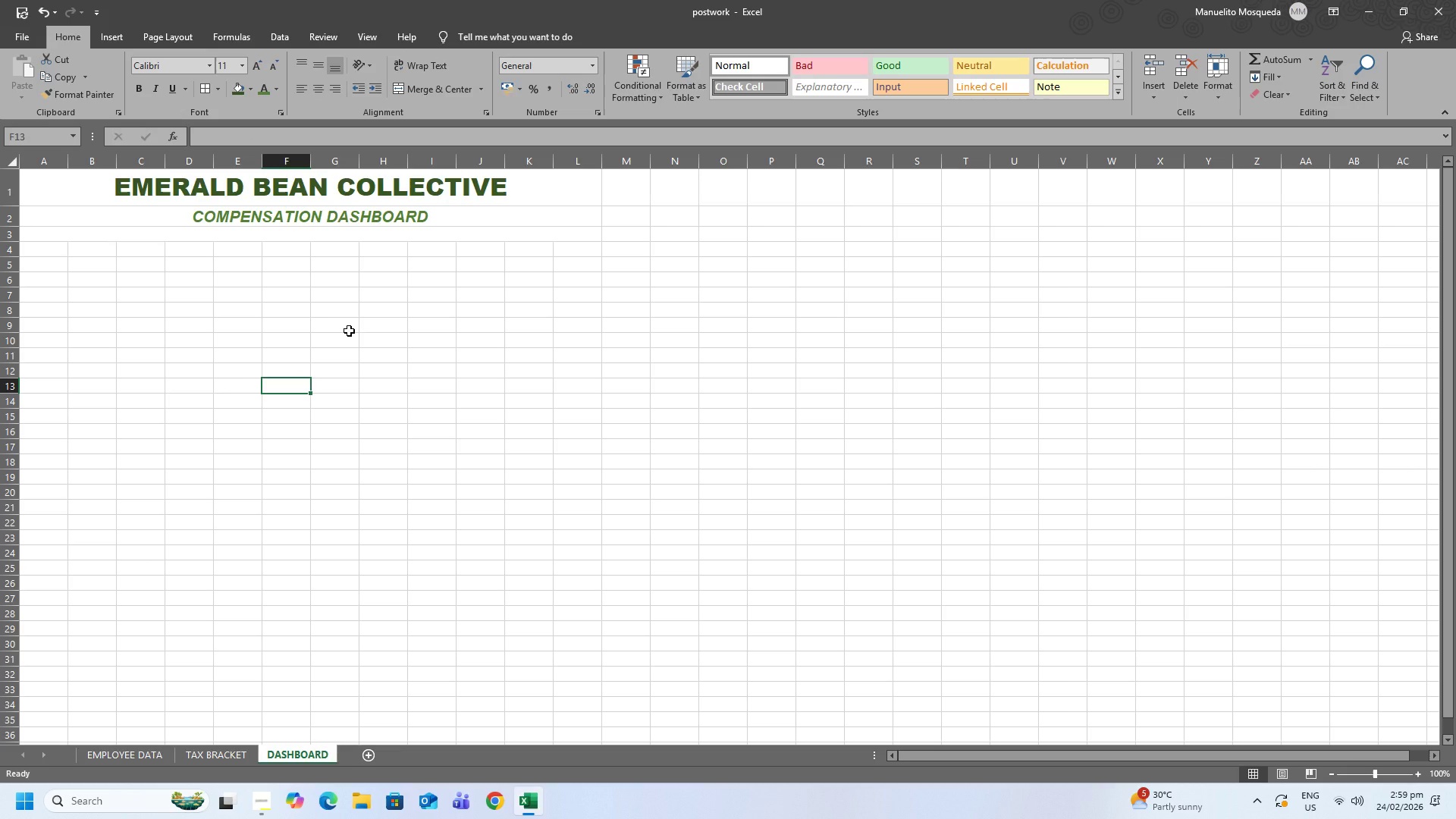 
left_click([33, 271])
 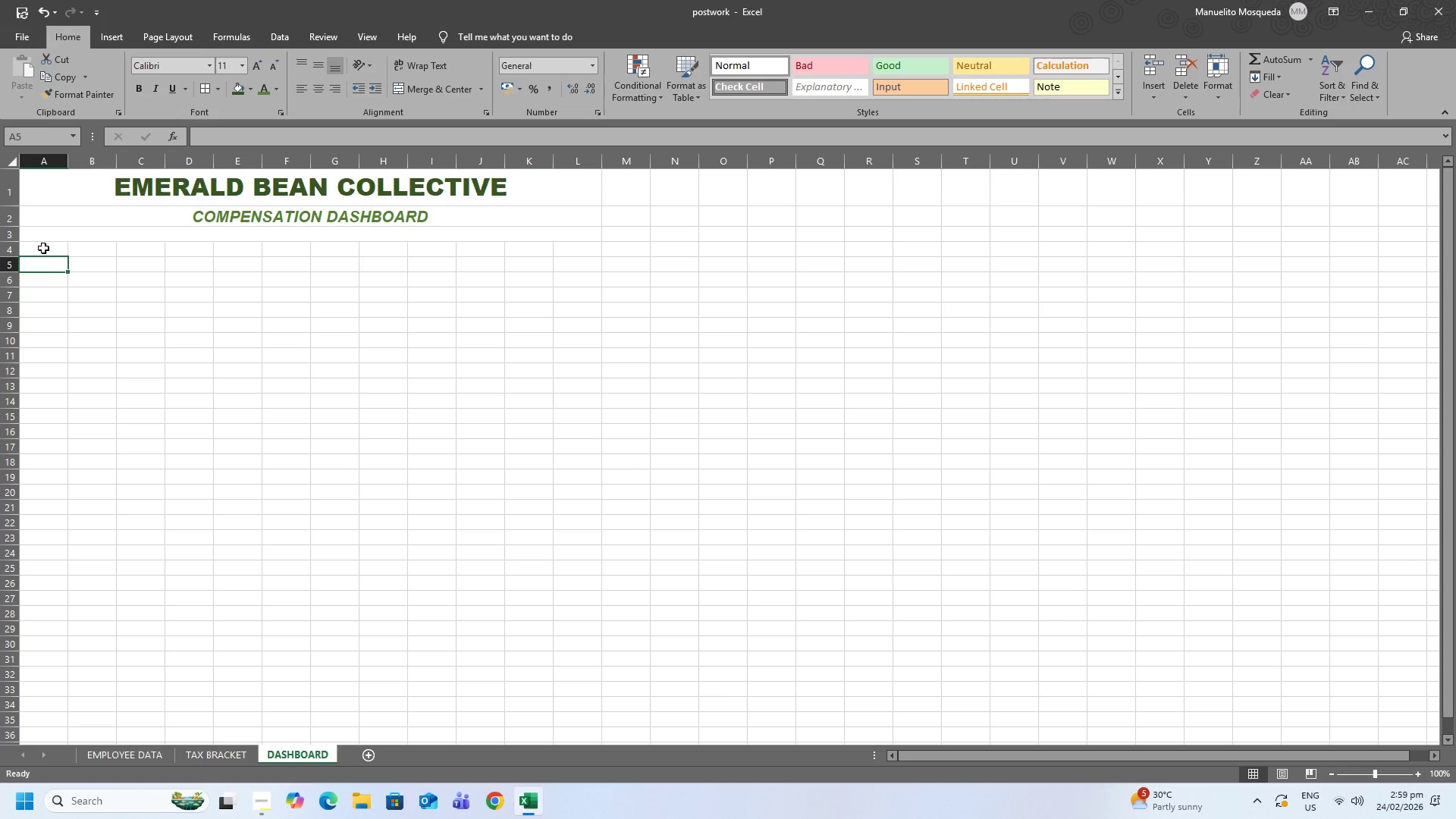 
wait(16.53)
 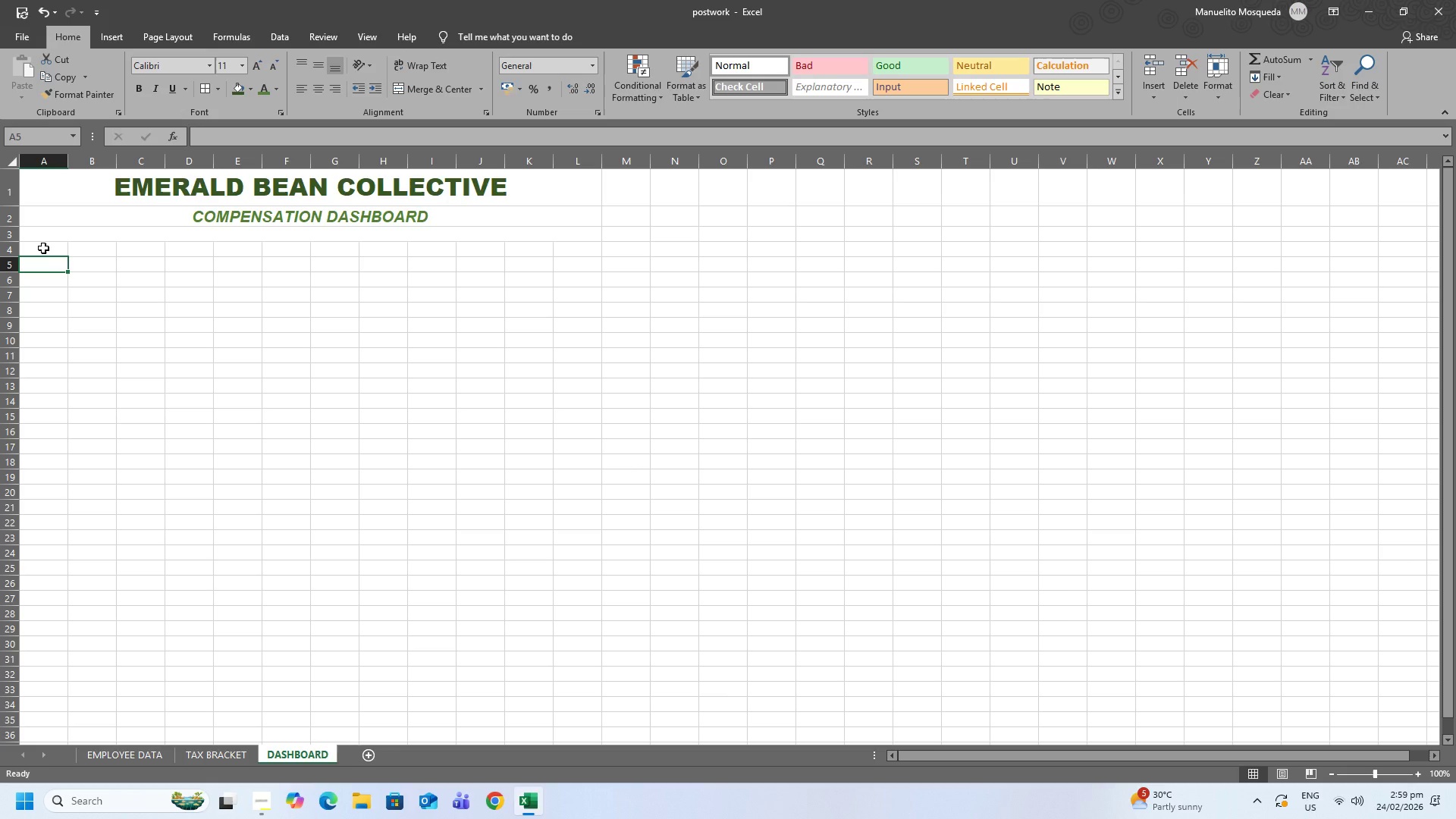 
left_click_drag(start_coordinate=[50, 260], to_coordinate=[221, 265])
 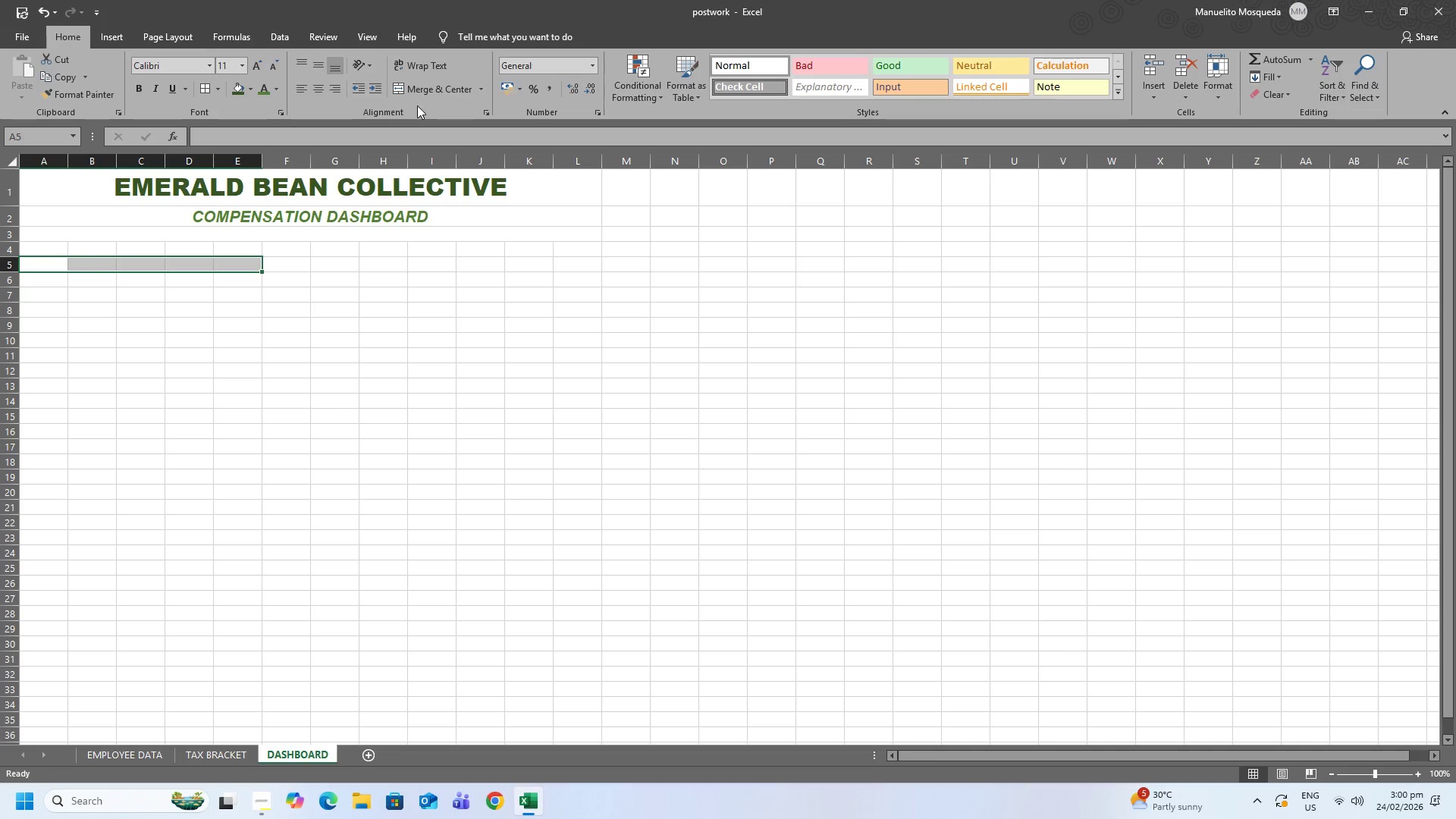 
left_click([450, 91])
 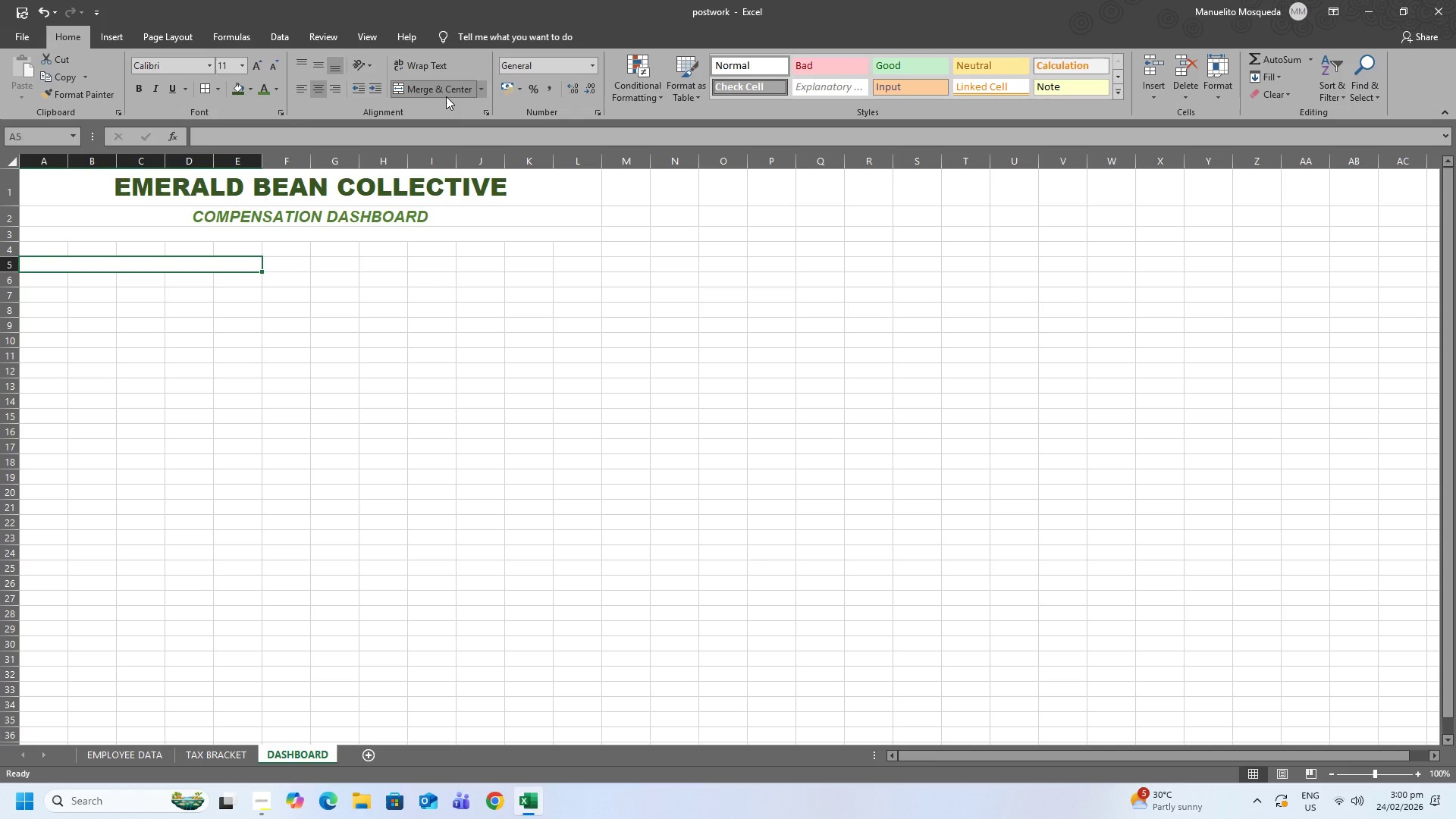 
type(DEPARTMENT SUMMARY)
 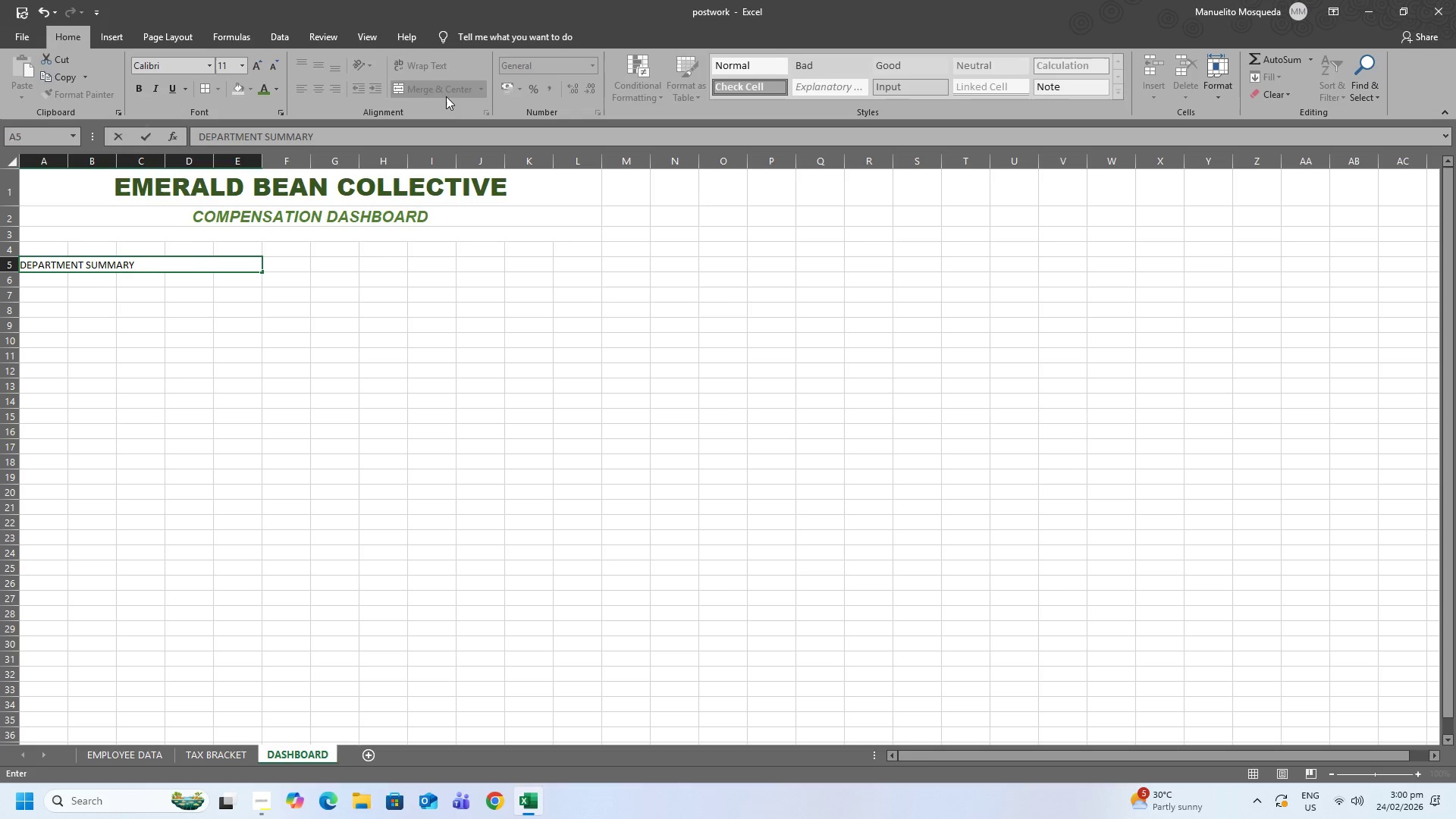 
key(Enter)
 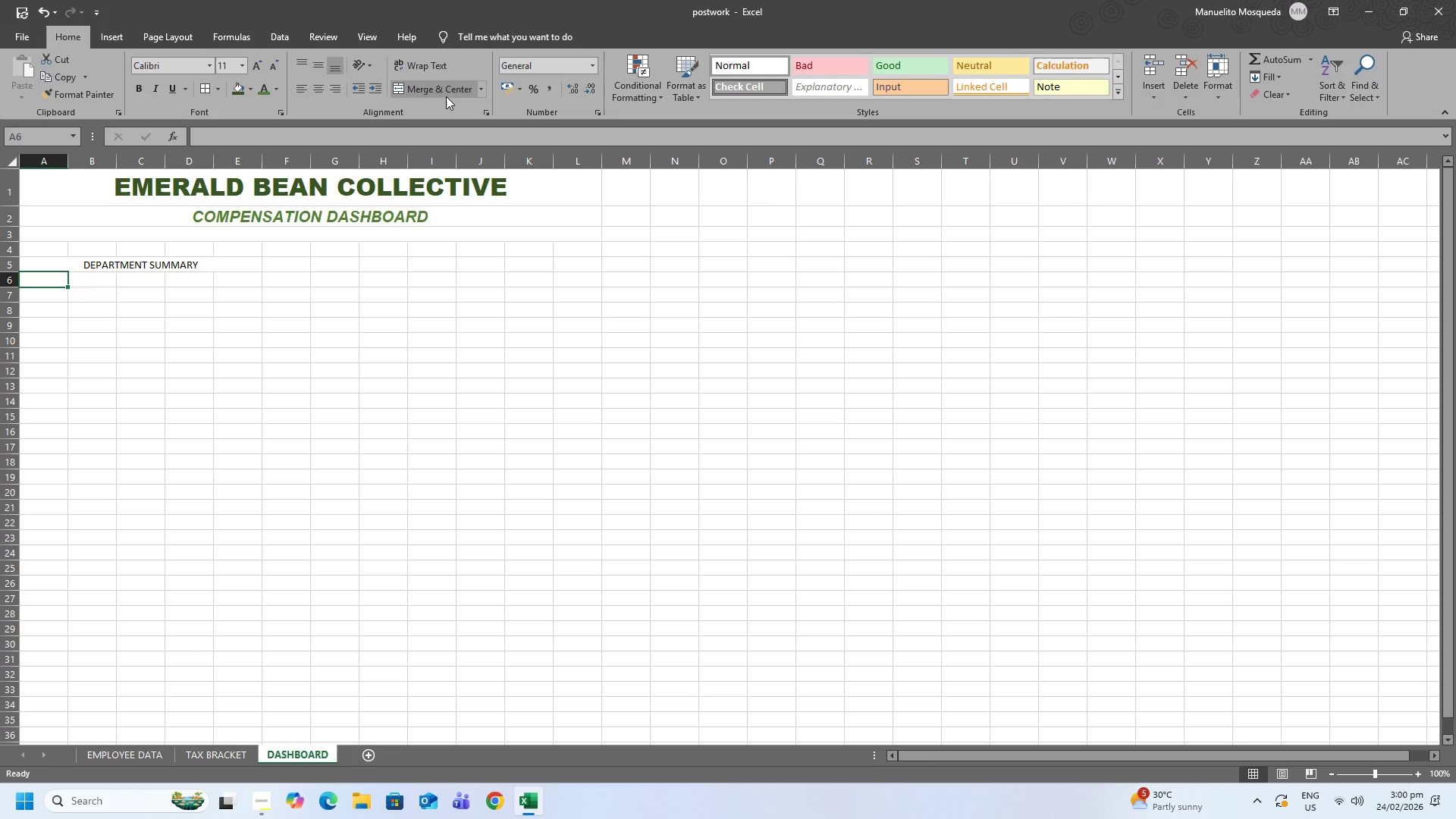 
type(DEPARTMENT)
key(Tab)
 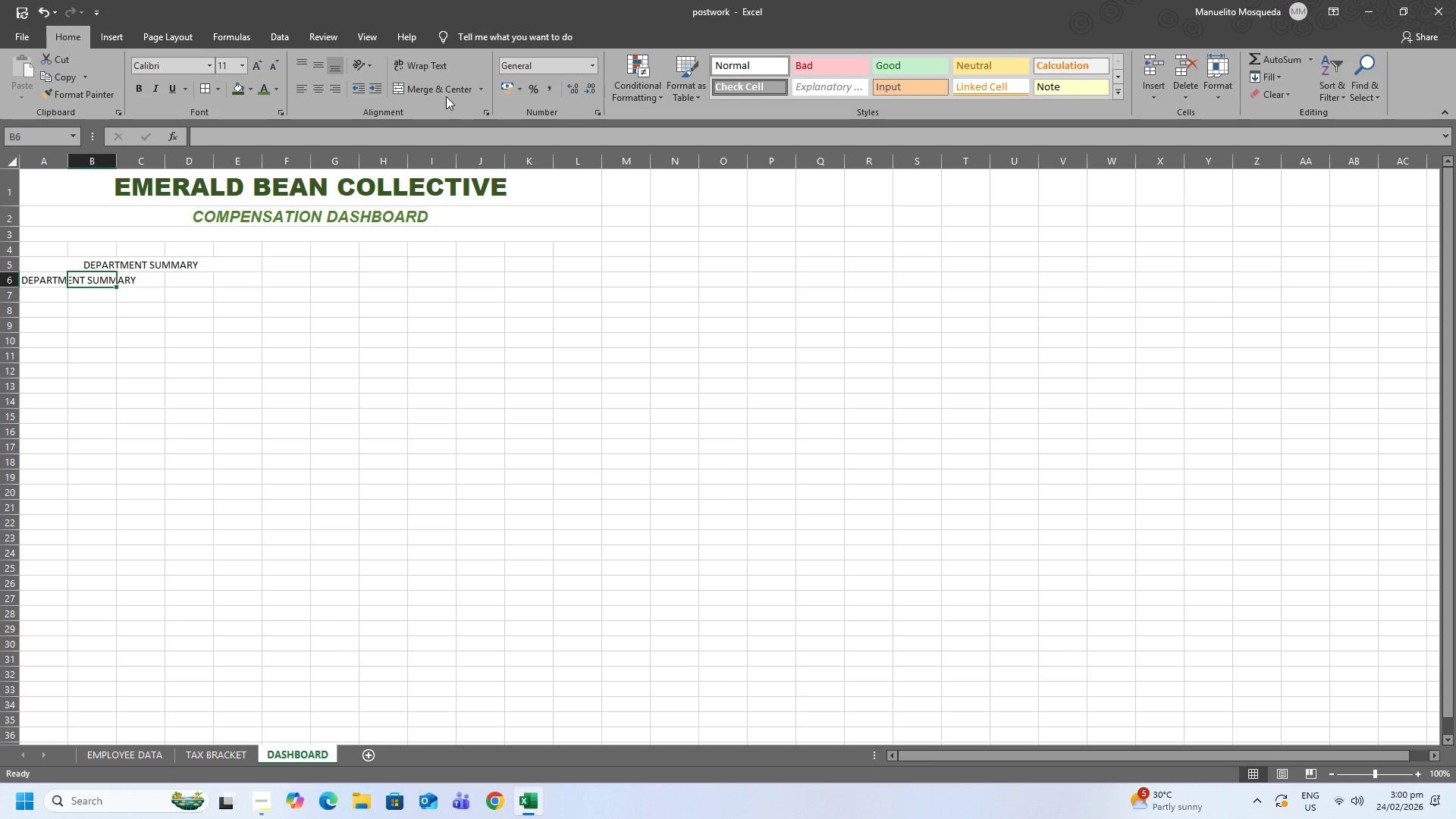 
key(ArrowLeft)
 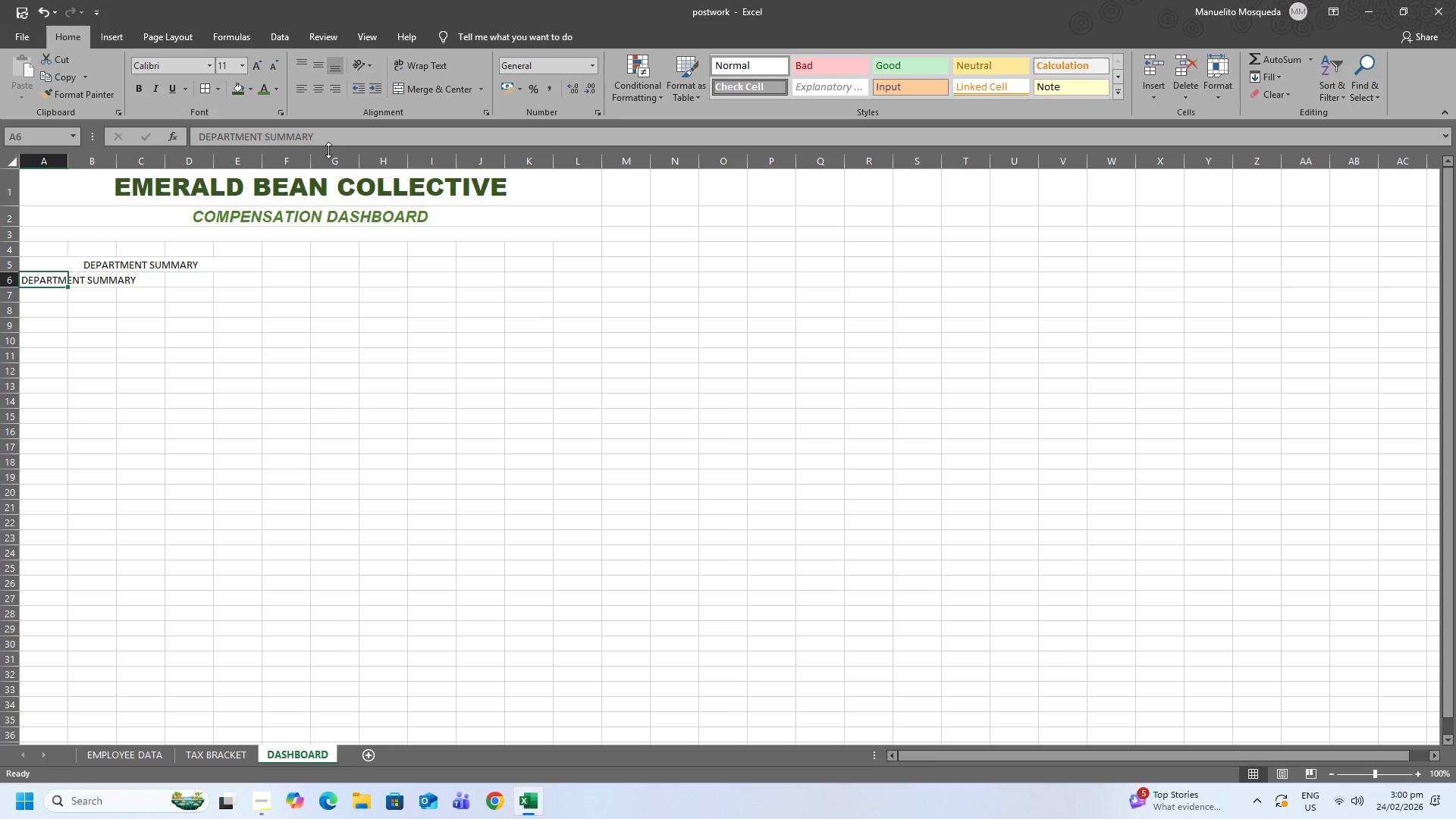 
left_click_drag(start_coordinate=[322, 138], to_coordinate=[263, 138])
 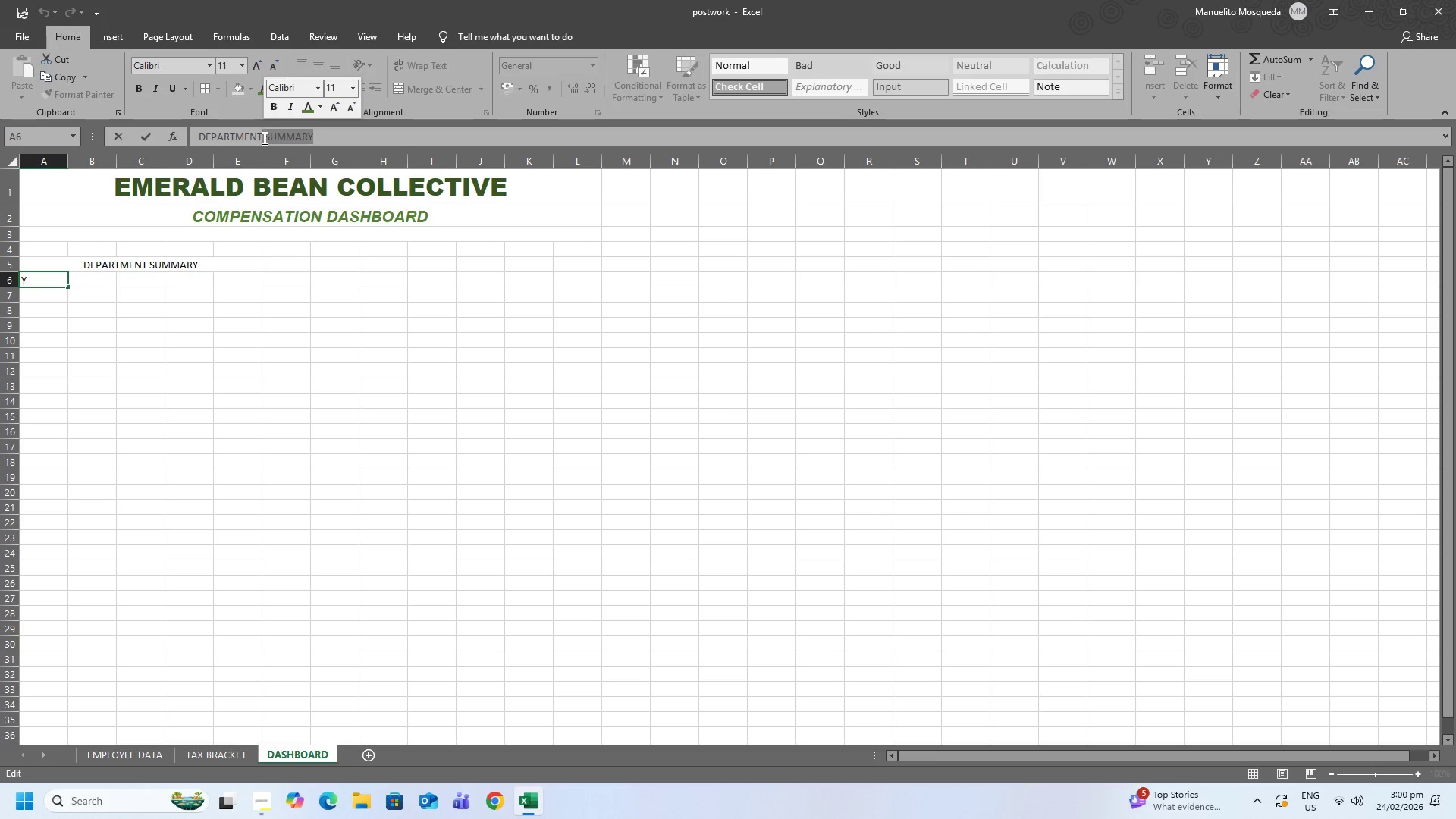 
key(Backspace)
key(Tab)
type(HEADCOUNT)
key(Tab)
type(TOTAL BASE)
key(Tab)
type(TOTAL BONUS)
key(Tab)
type(TOTAL COMPEN)
key(Backspace)
type(NSATIOB)
key(Backspace)
type(N)
key(Tab)
 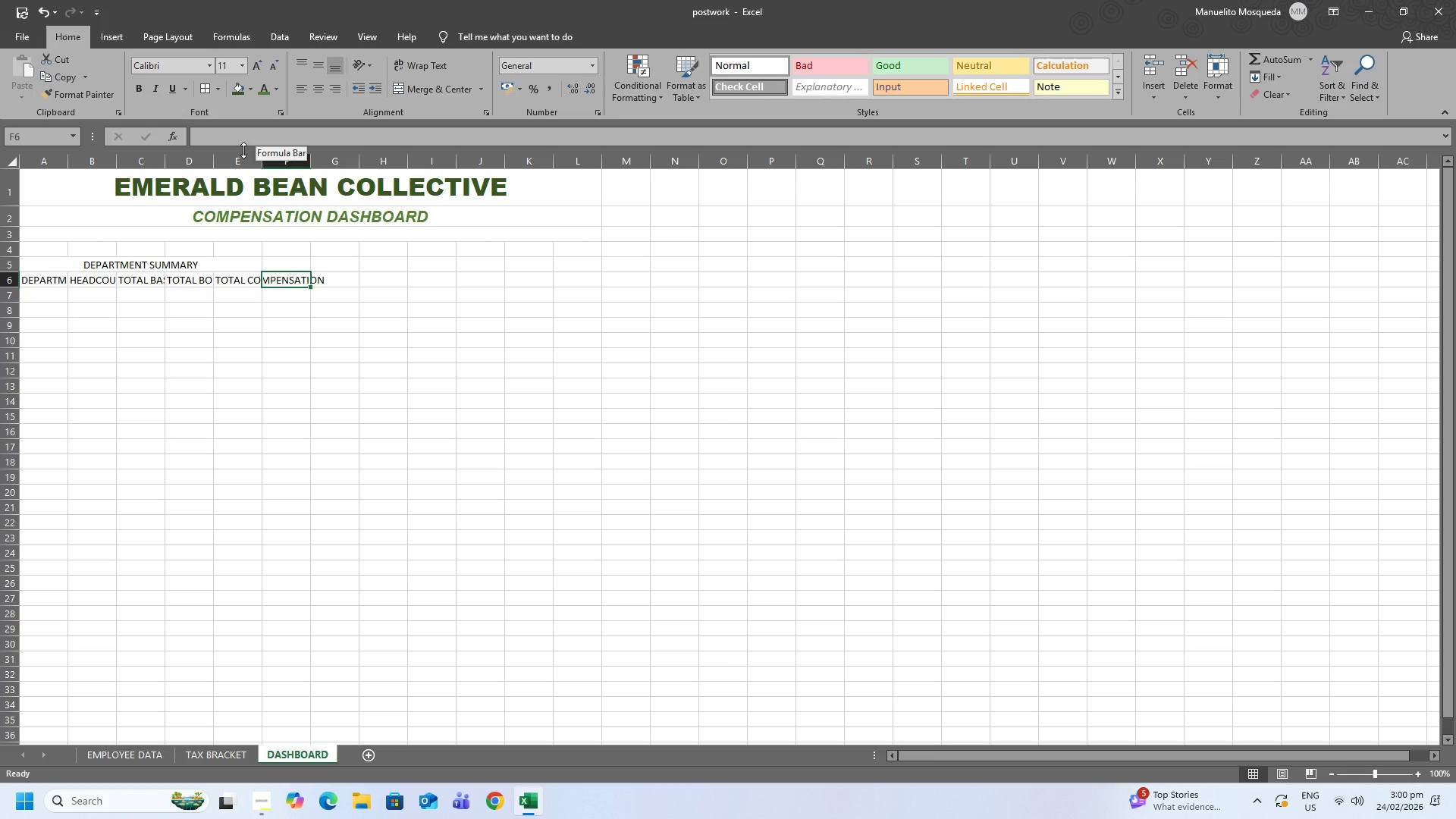 
wait(6.61)
 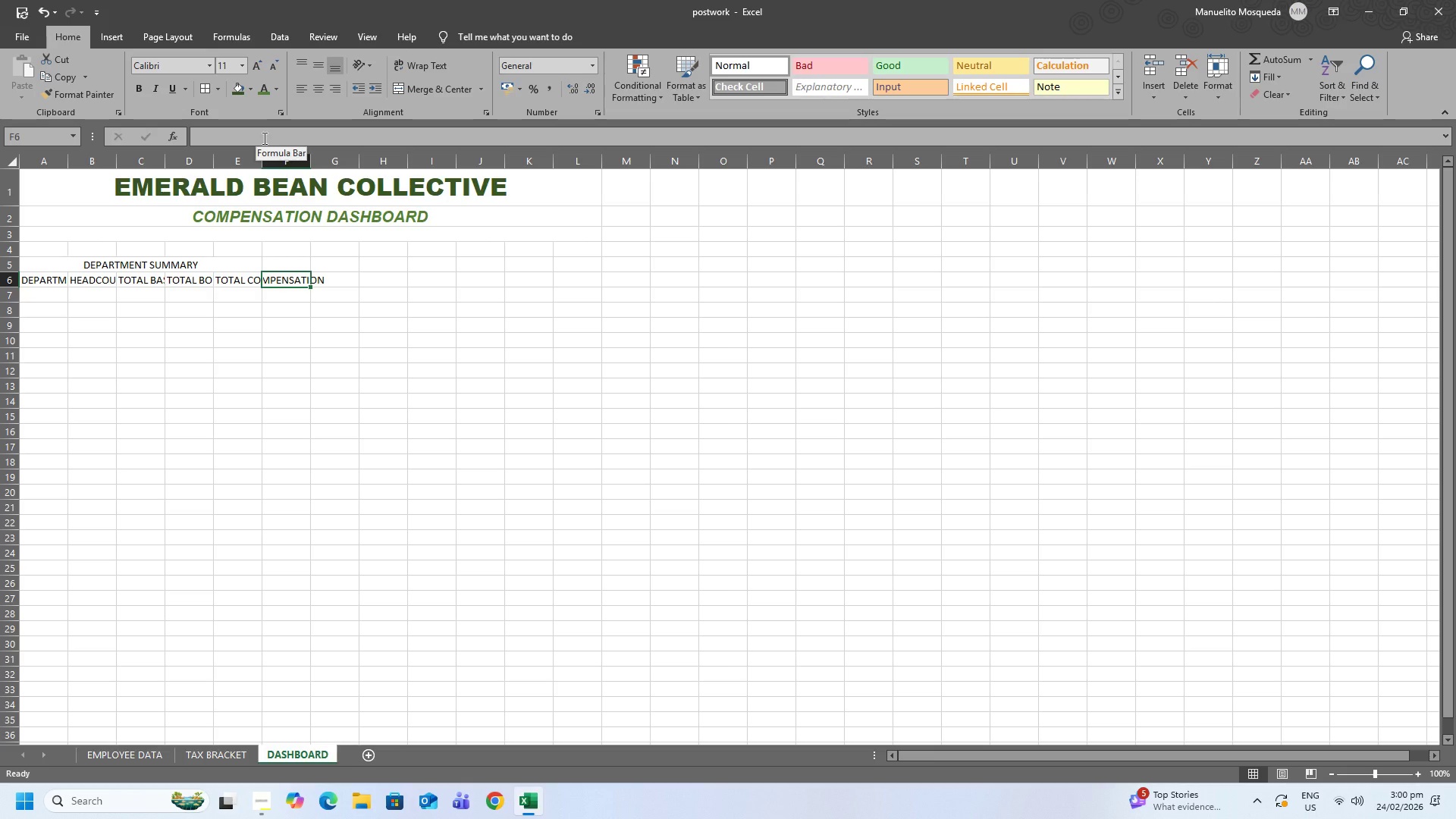 
left_click([42, 290])
 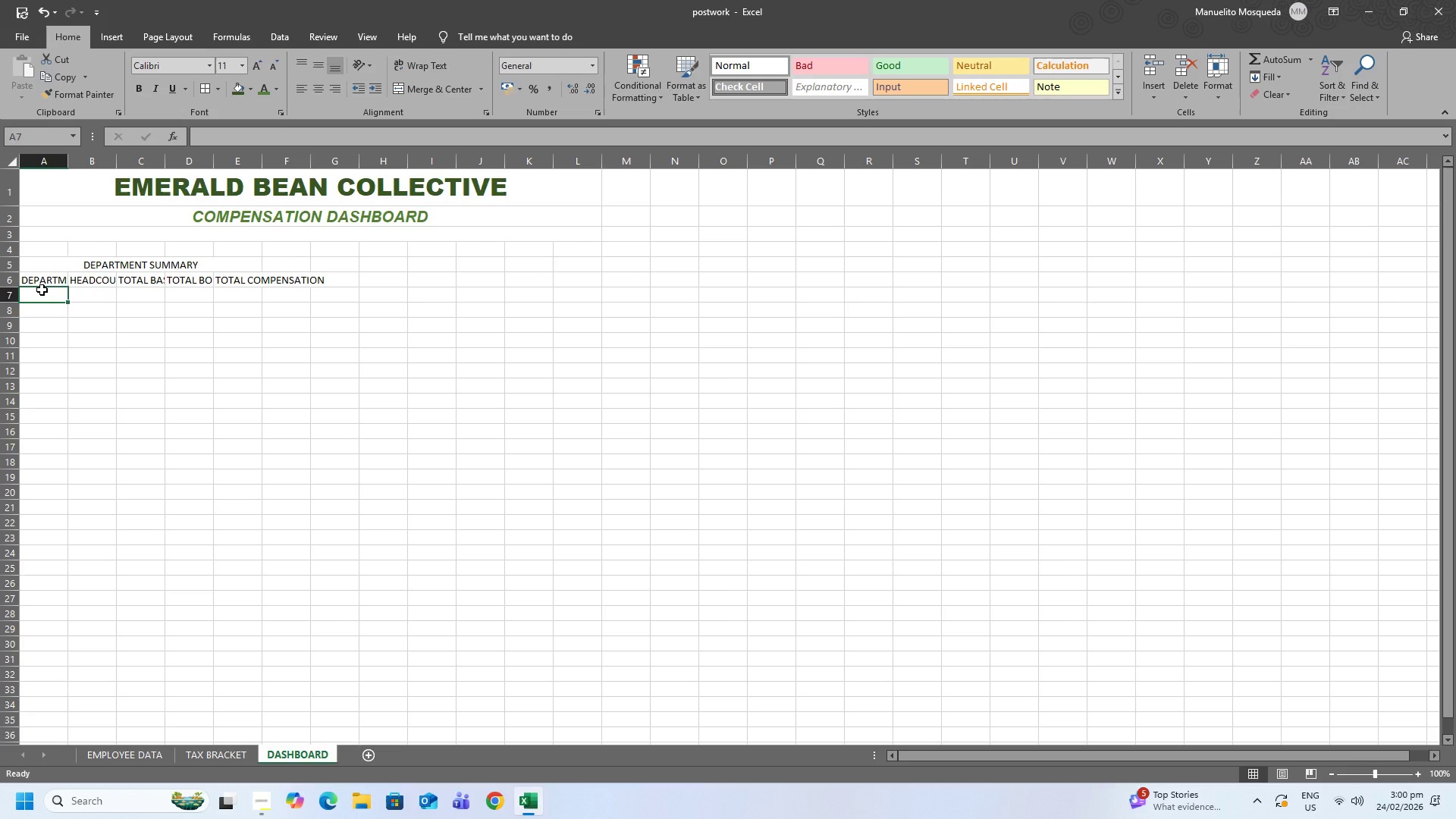 
type(Production)
 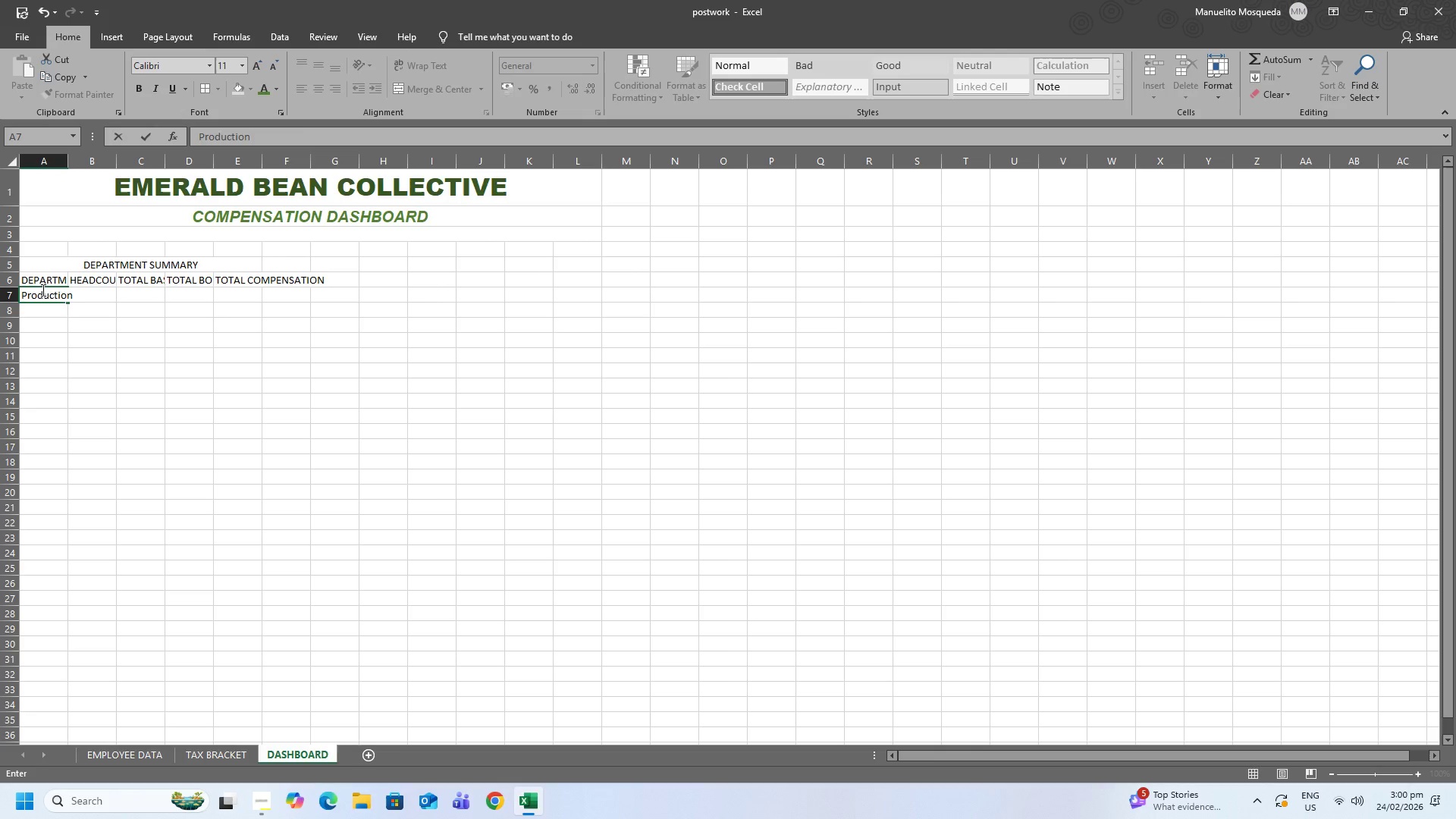 
key(Enter)
 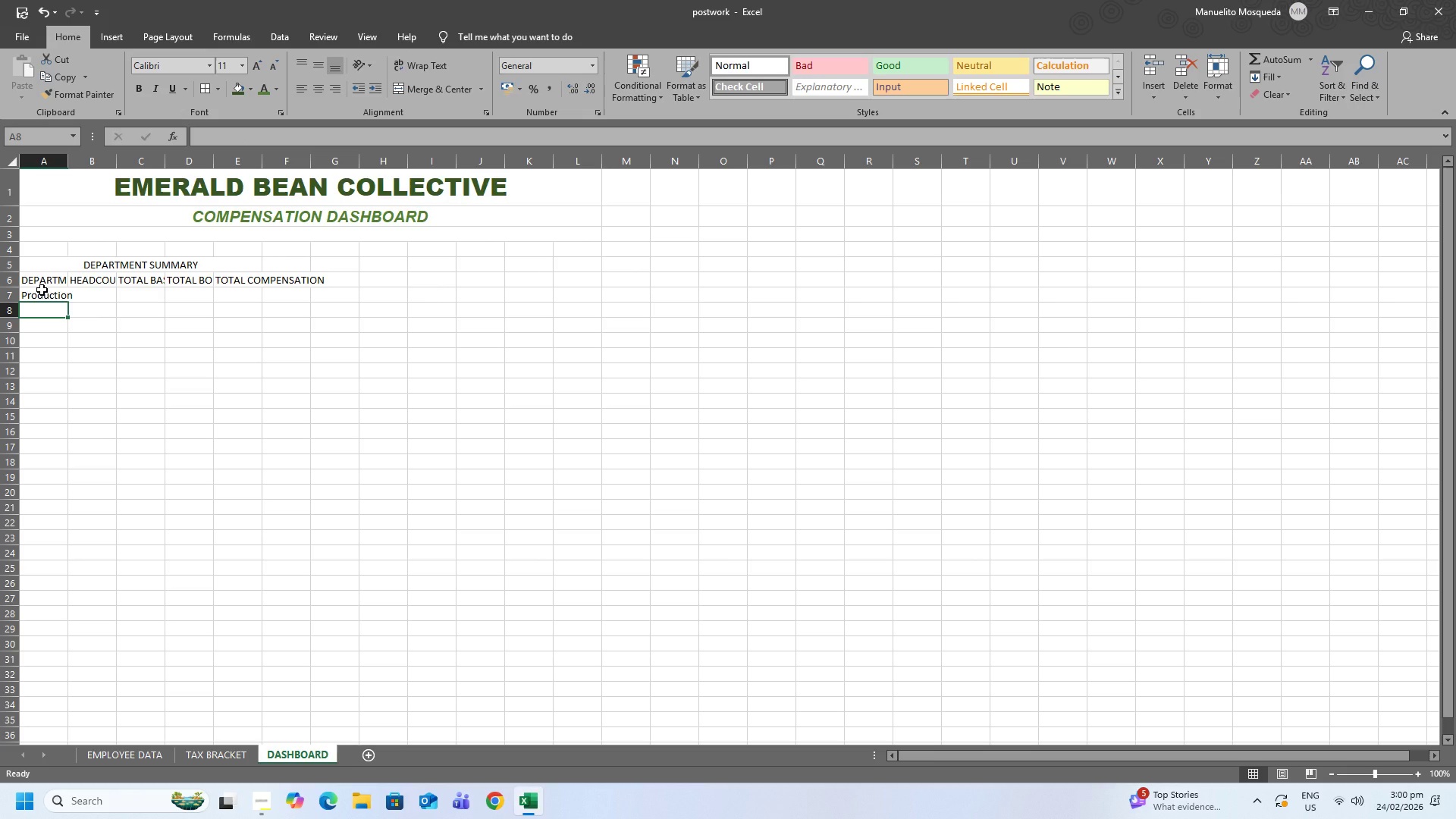 
type(Sales)
 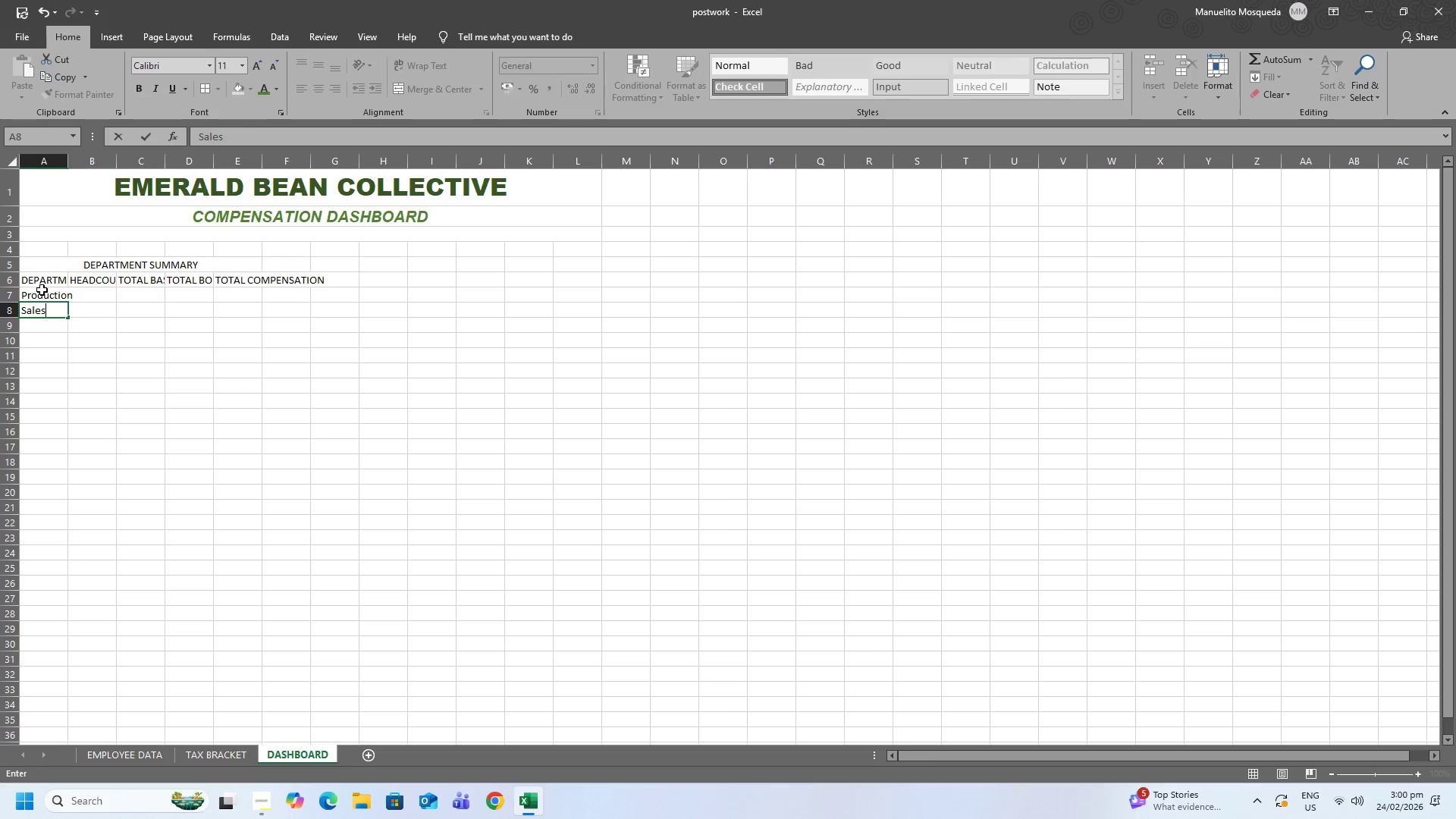 
key(Enter)
 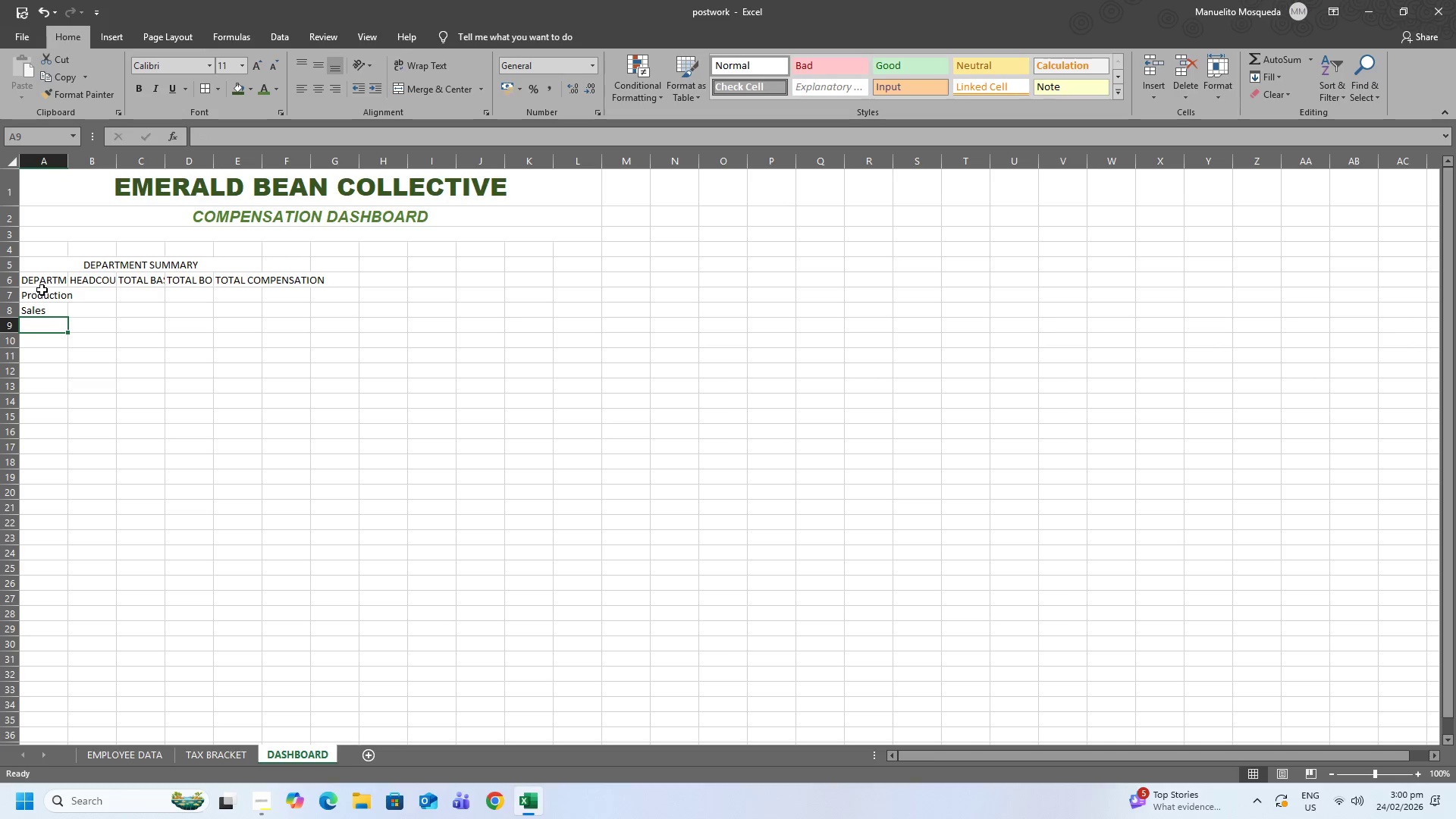 
type(Logistics)
 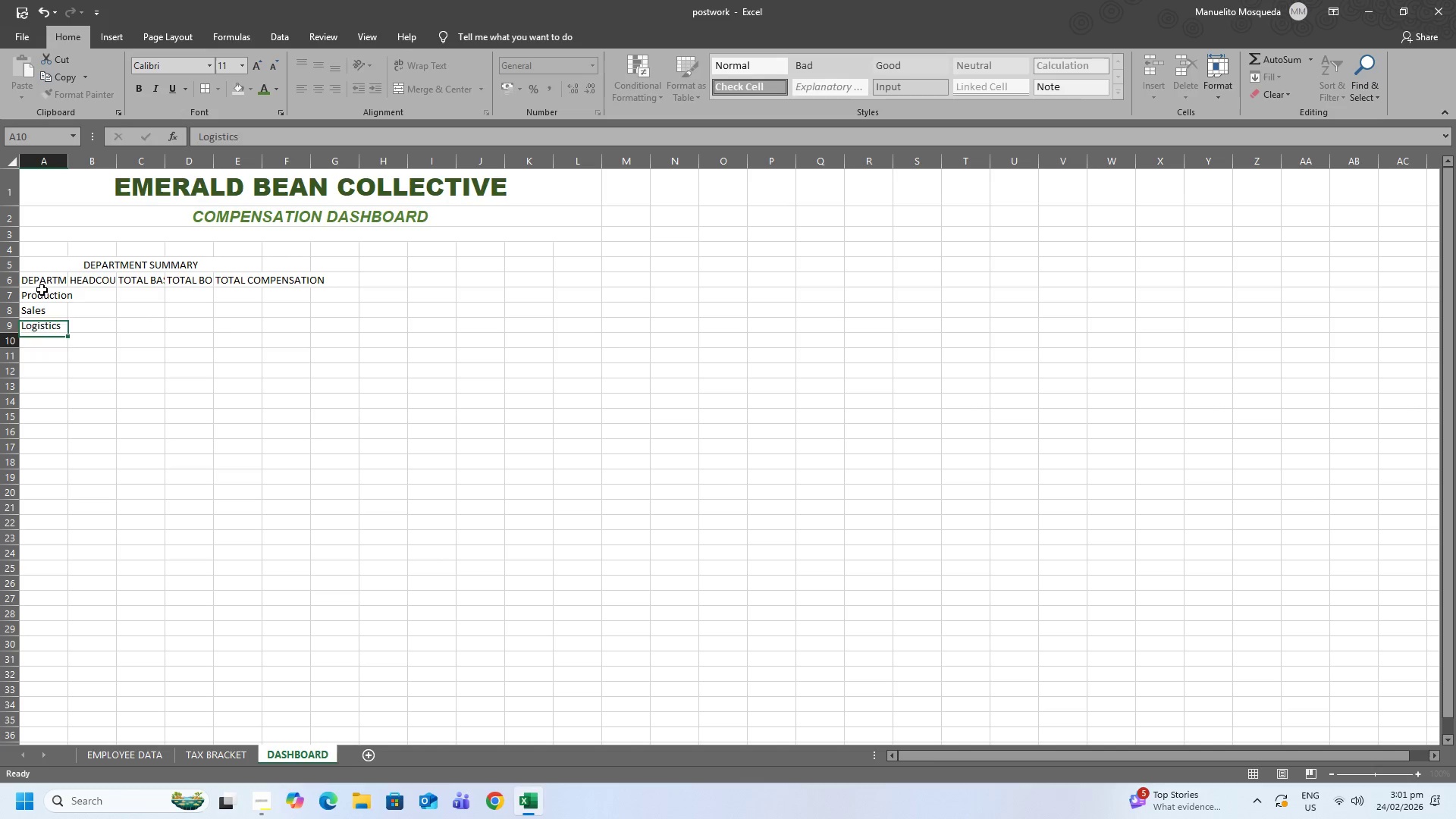 
key(Enter)
 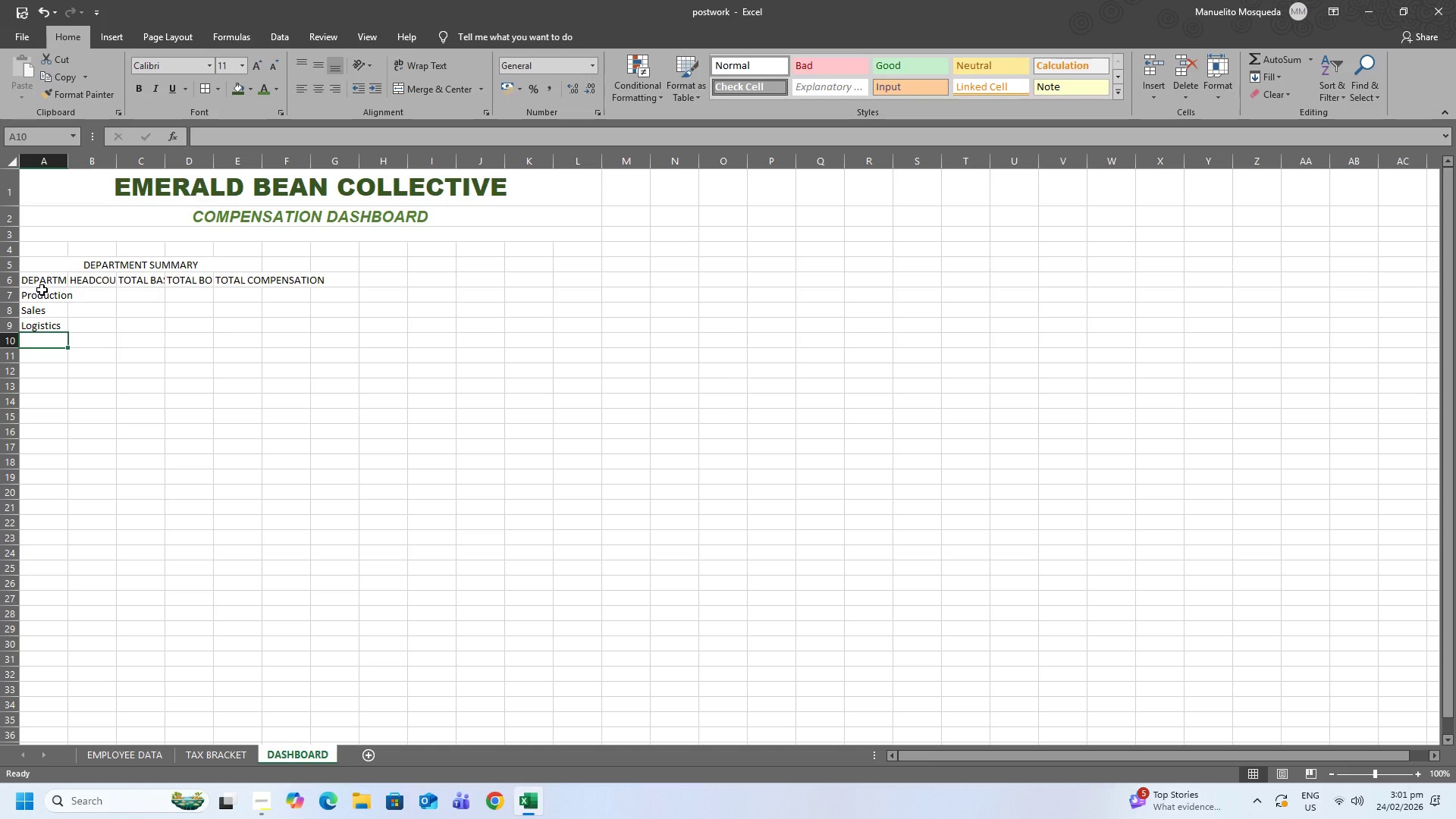 
hold_key(key=ShiftRight, duration=0.78)
 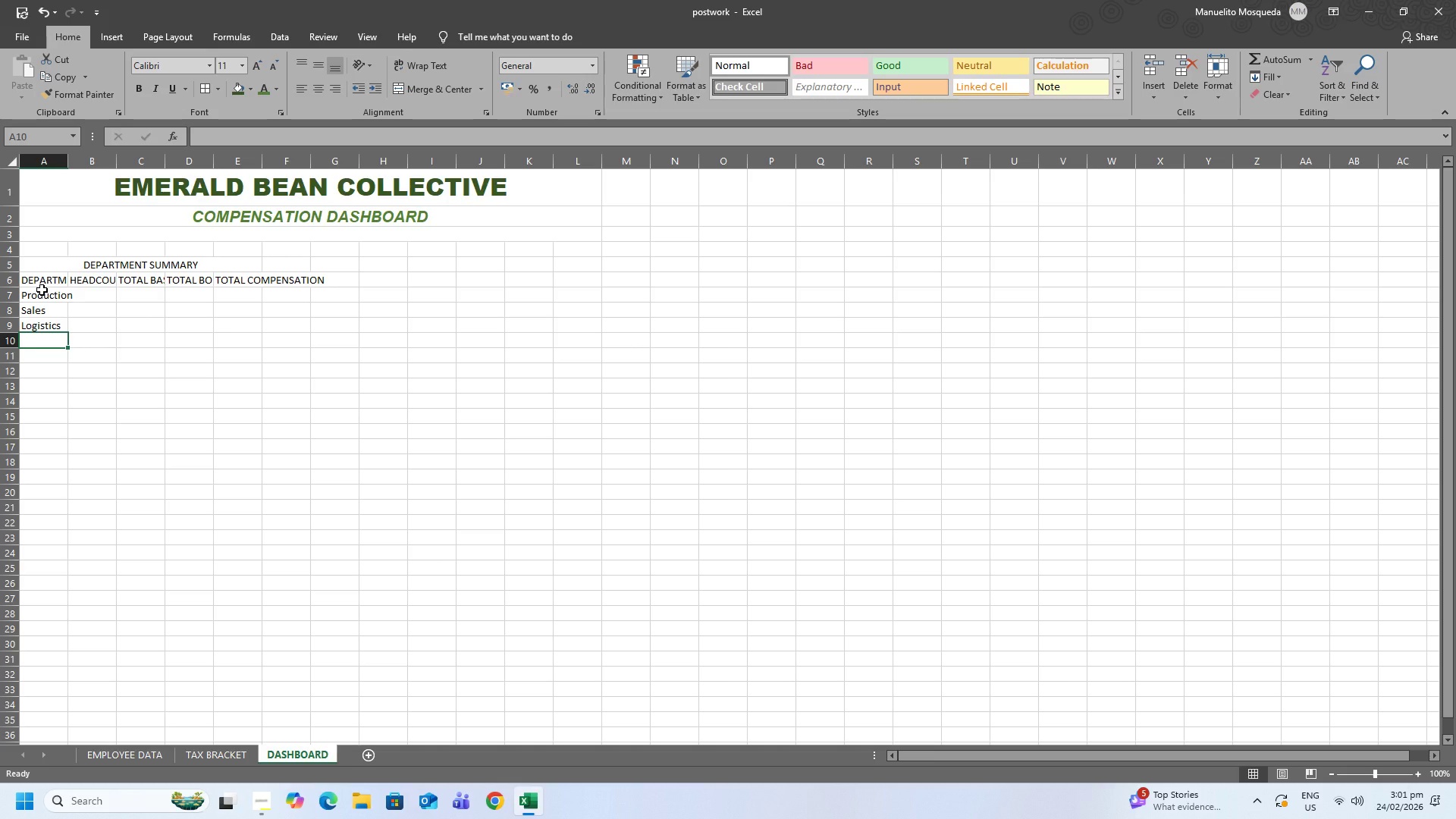 
type(GRAND TOTAL)
key(Tab)
 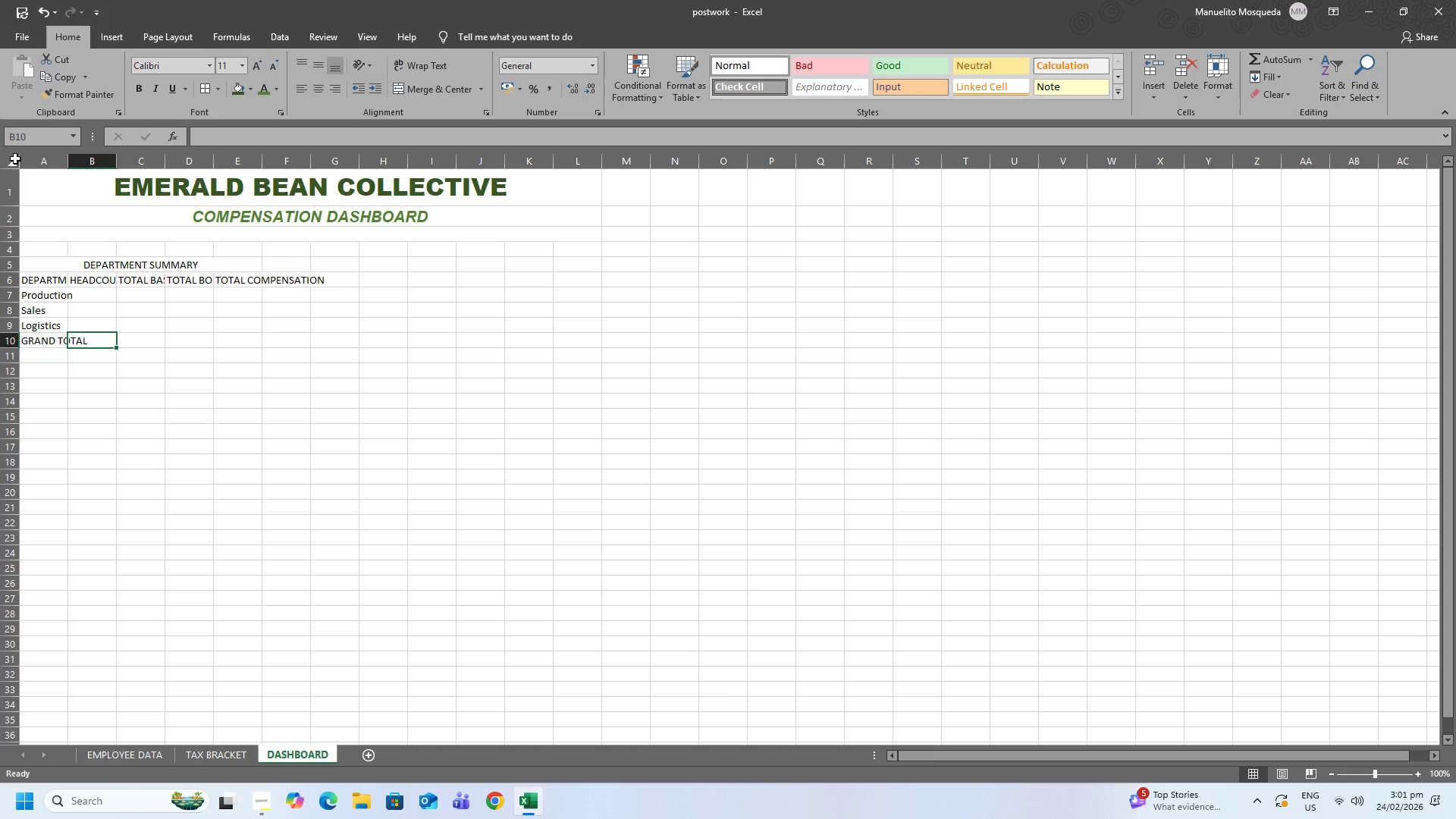 
left_click([14, 158])
 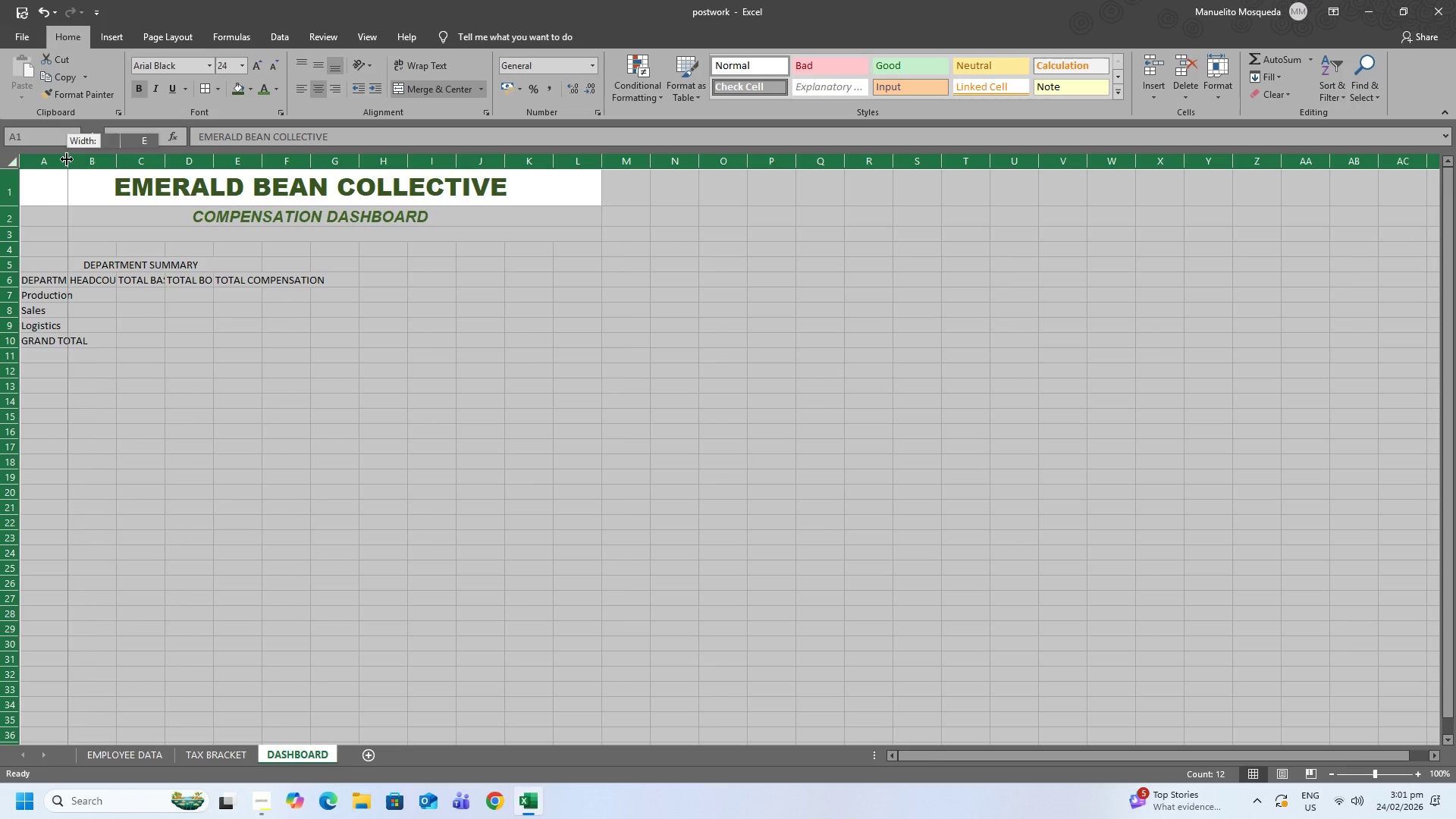 
double_click([67, 159])
 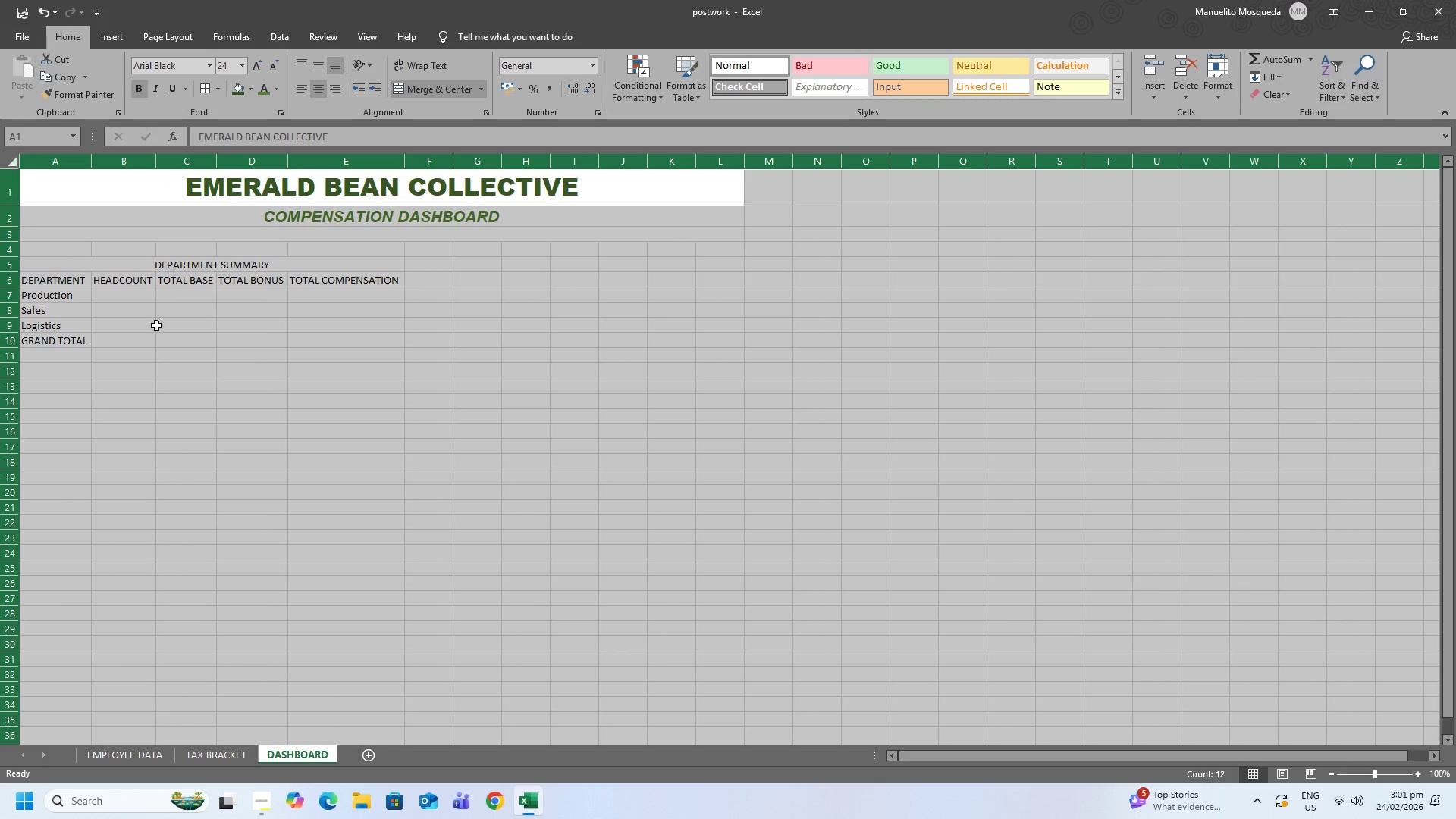 
triple_click([156, 325])
 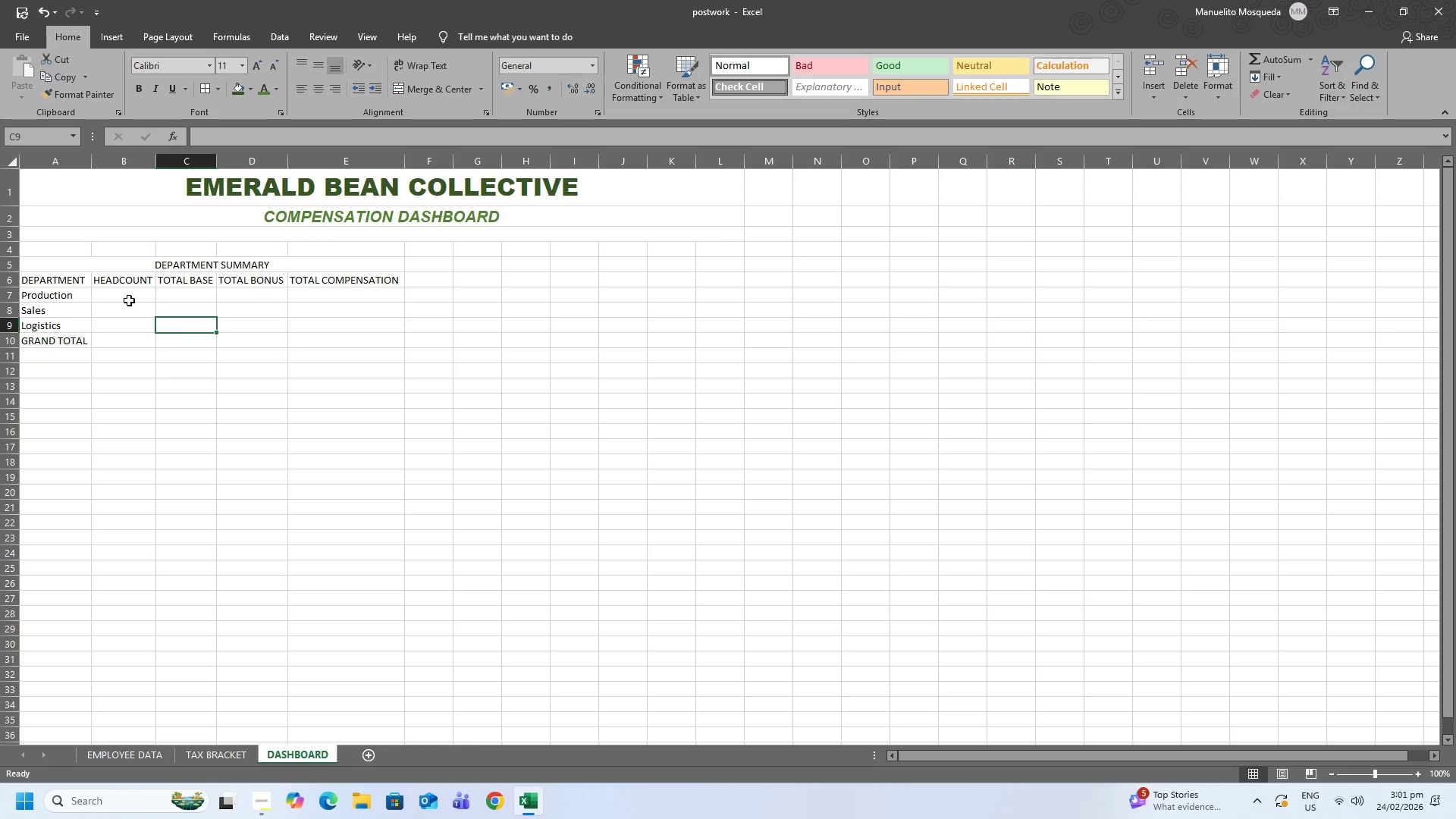 
left_click([129, 300])
 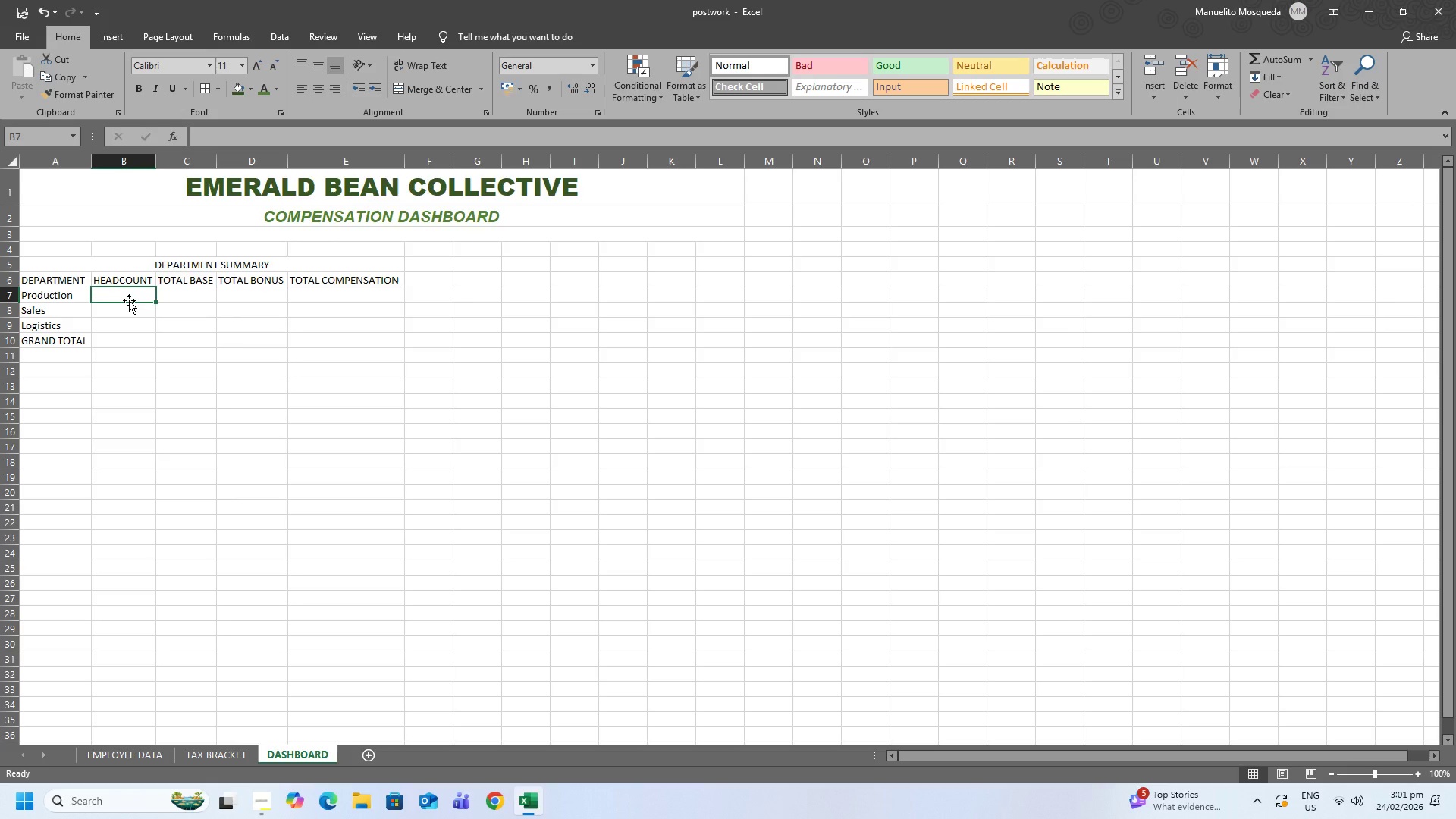 
key(Equal)
 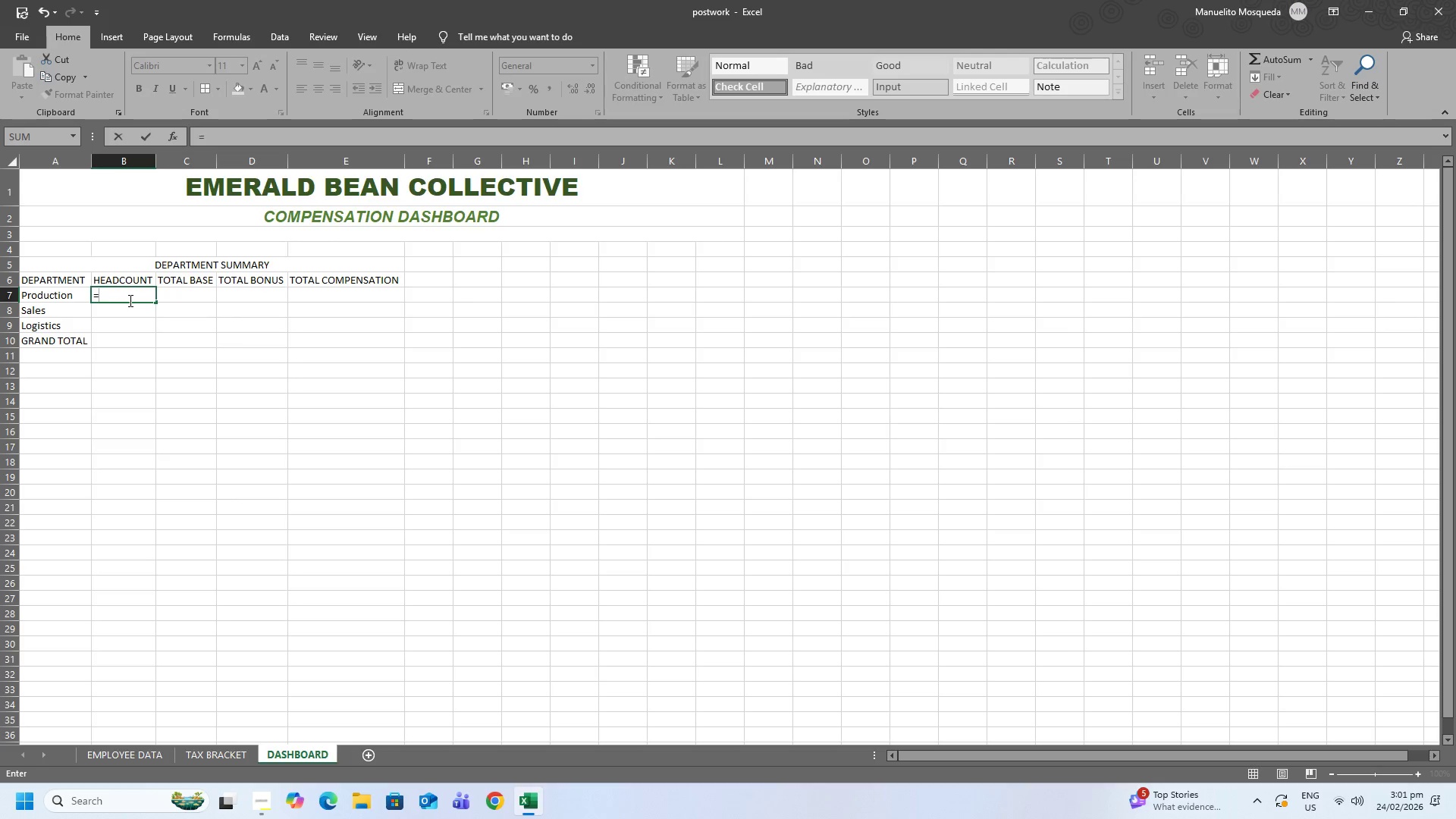 
type(COUNTIF()
 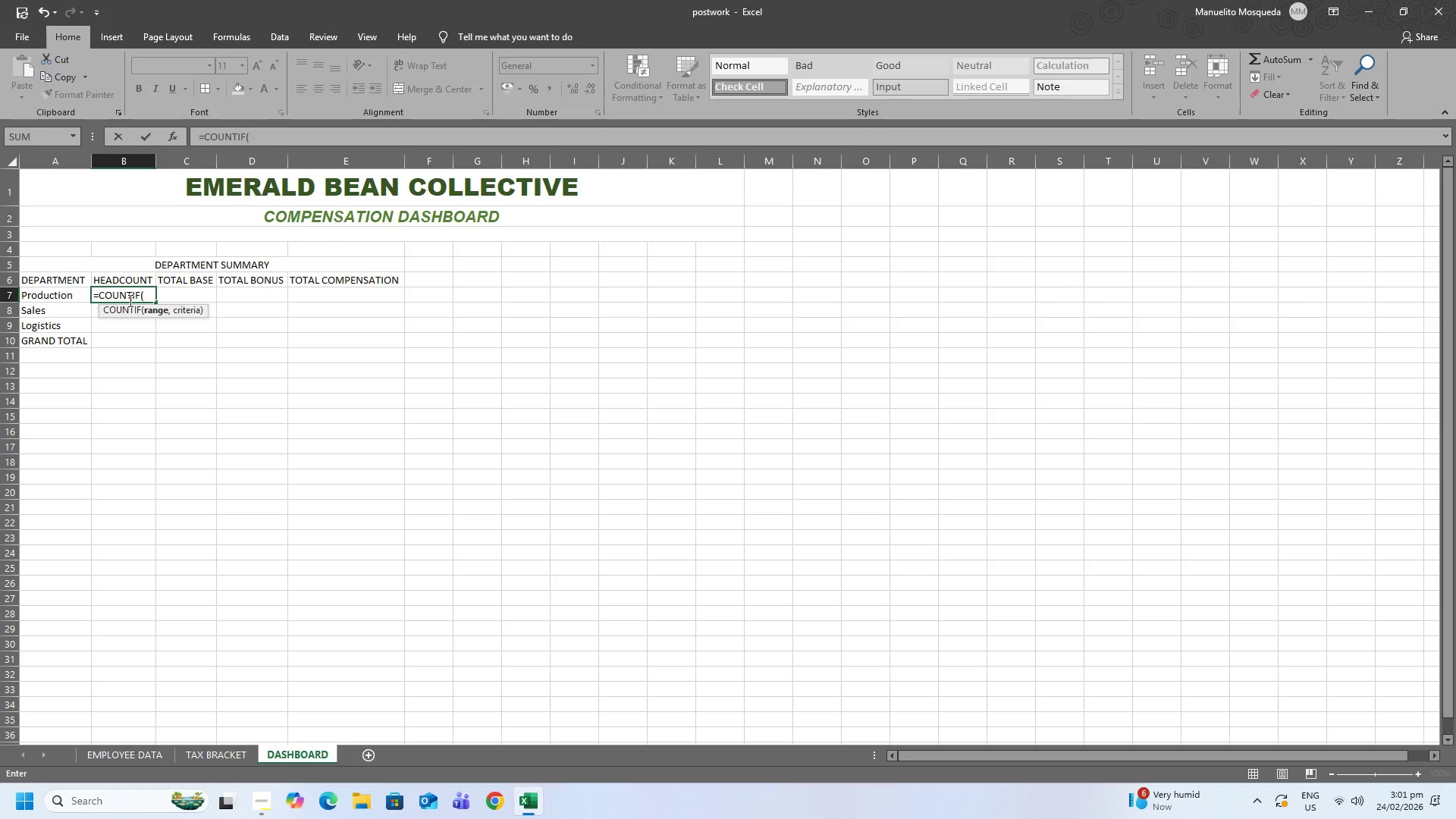 
wait(9.44)
 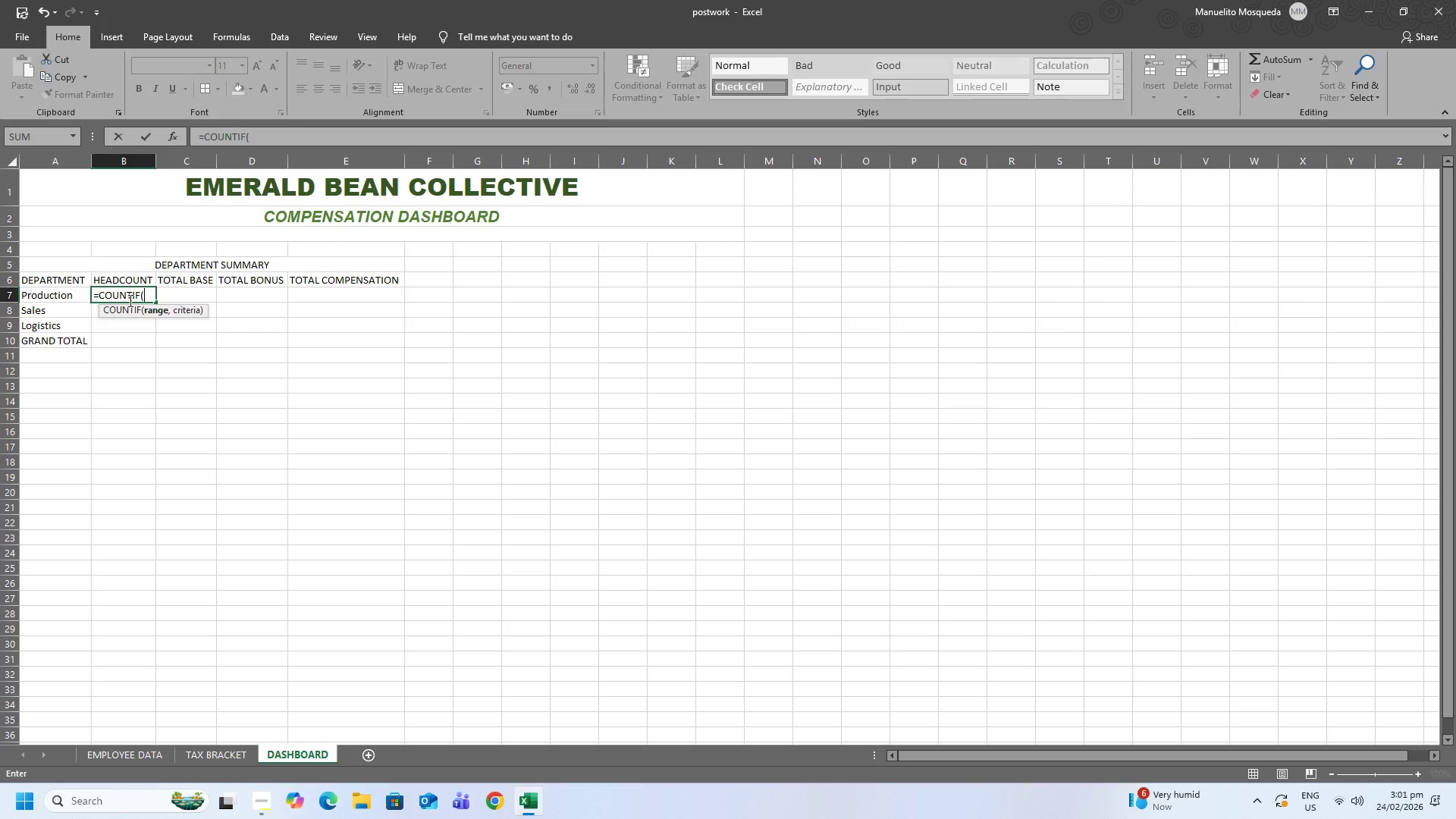 
mouse_move([1354, 800])
 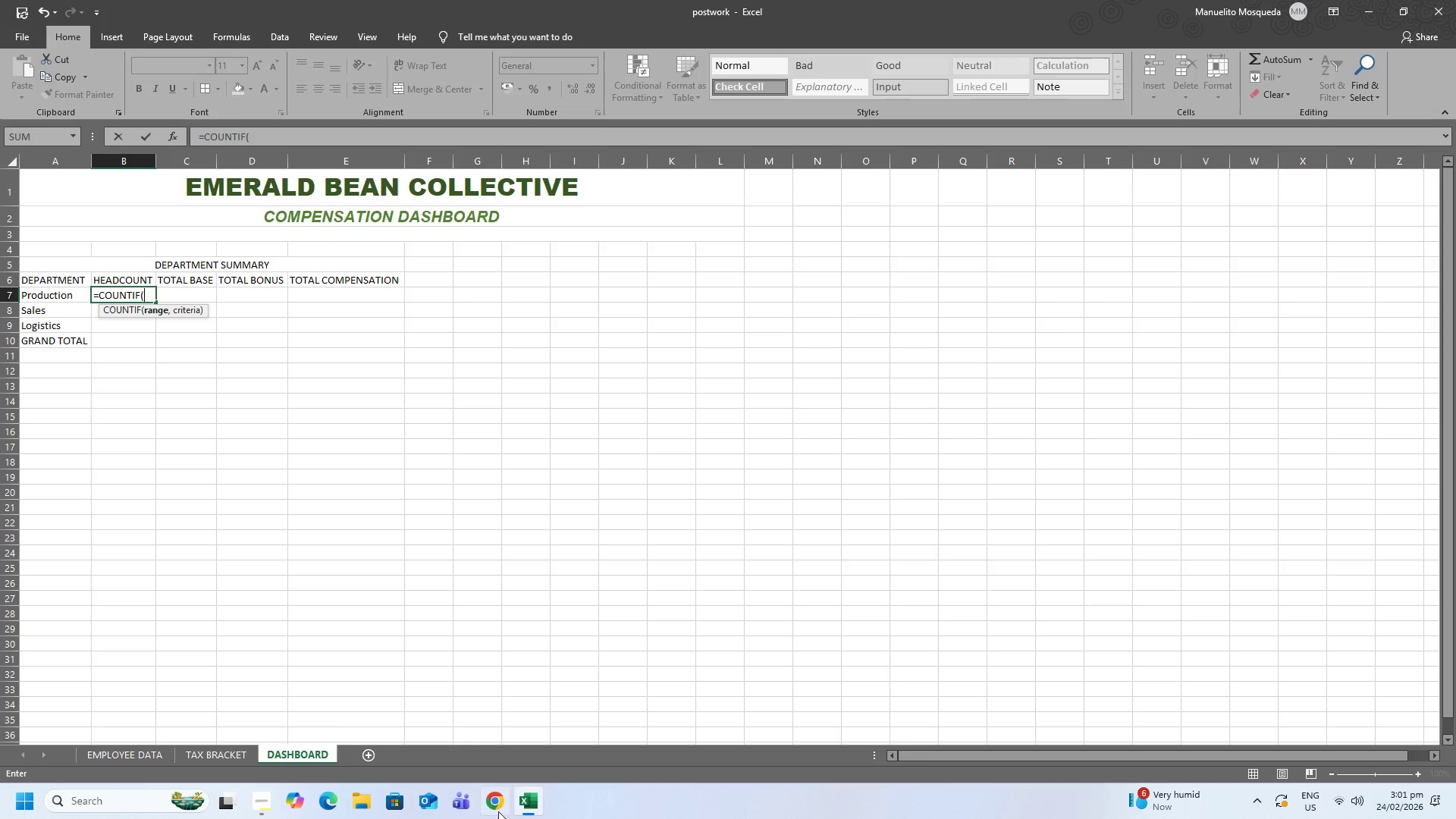 
double_click([492, 806])
 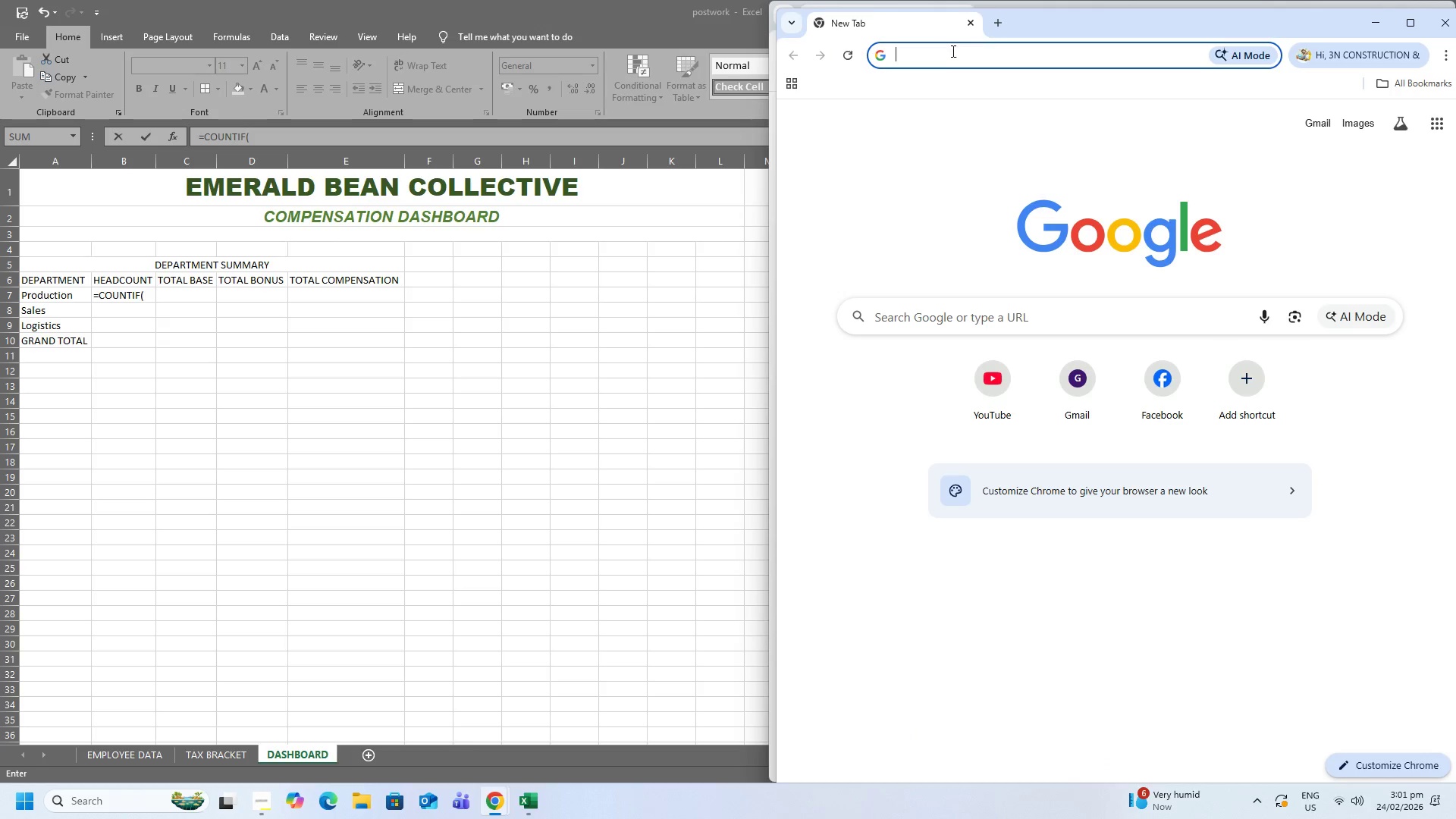 
type(HOLIDAYS)
 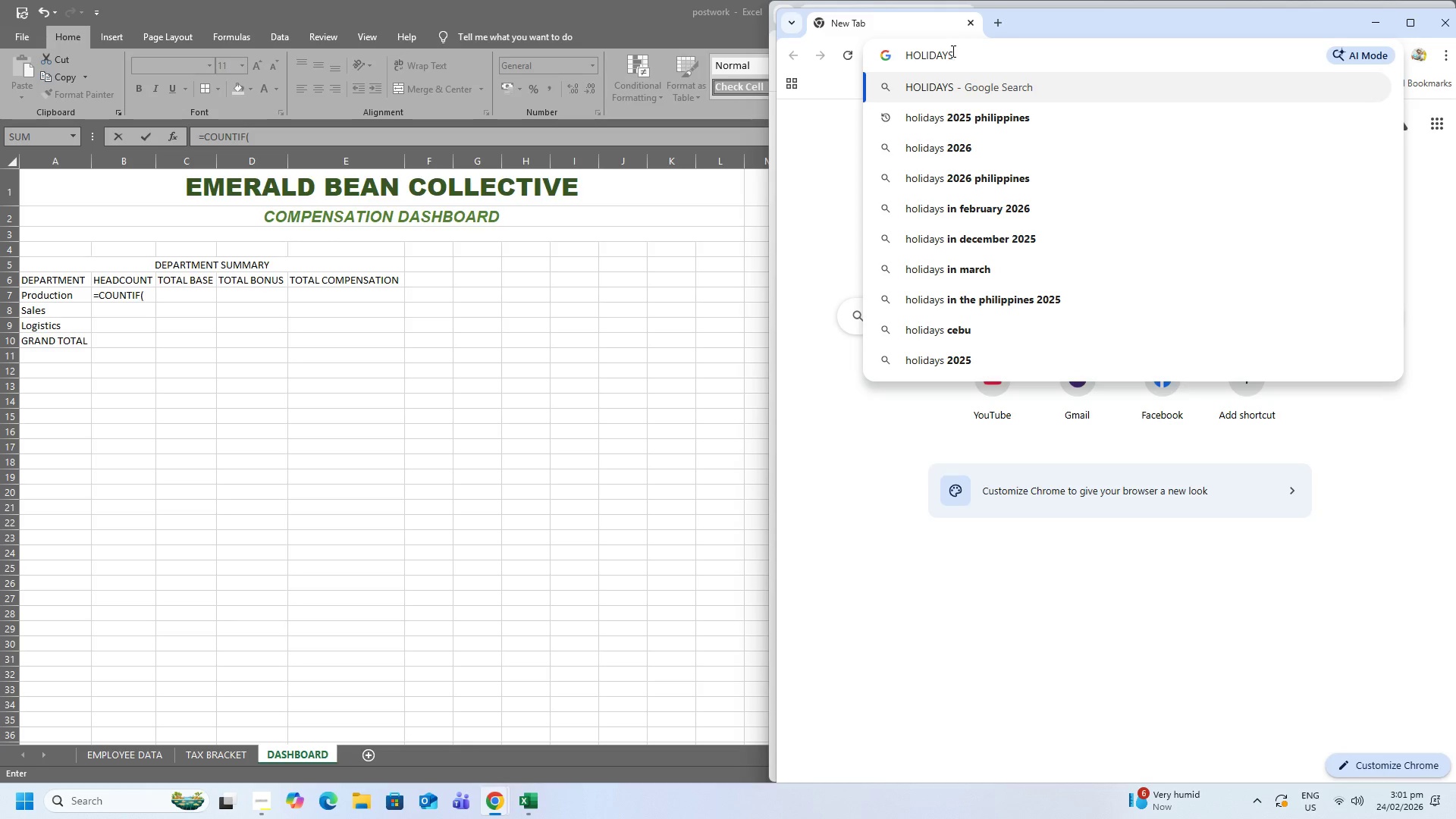 
key(Enter)
 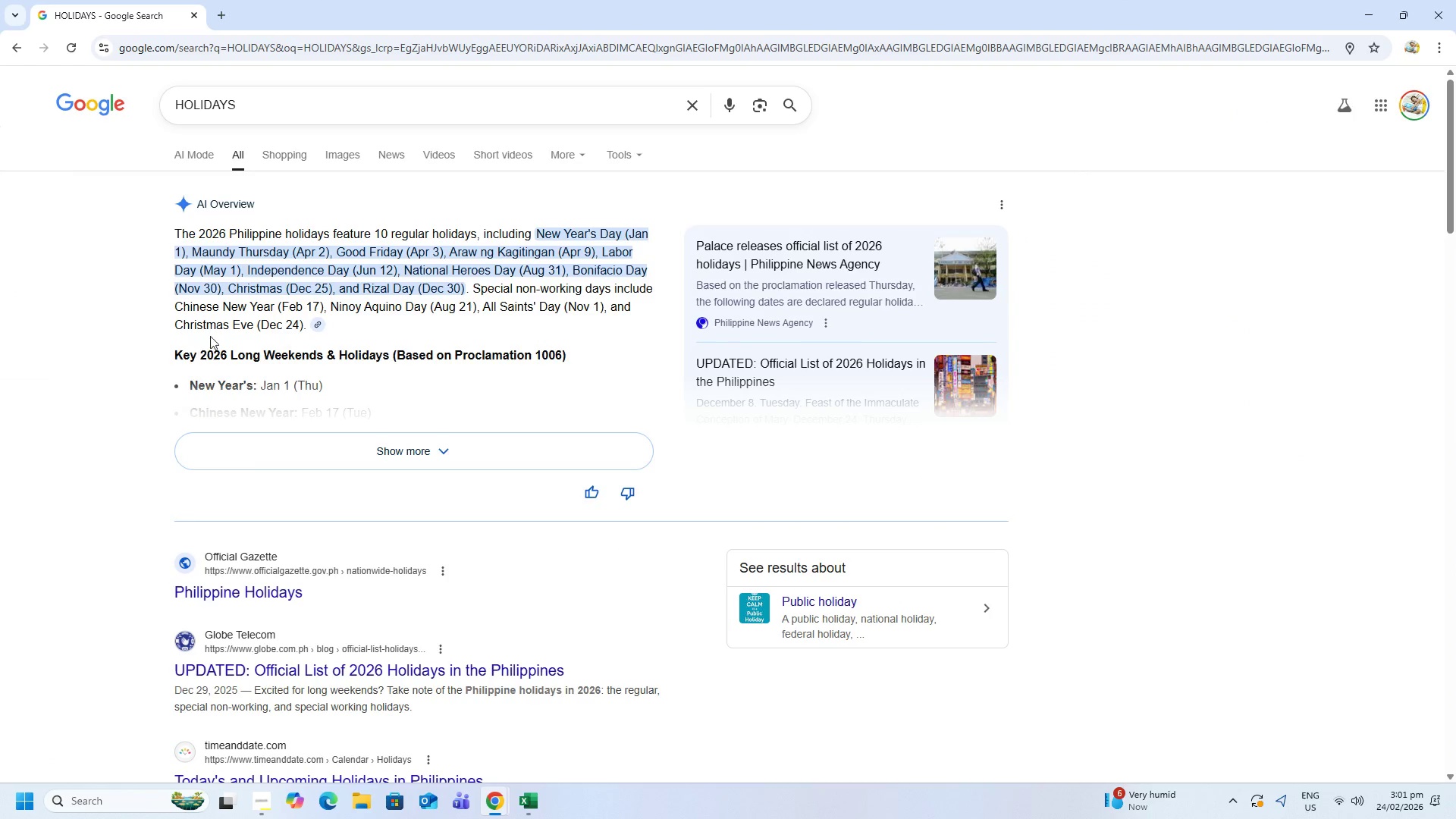 
wait(7.48)
 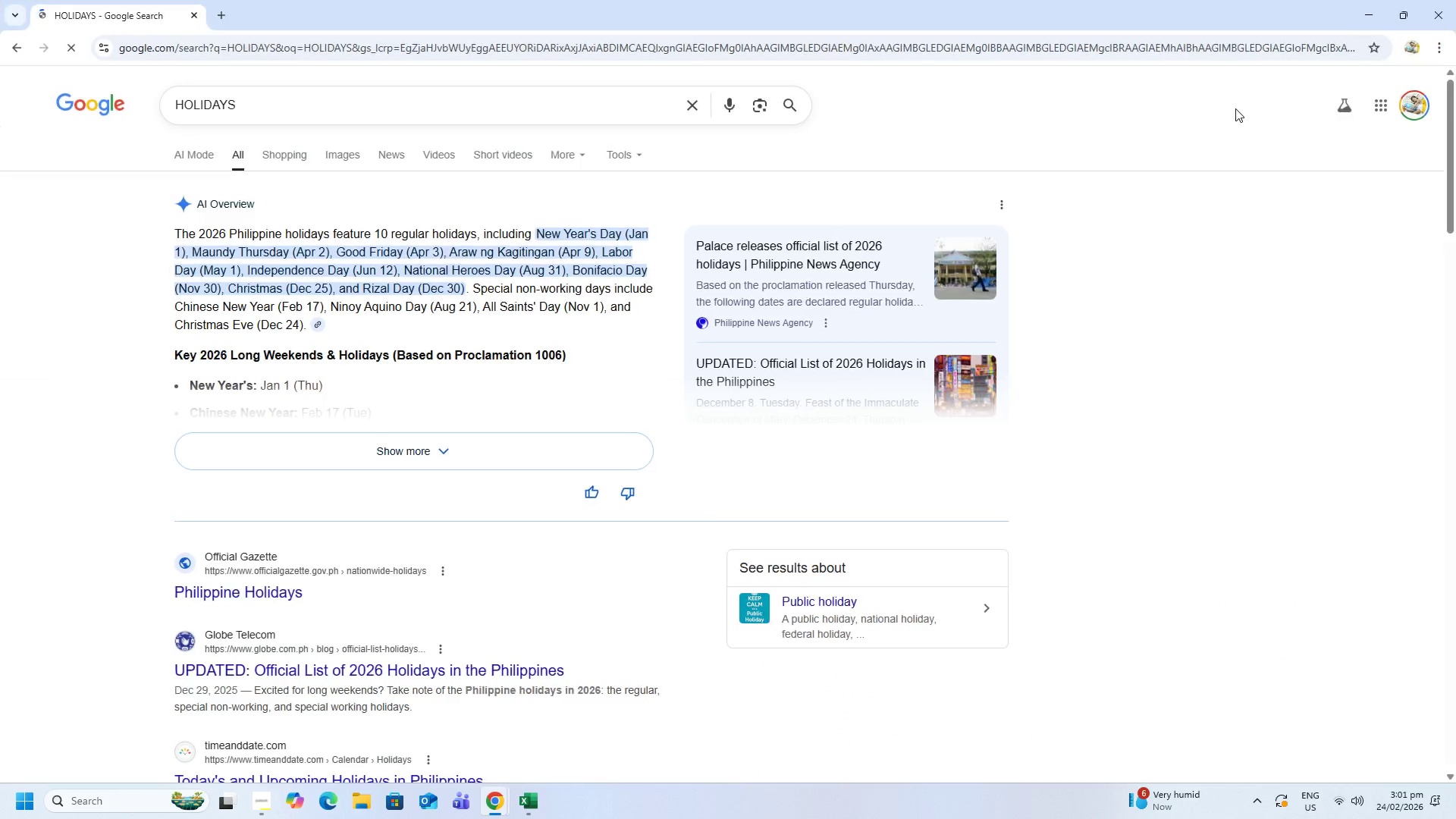 
left_click_drag(start_coordinate=[234, 106], to_coordinate=[131, 103])
 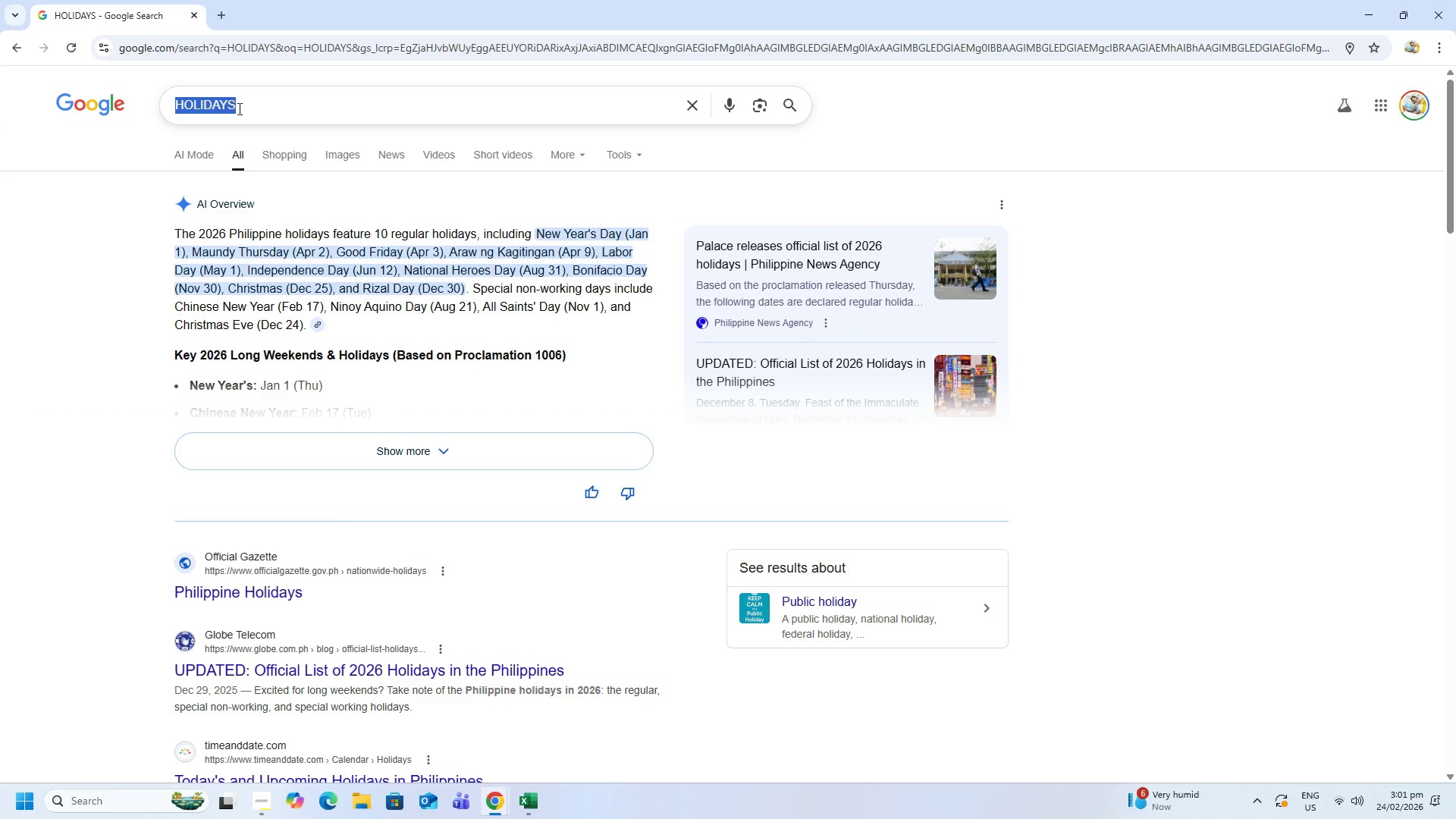 
left_click([279, 109])
 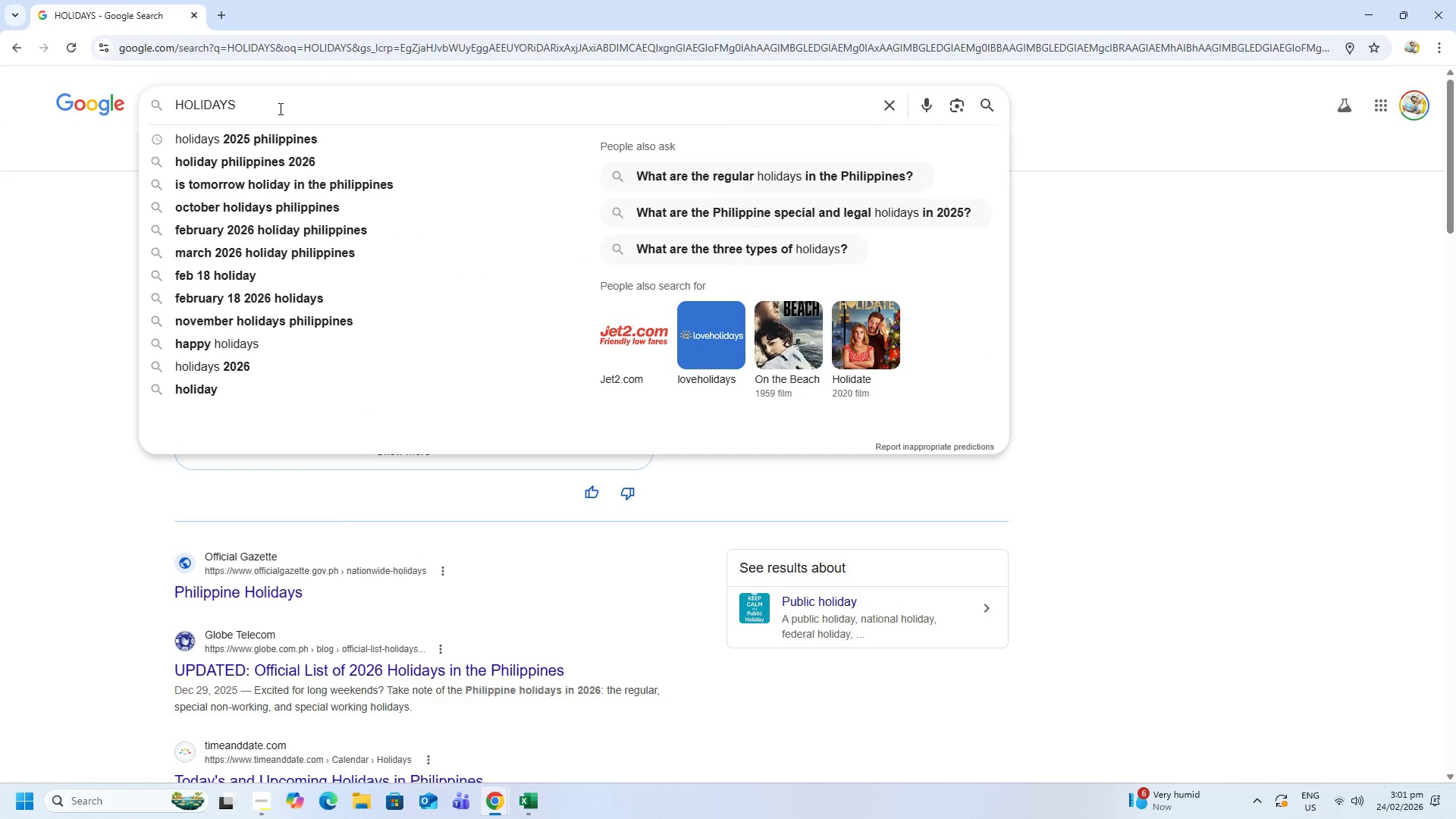 
type( FEBRUARY 25, 2026)
 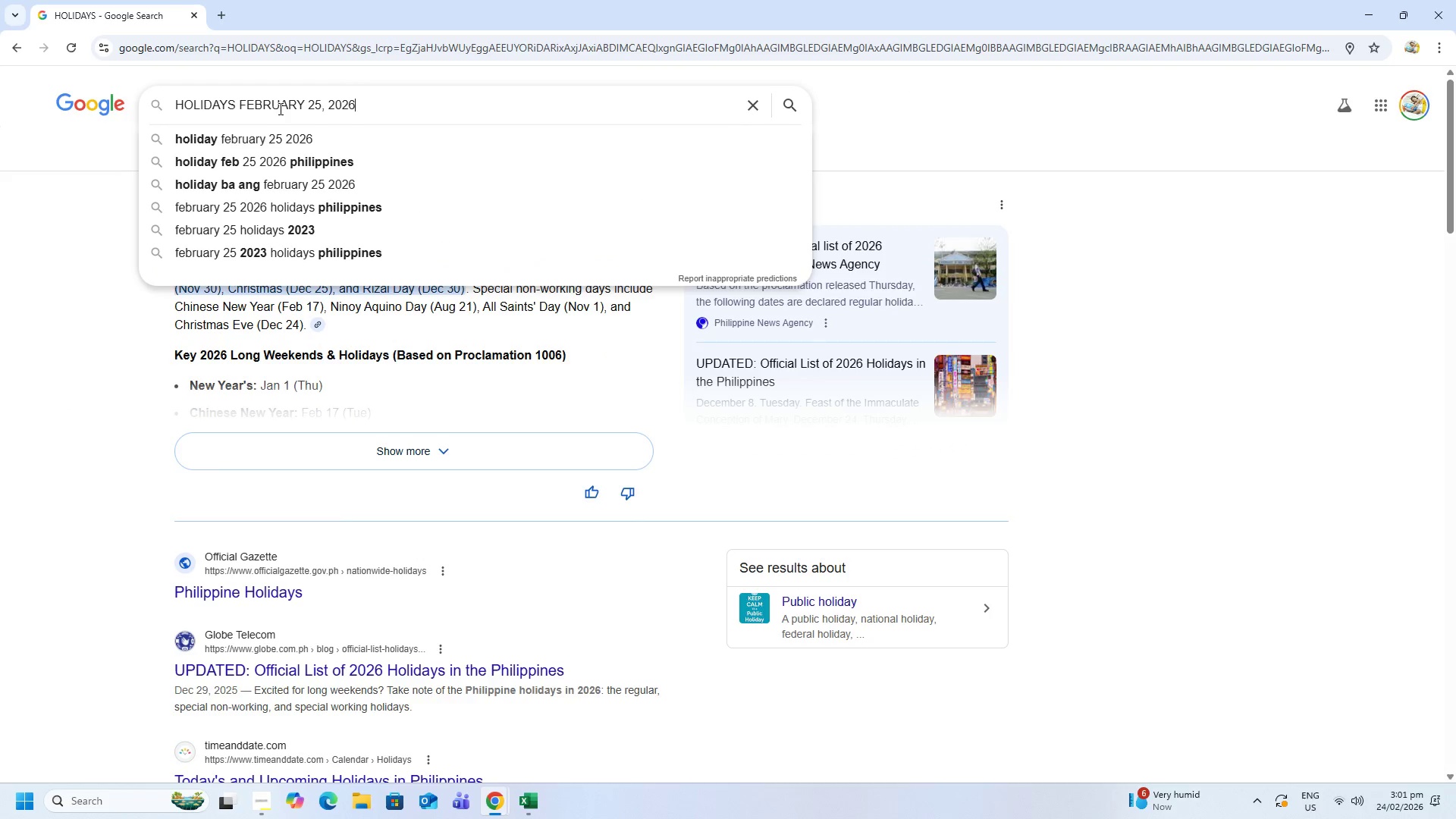 
key(Enter)
 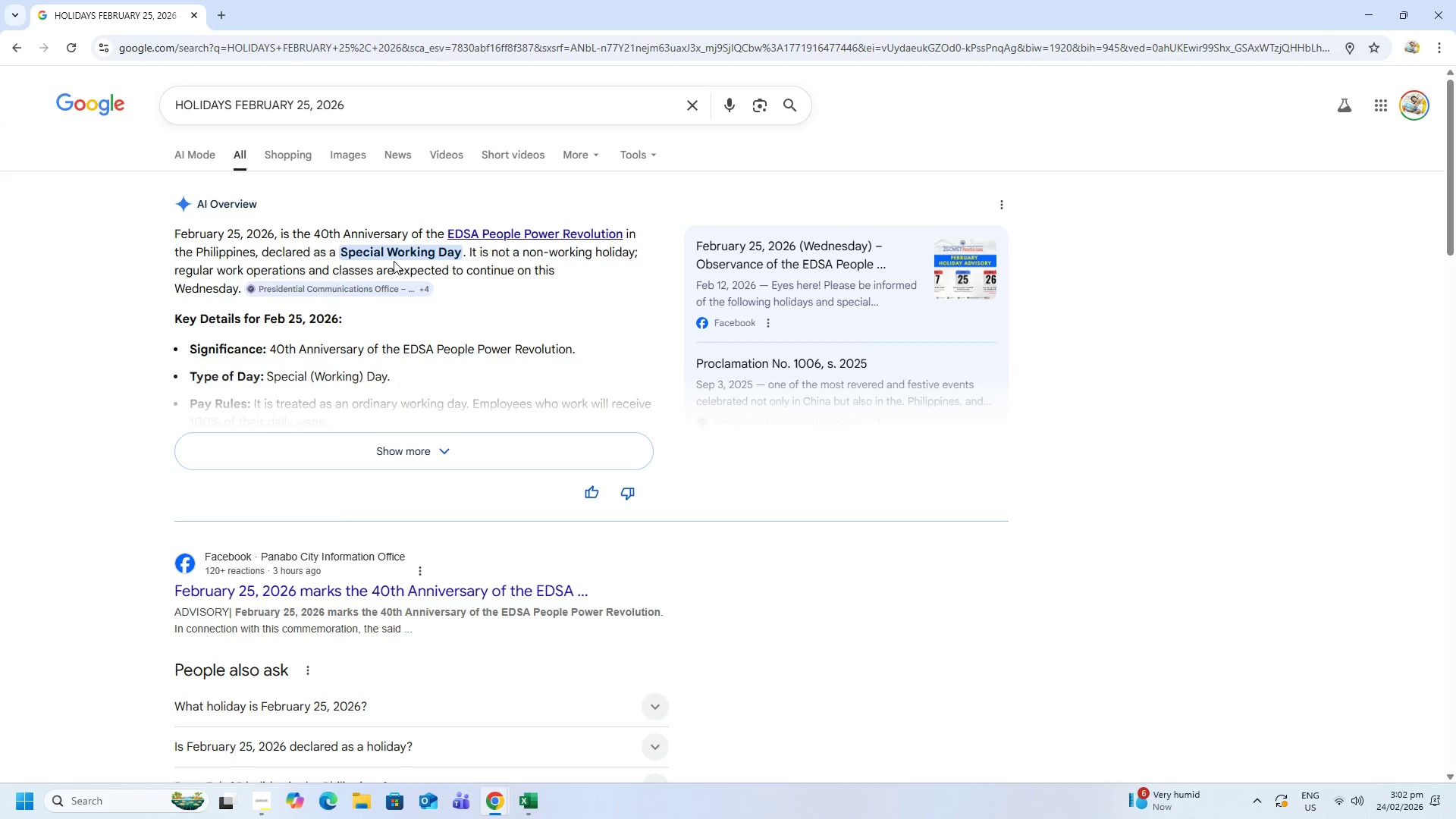 
wait(11.74)
 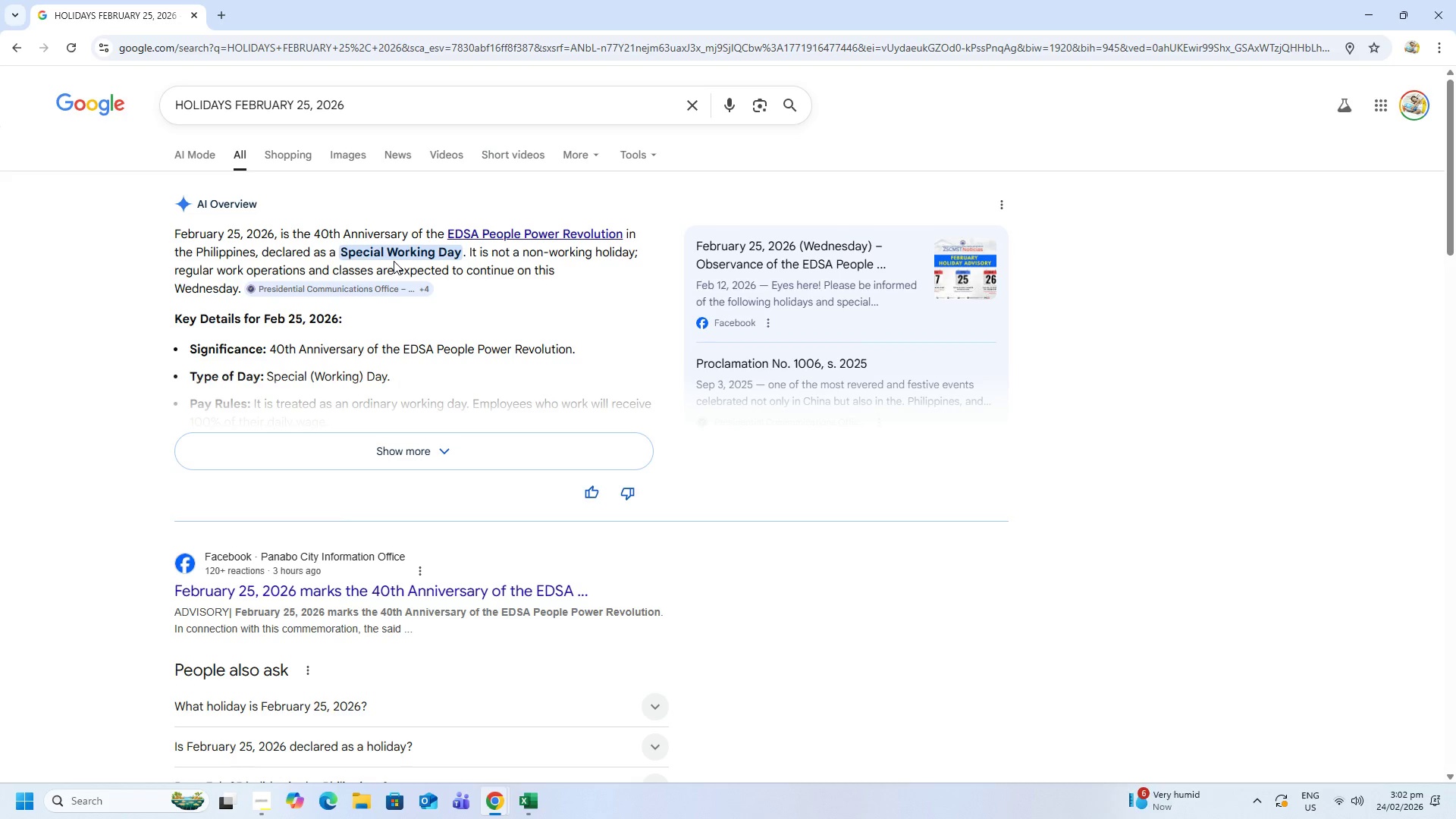 
mouse_move([362, 443])
 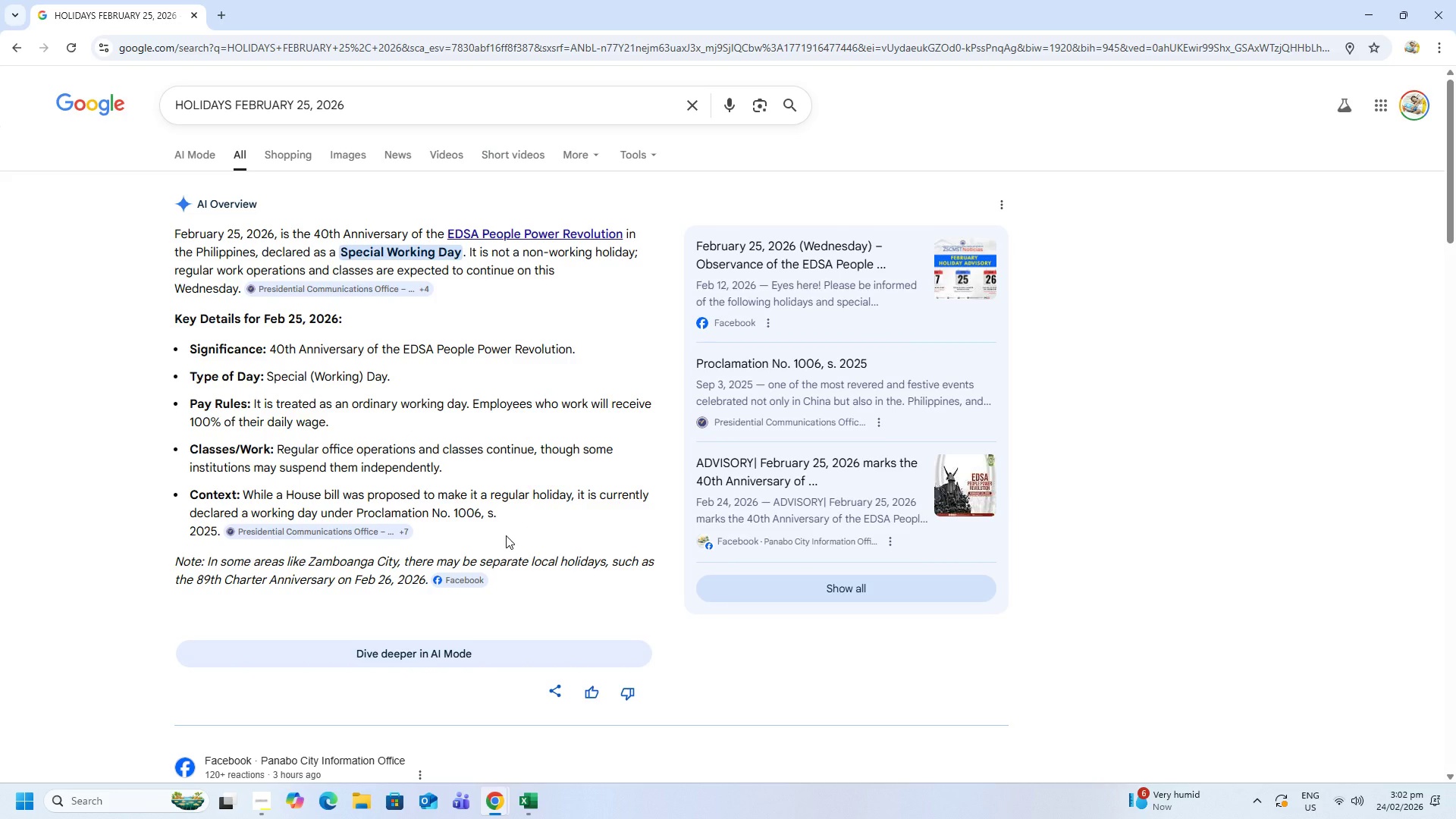 
wait(12.43)
 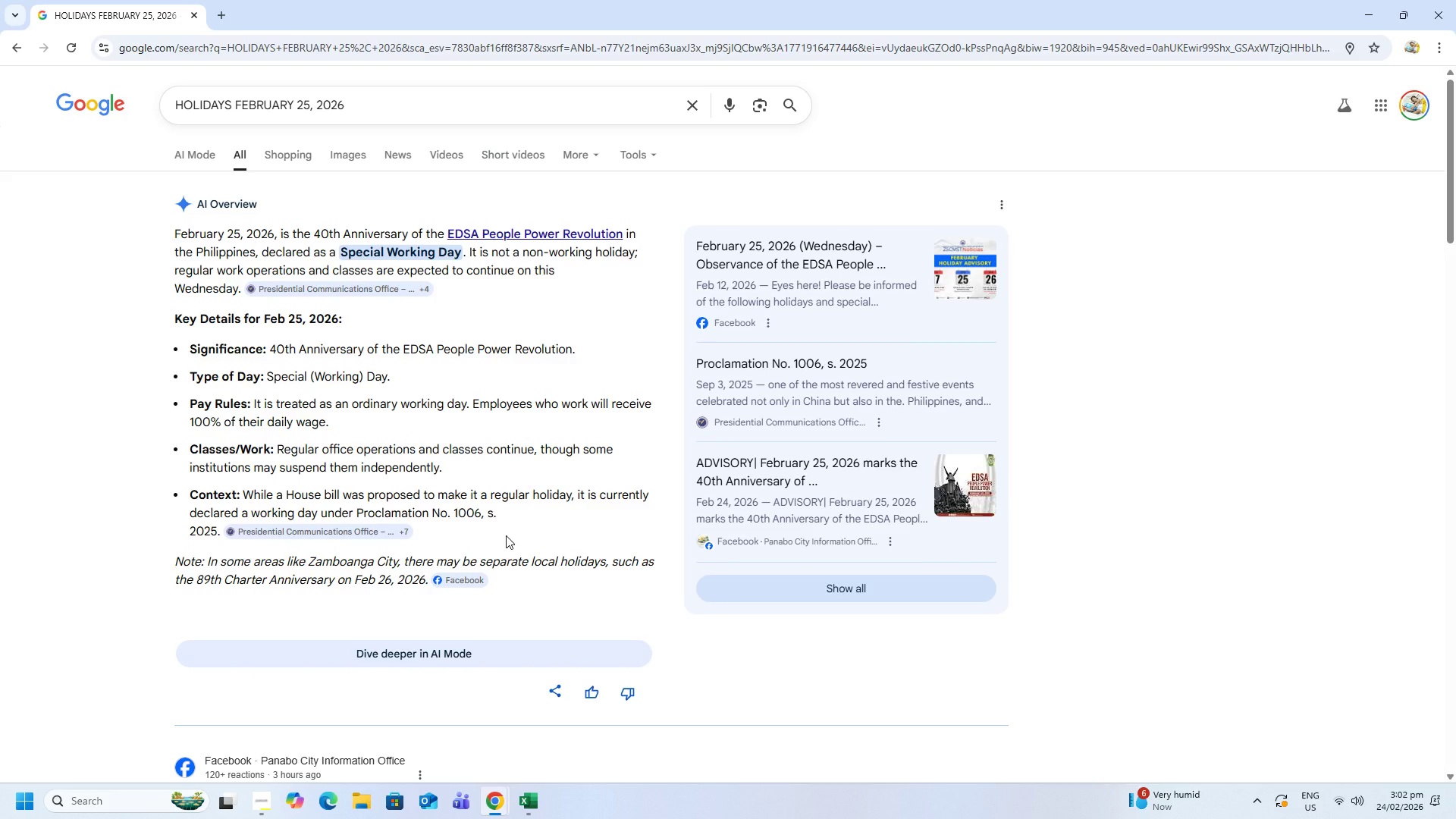 
scroll: coordinate [506, 535], scroll_direction: down, amount: 5.0
 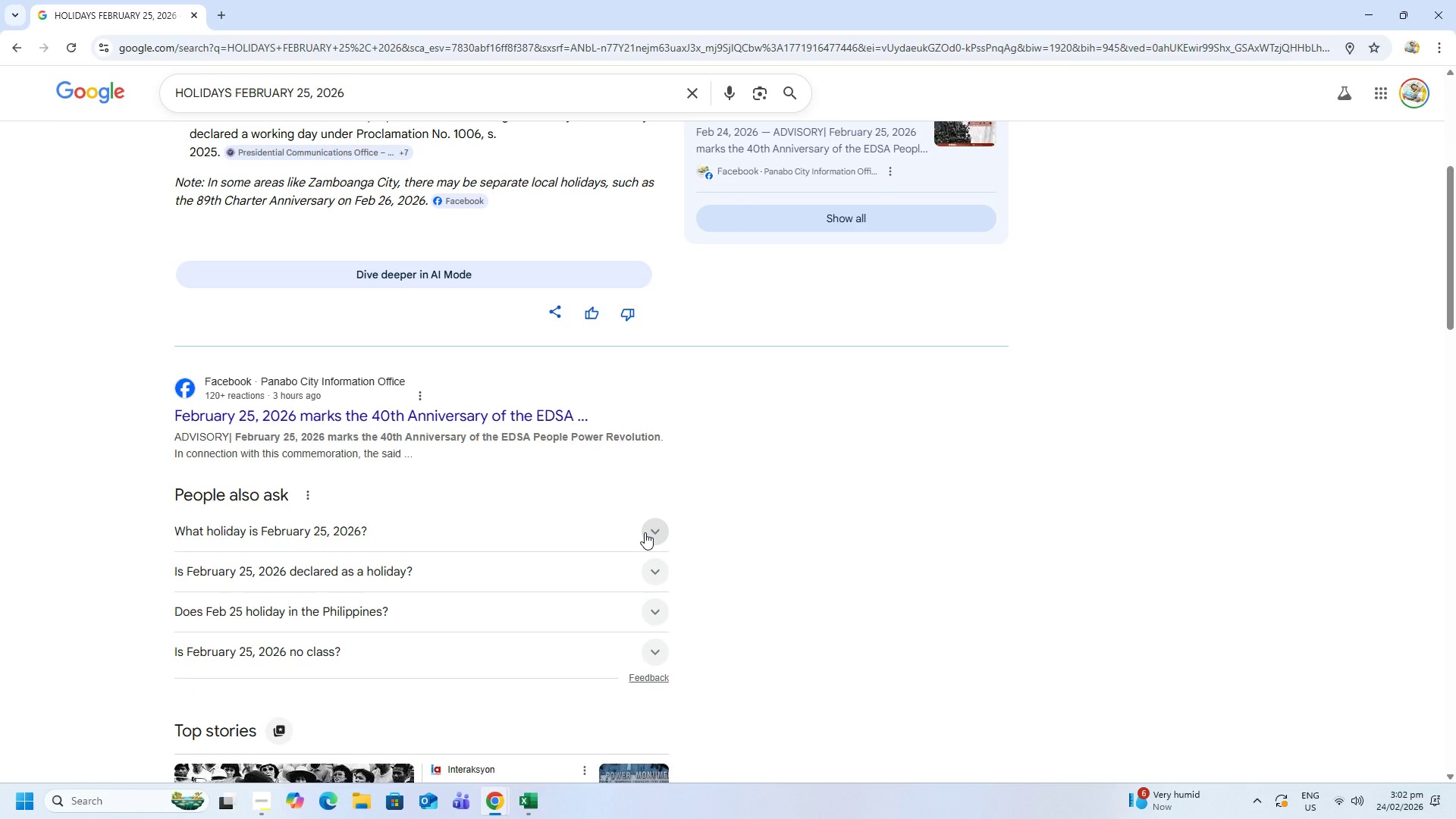 
left_click([648, 564])
 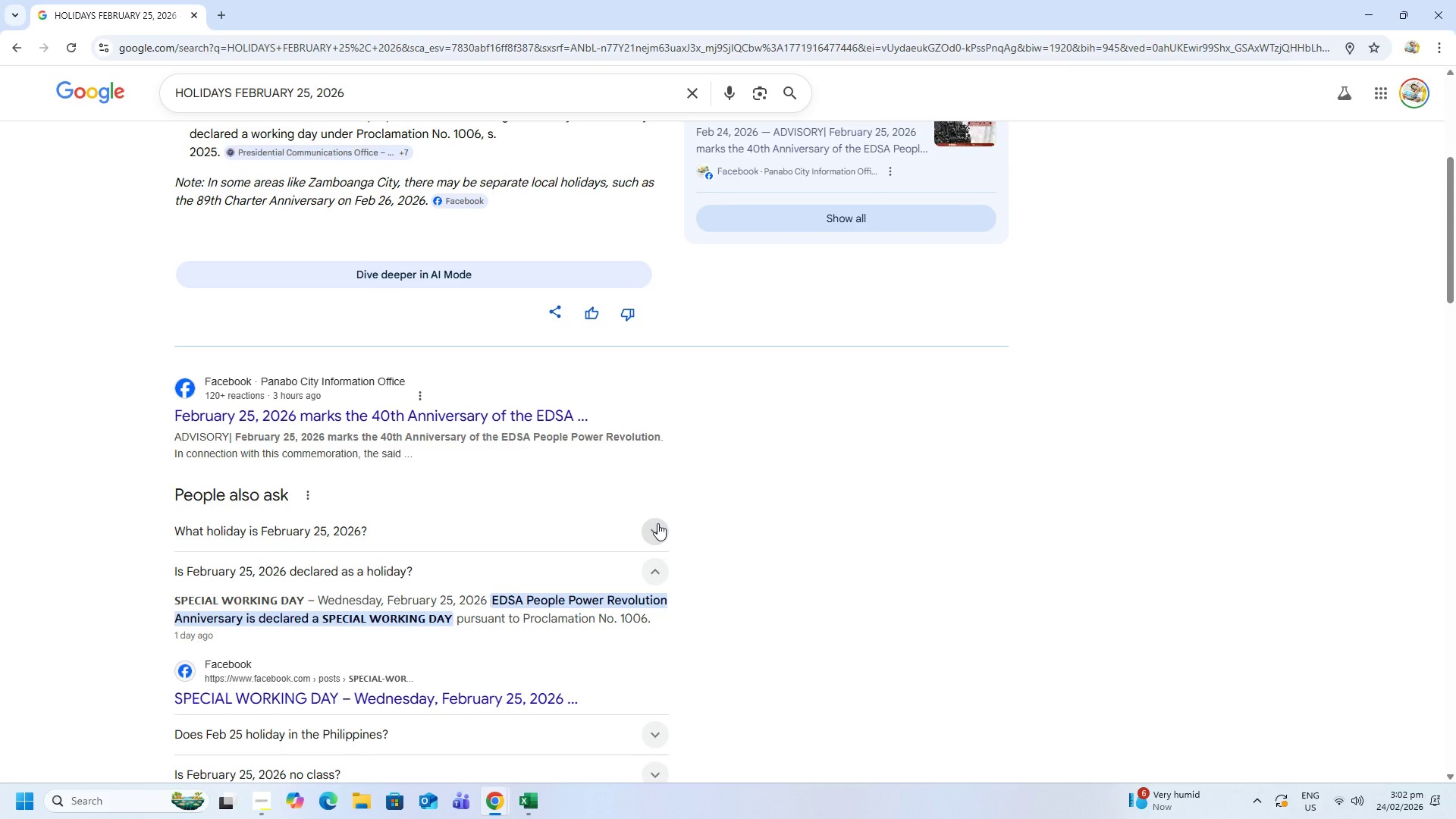 
left_click([657, 523])
 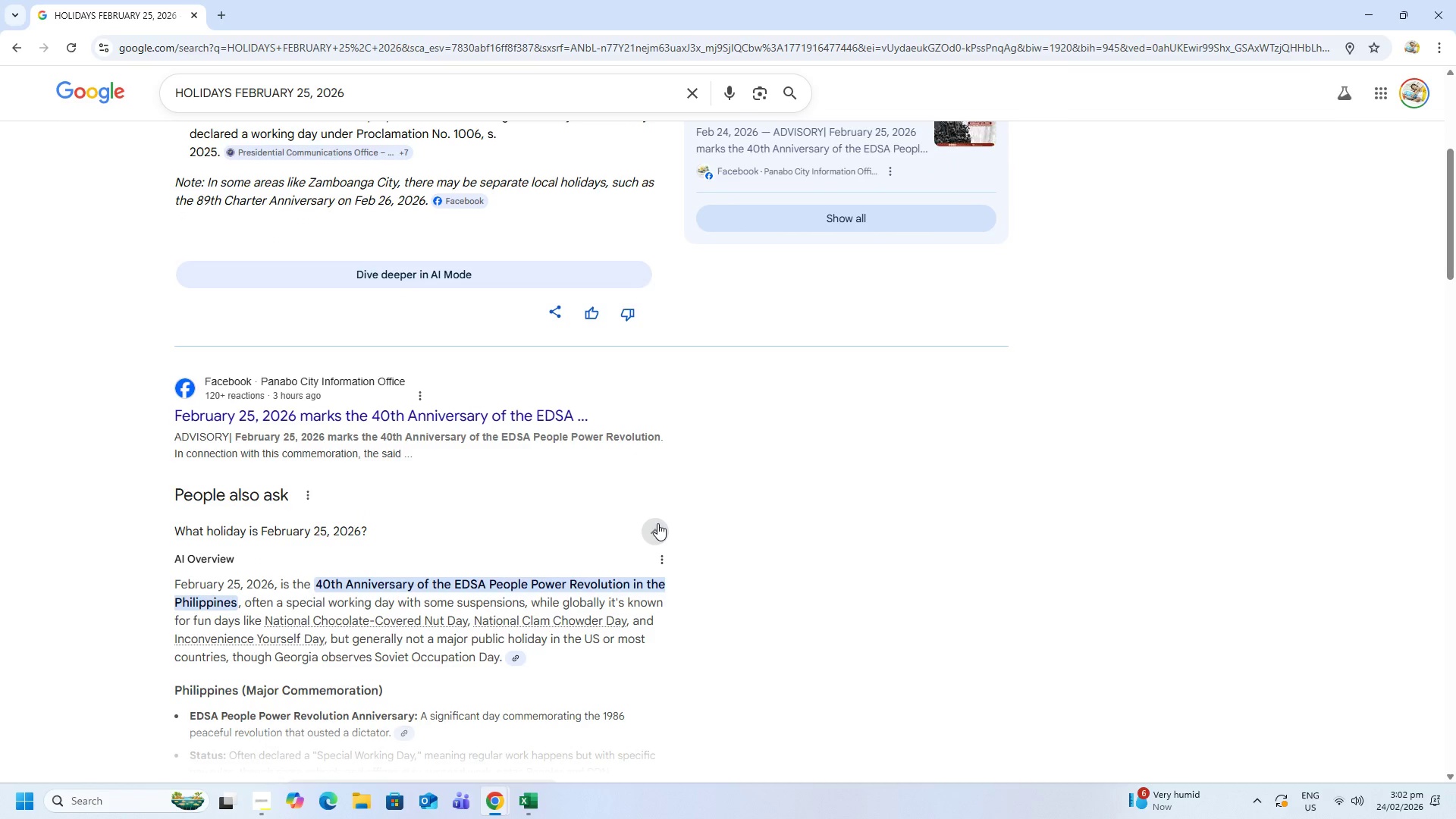 
scroll: coordinate [599, 621], scroll_direction: down, amount: 11.0
 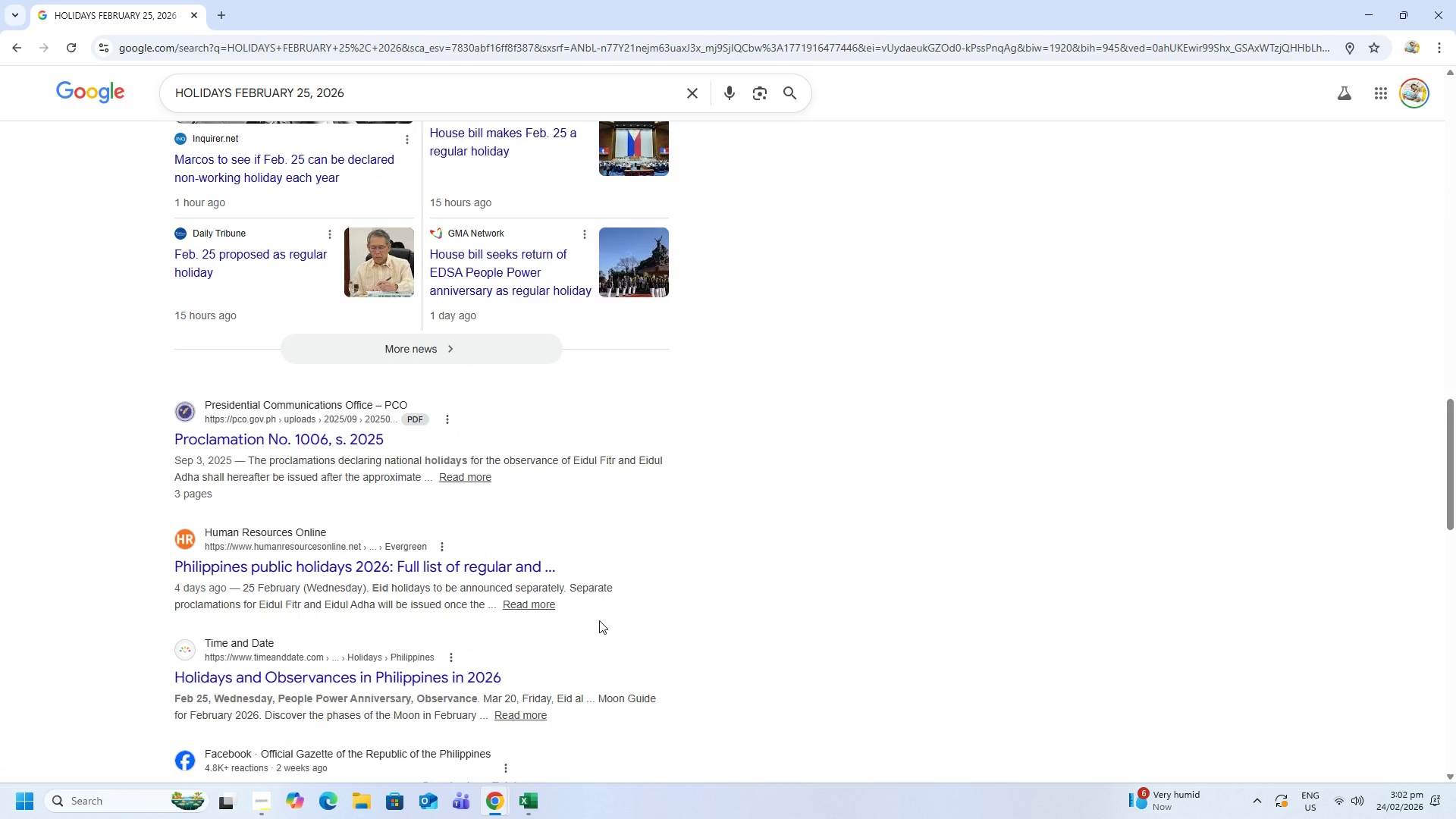 
left_click([521, 800])
 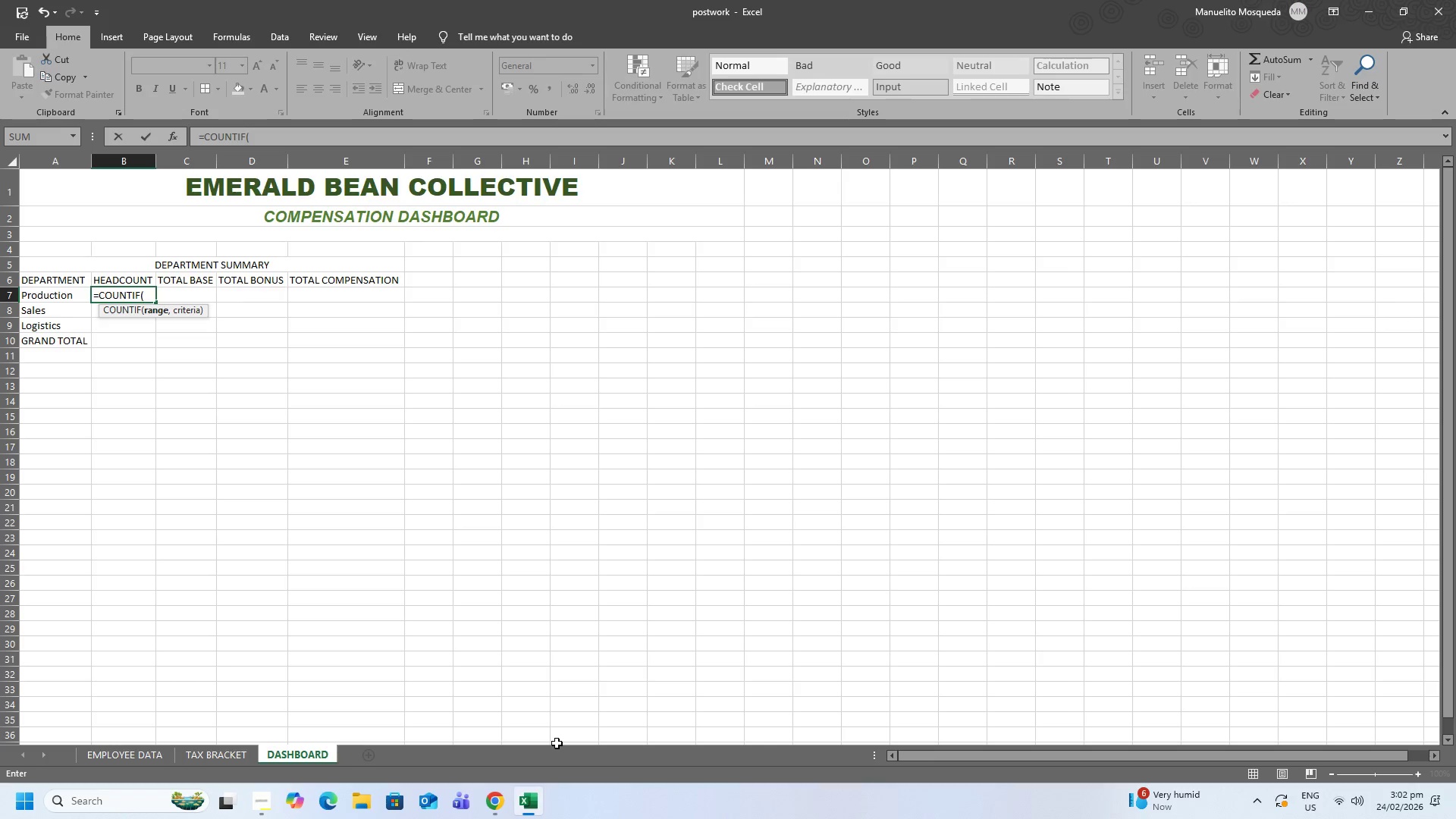 
wait(8.97)
 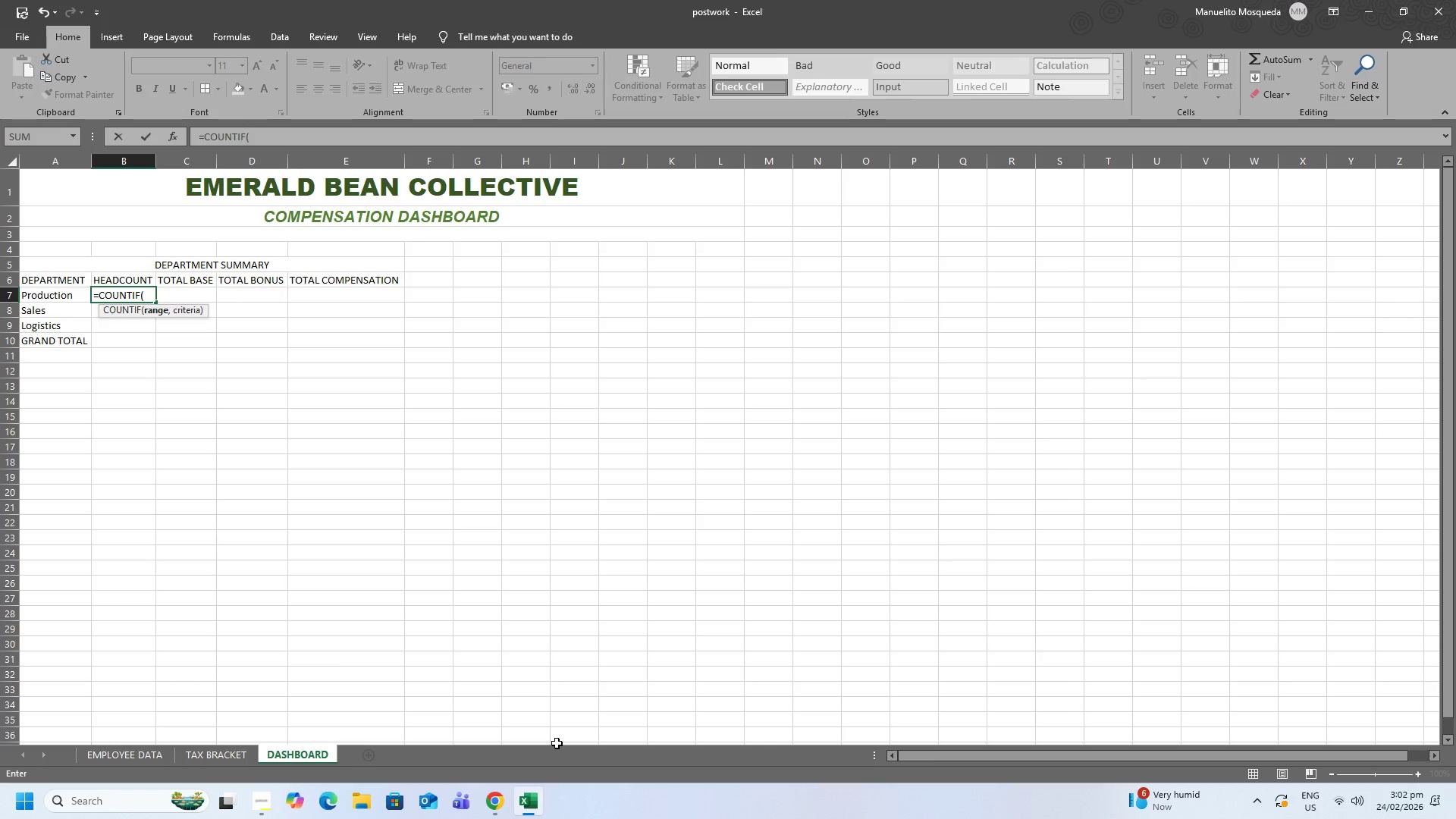 
type(EmployeeData)
 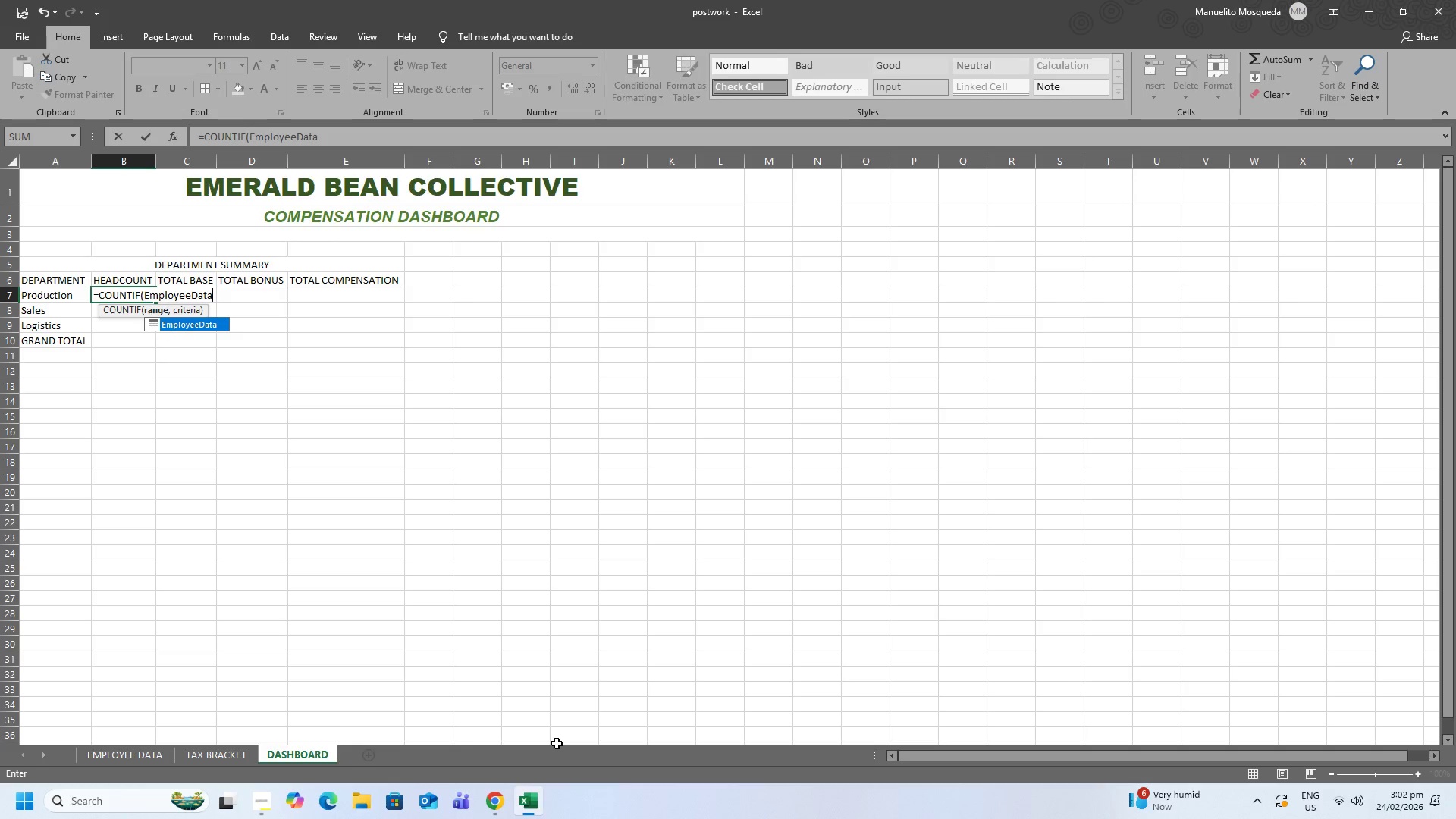 
type({)
key(Backspace)
type([Department],"Production"))
 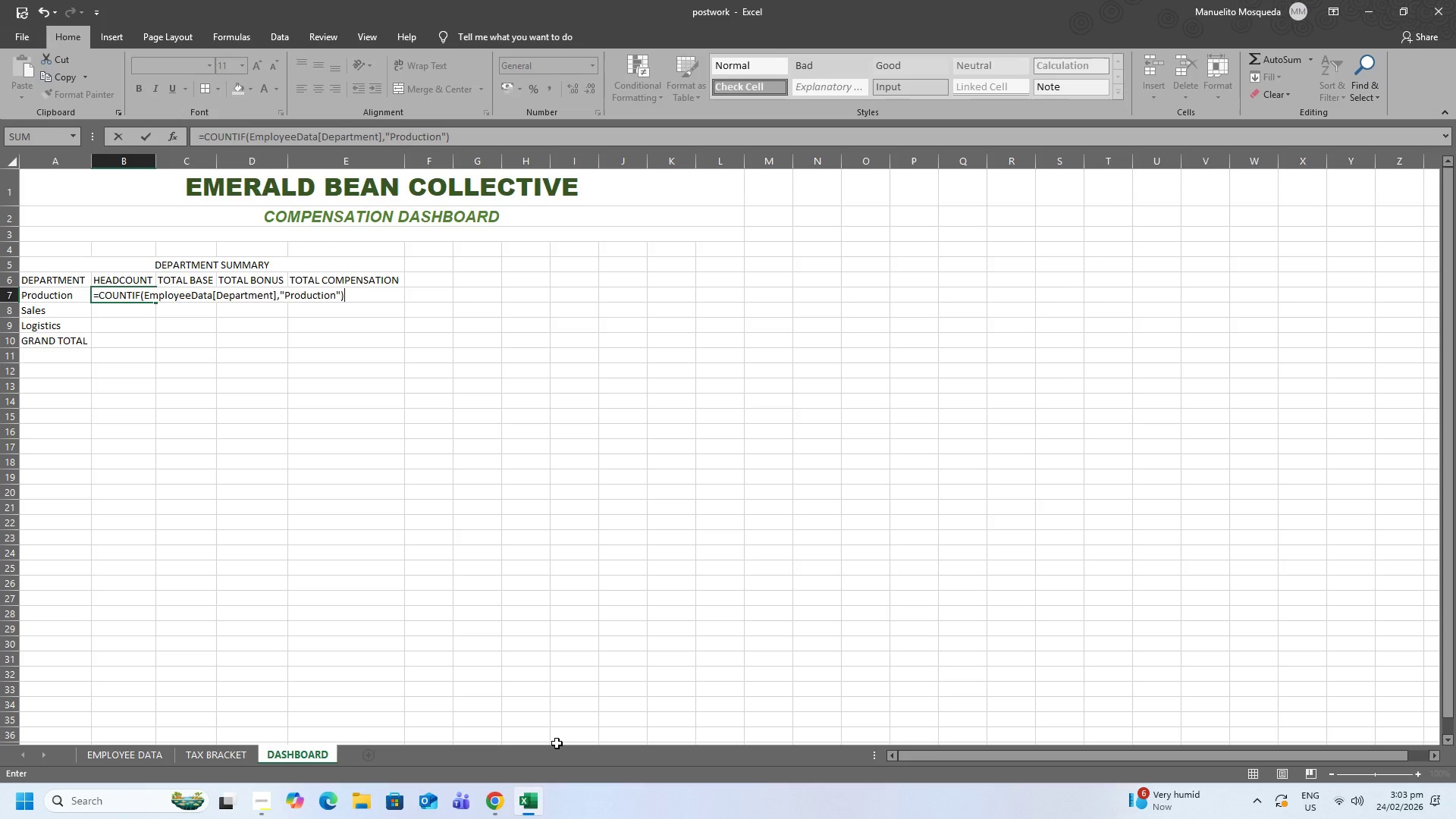 
key(Enter)
 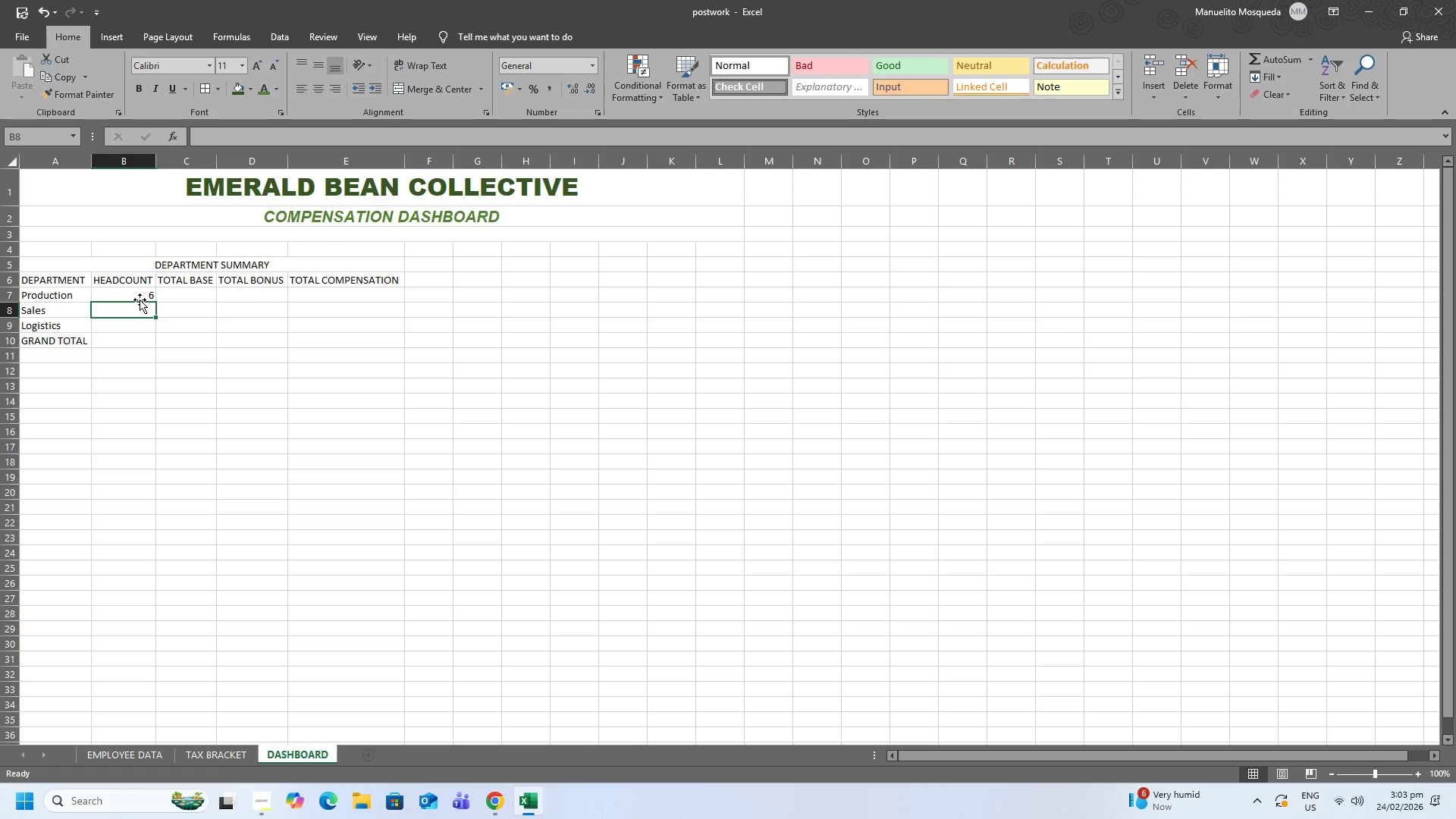 
double_click([139, 293])
 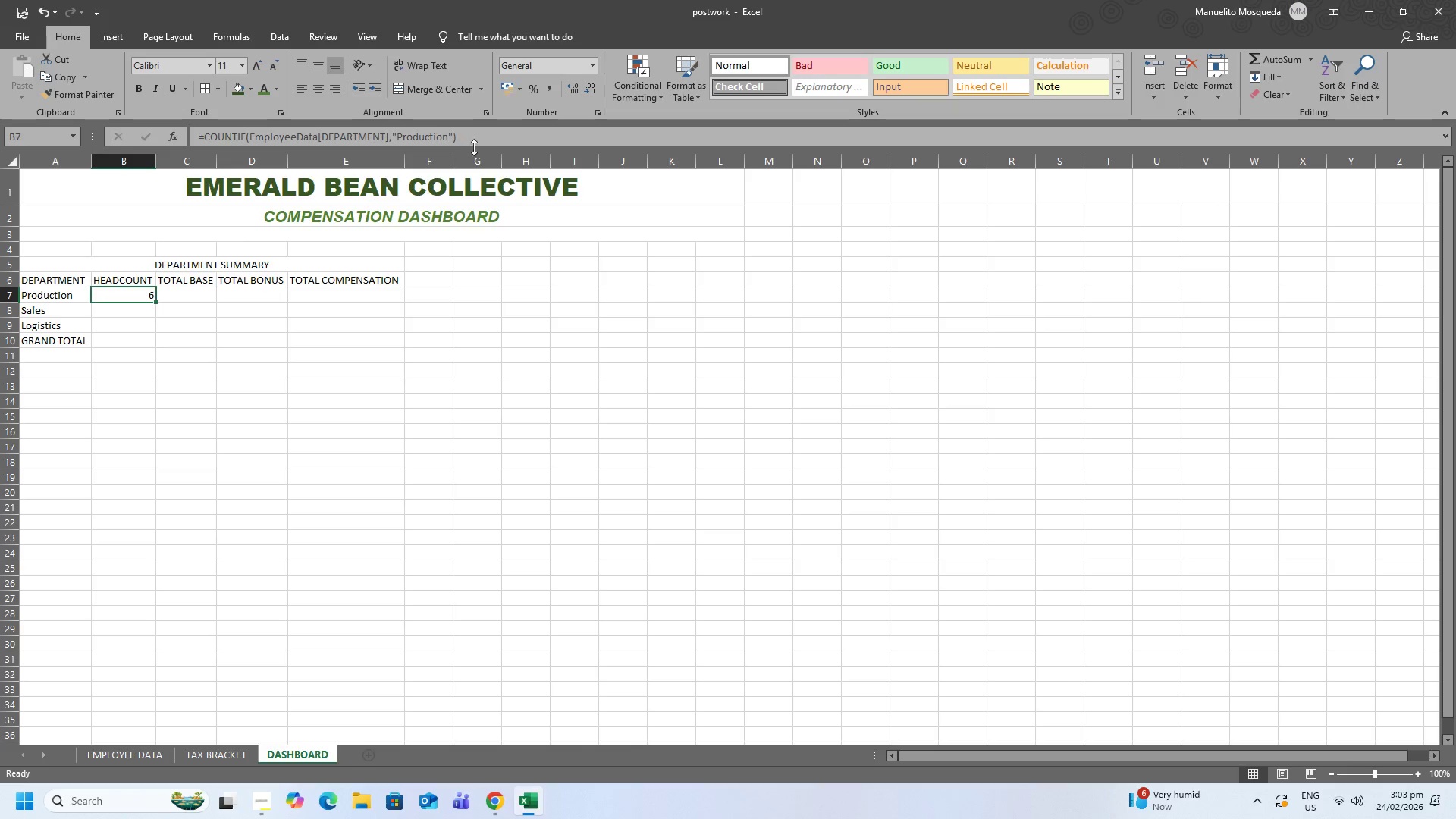 
left_click_drag(start_coordinate=[470, 142], to_coordinate=[161, 146])
 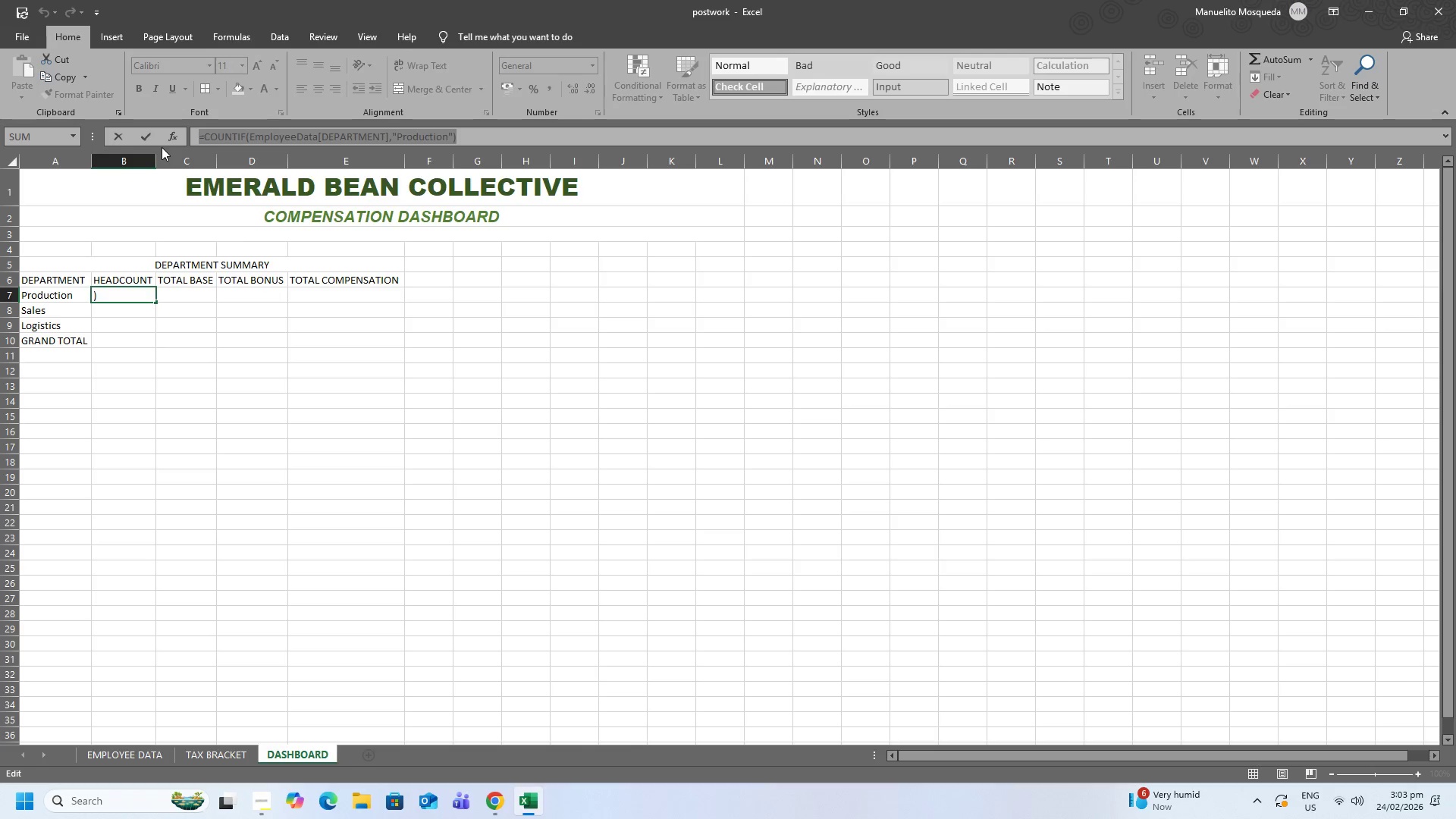 
key(Control+C)
 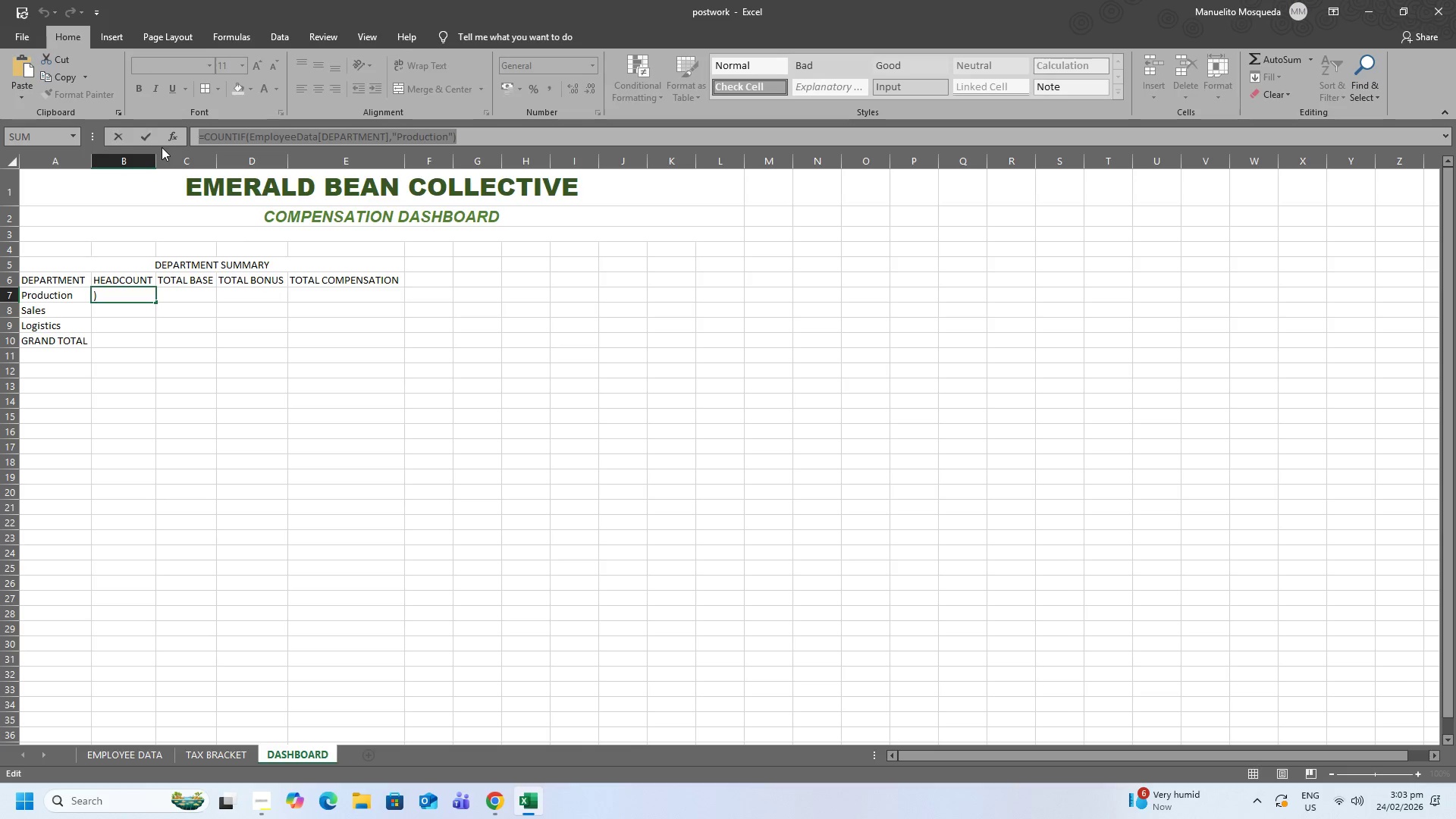 
key(Enter)
 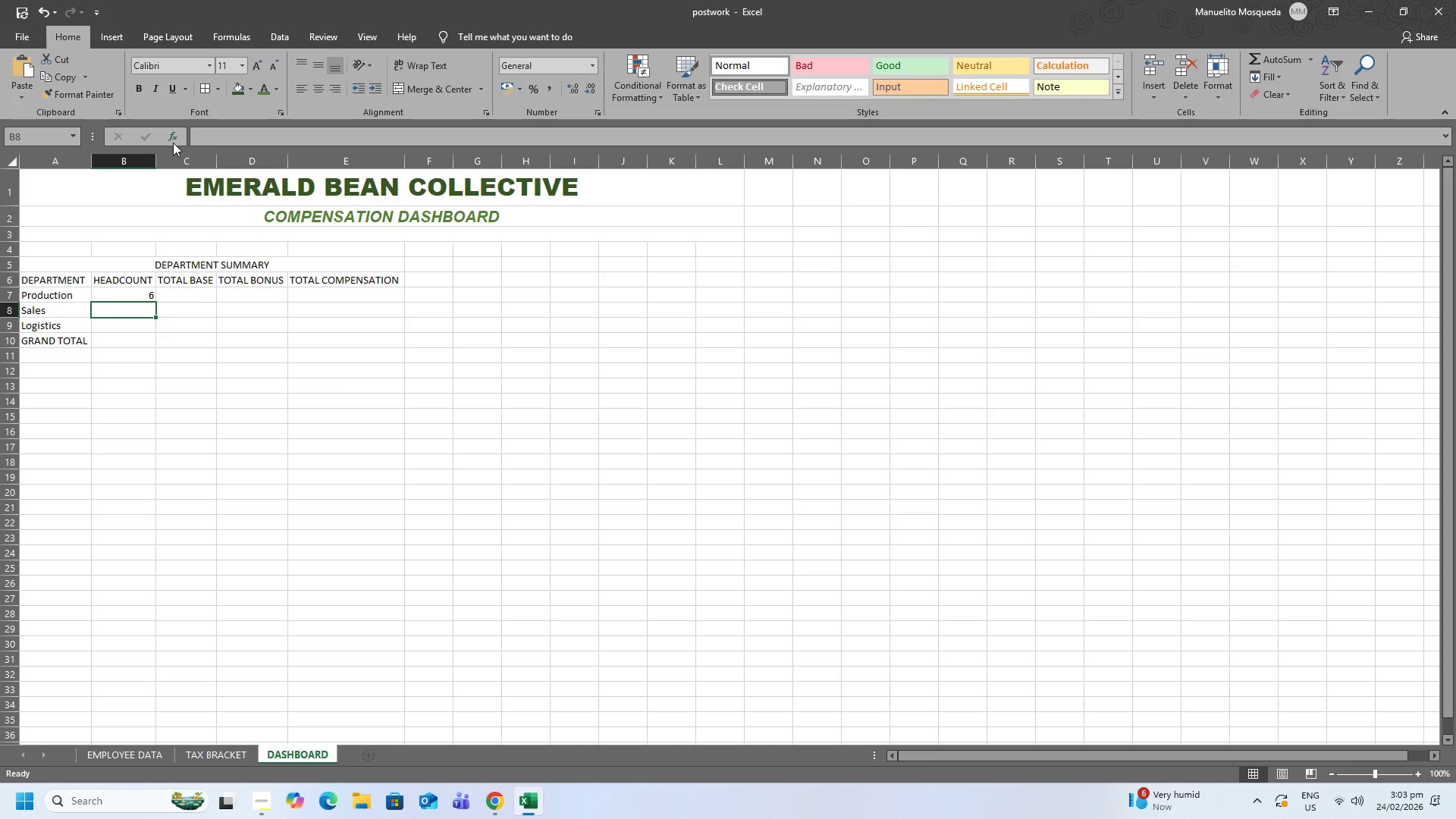 
left_click([223, 138])
 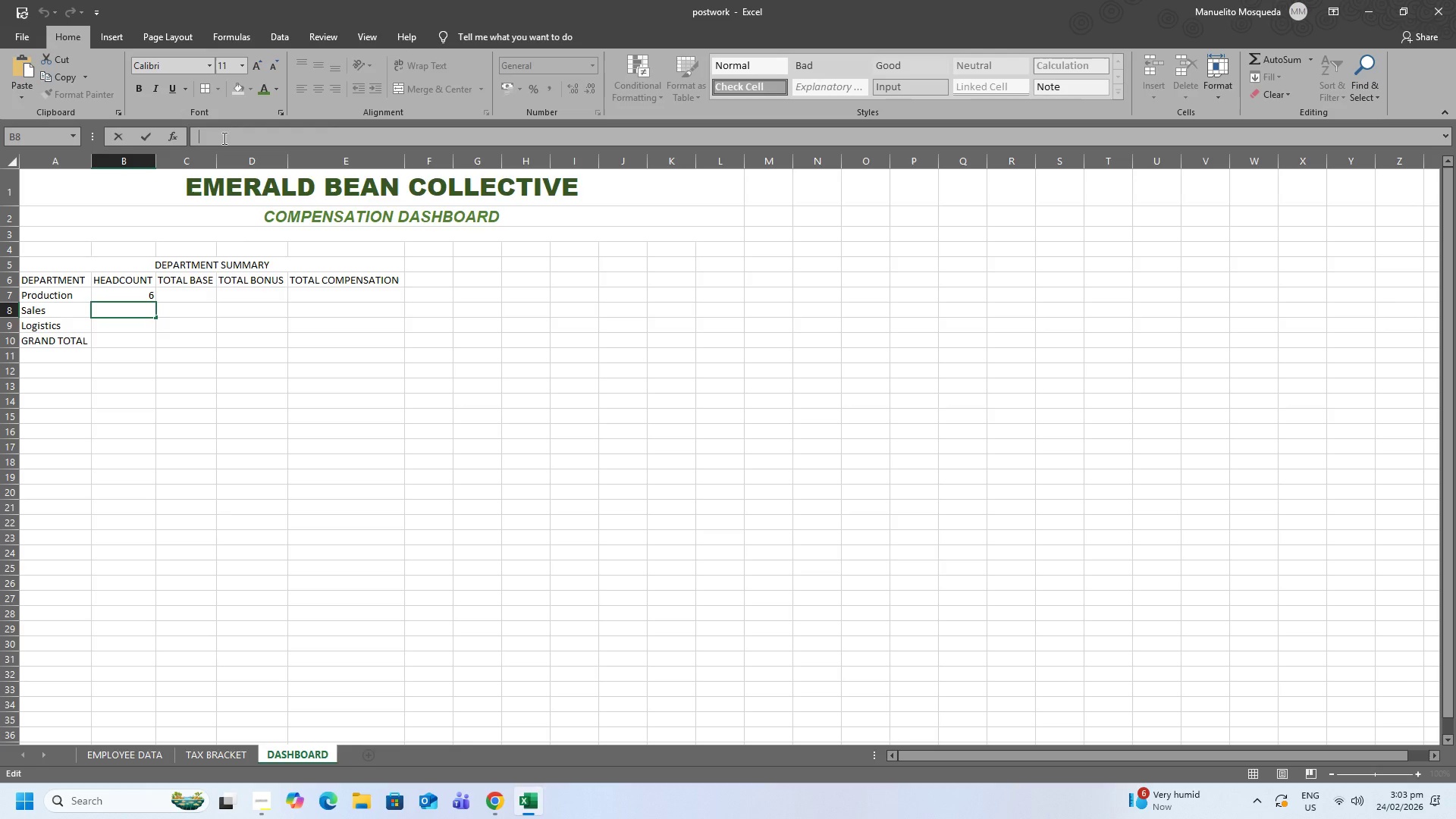 
key(Control+V)
 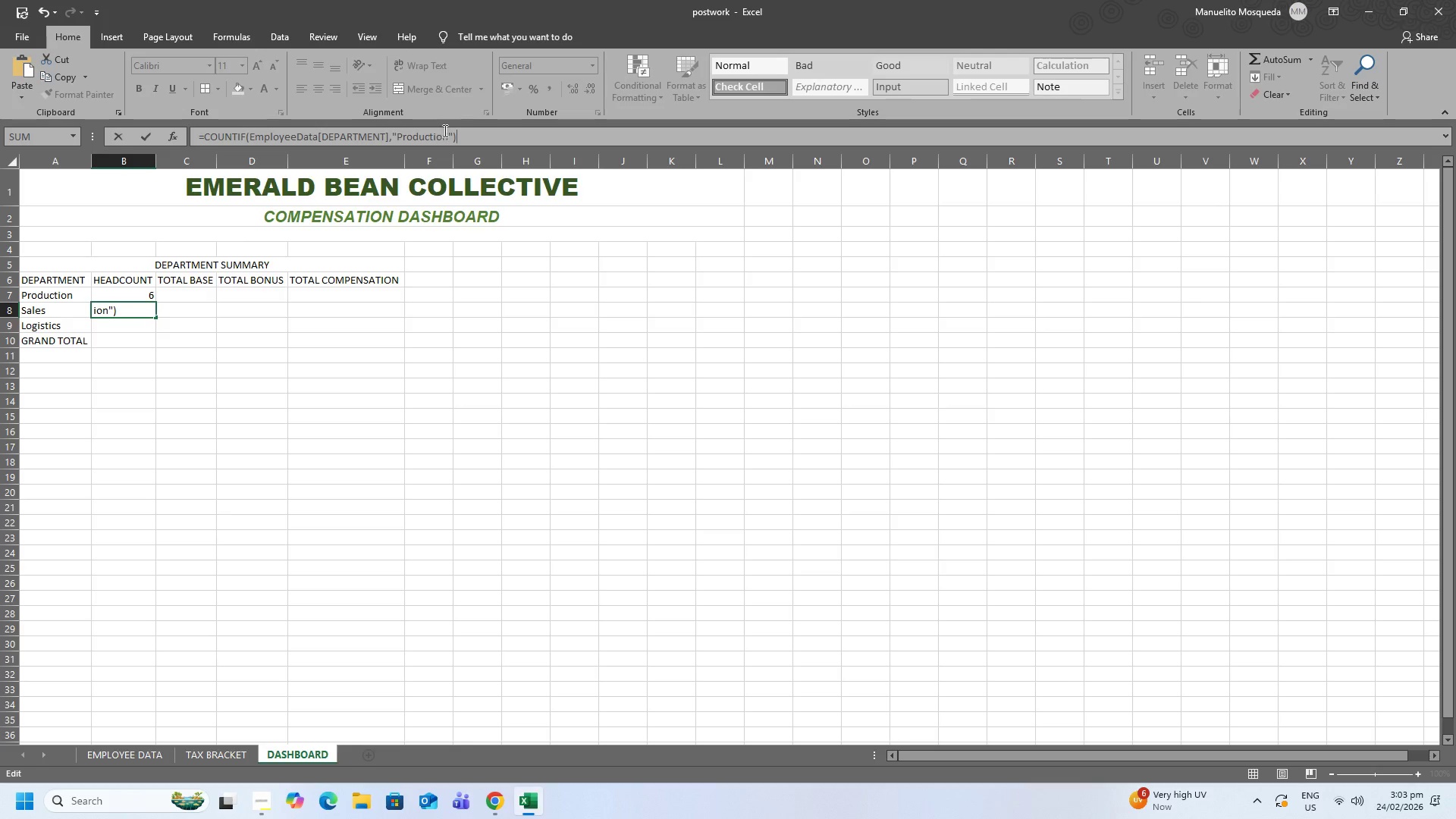 
left_click_drag(start_coordinate=[448, 136], to_coordinate=[394, 133])
 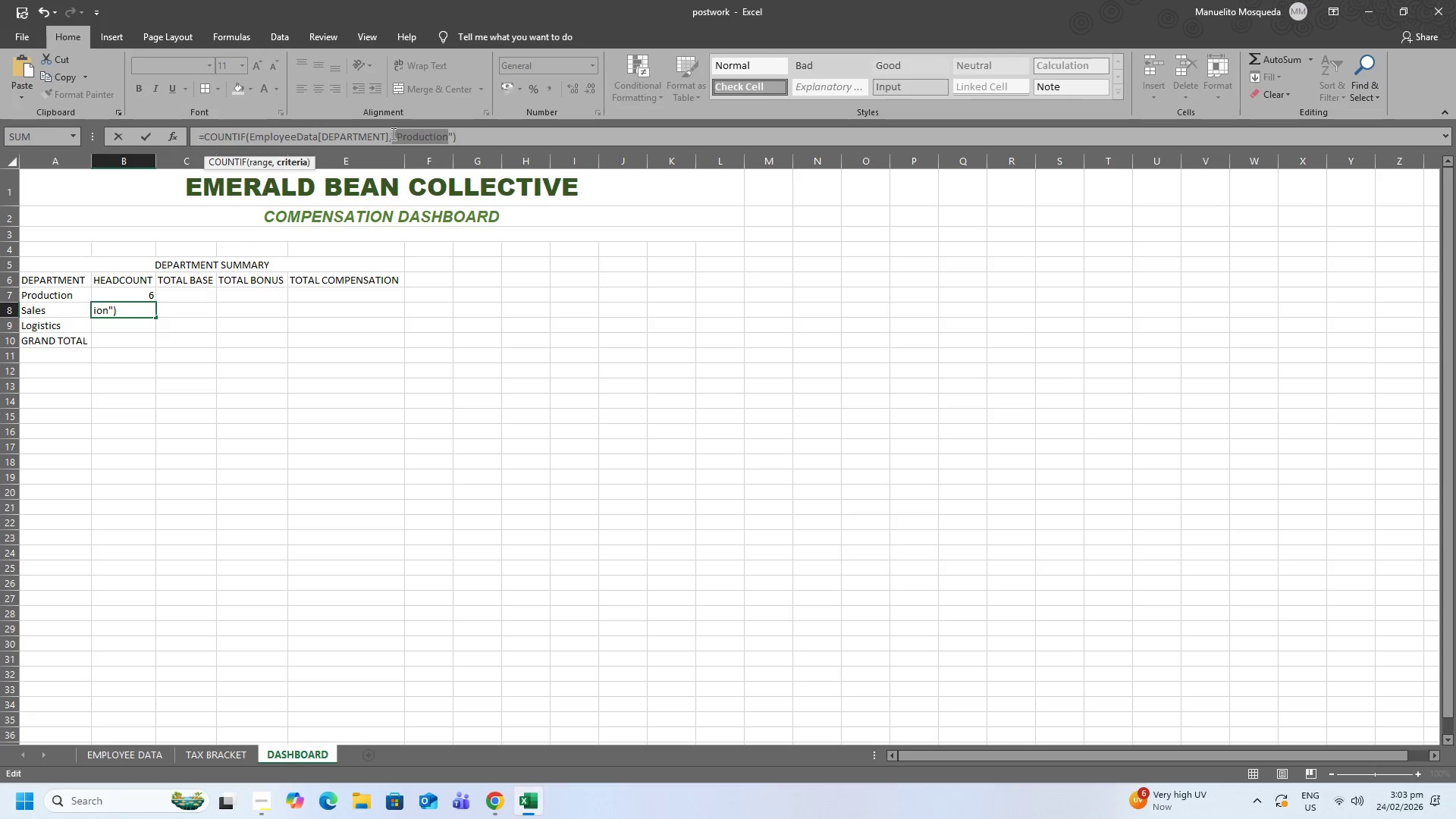 
left_click([392, 133])
 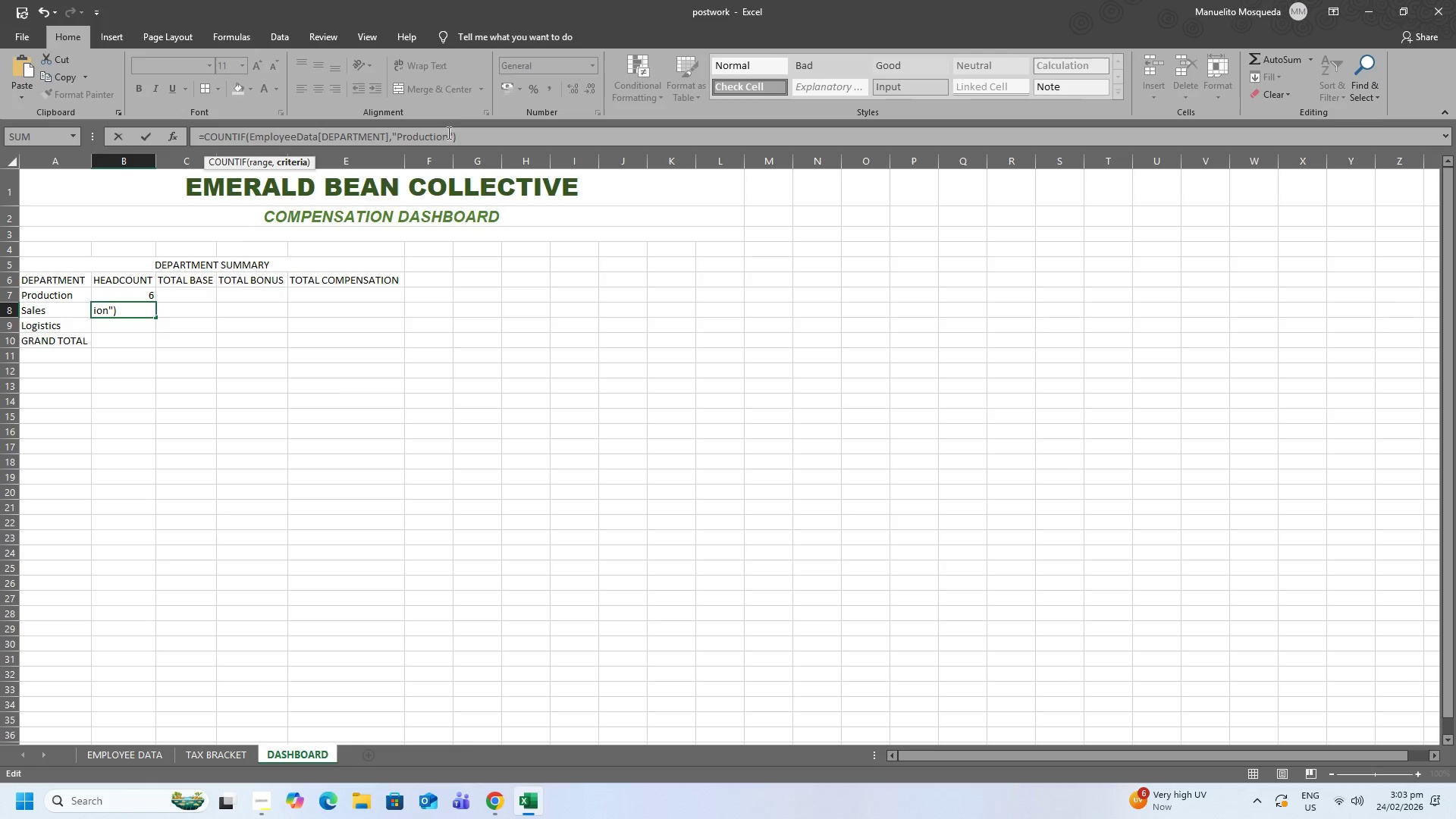 
left_click_drag(start_coordinate=[447, 132], to_coordinate=[398, 135])
 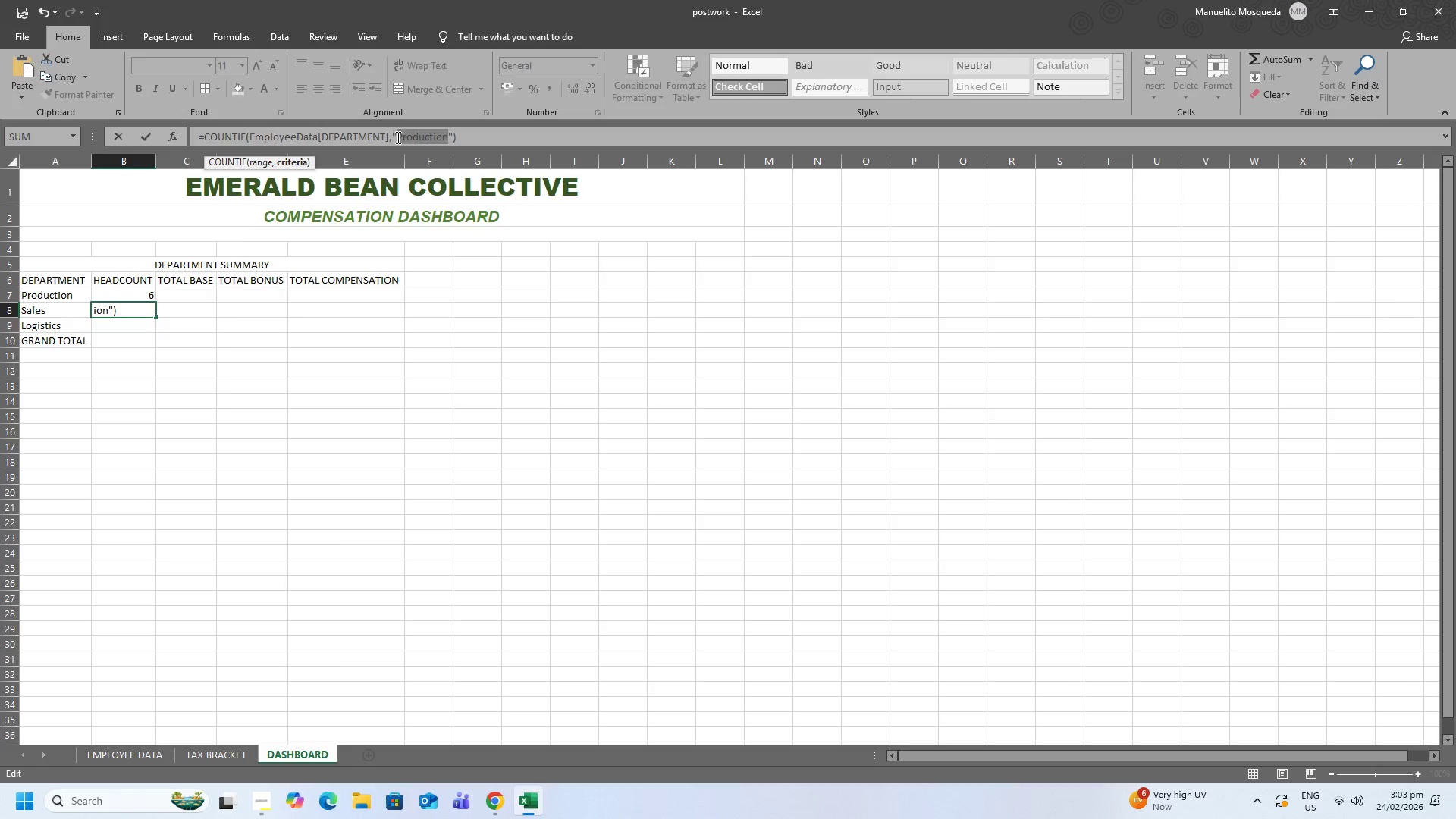 
type(Sales)
 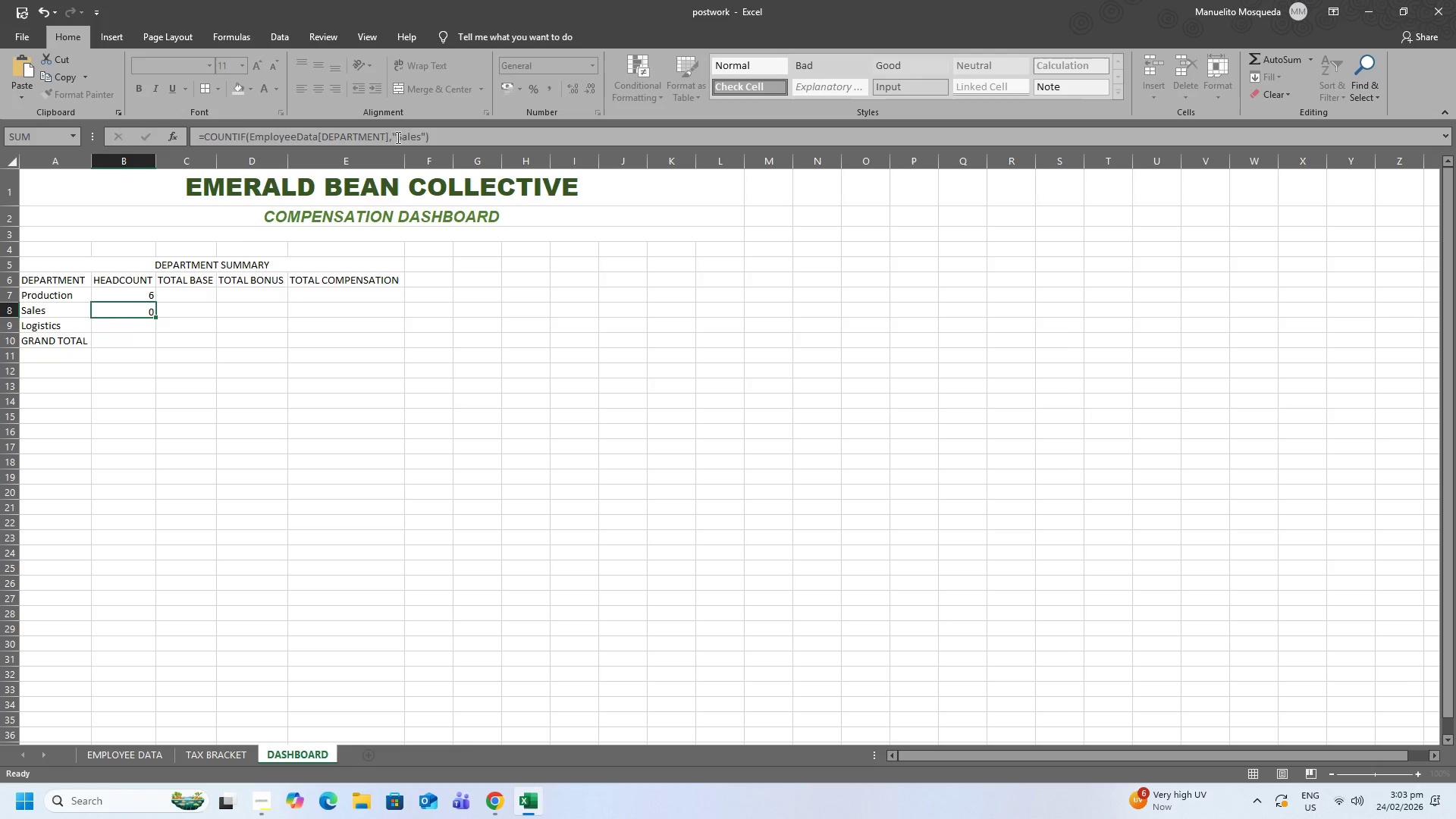 
key(Enter)
 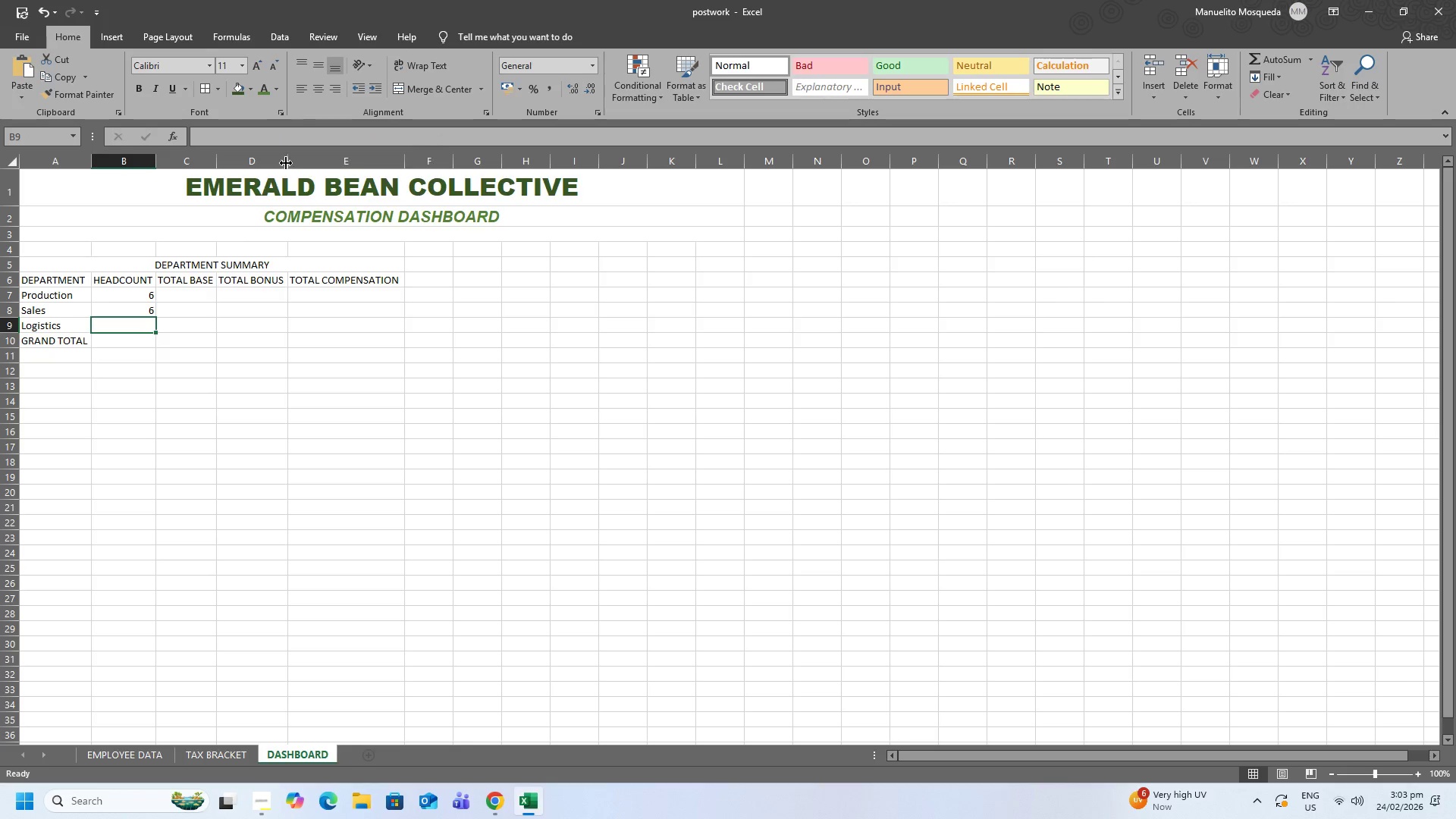 
left_click([265, 136])
 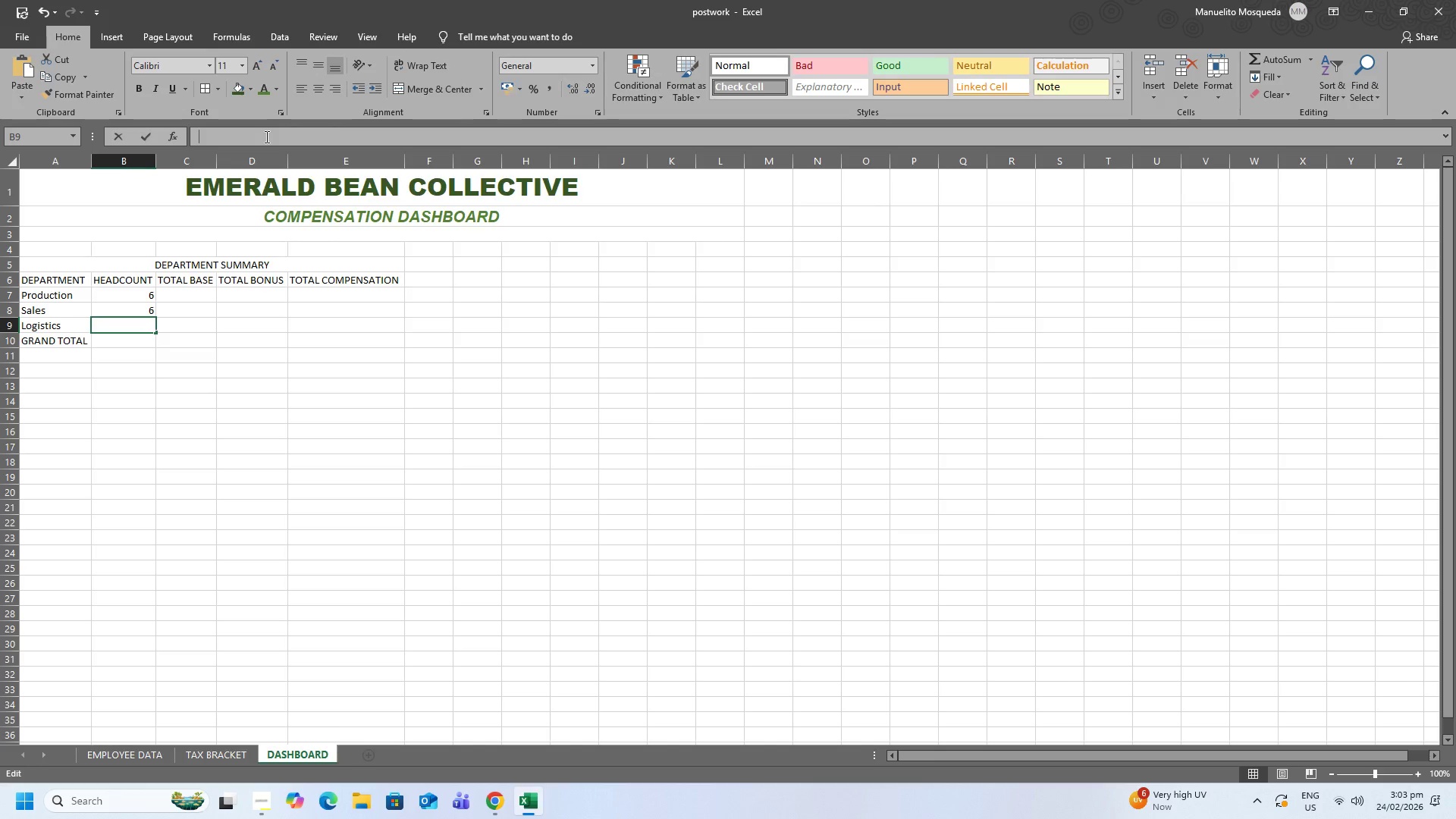 
key(Control+V)
 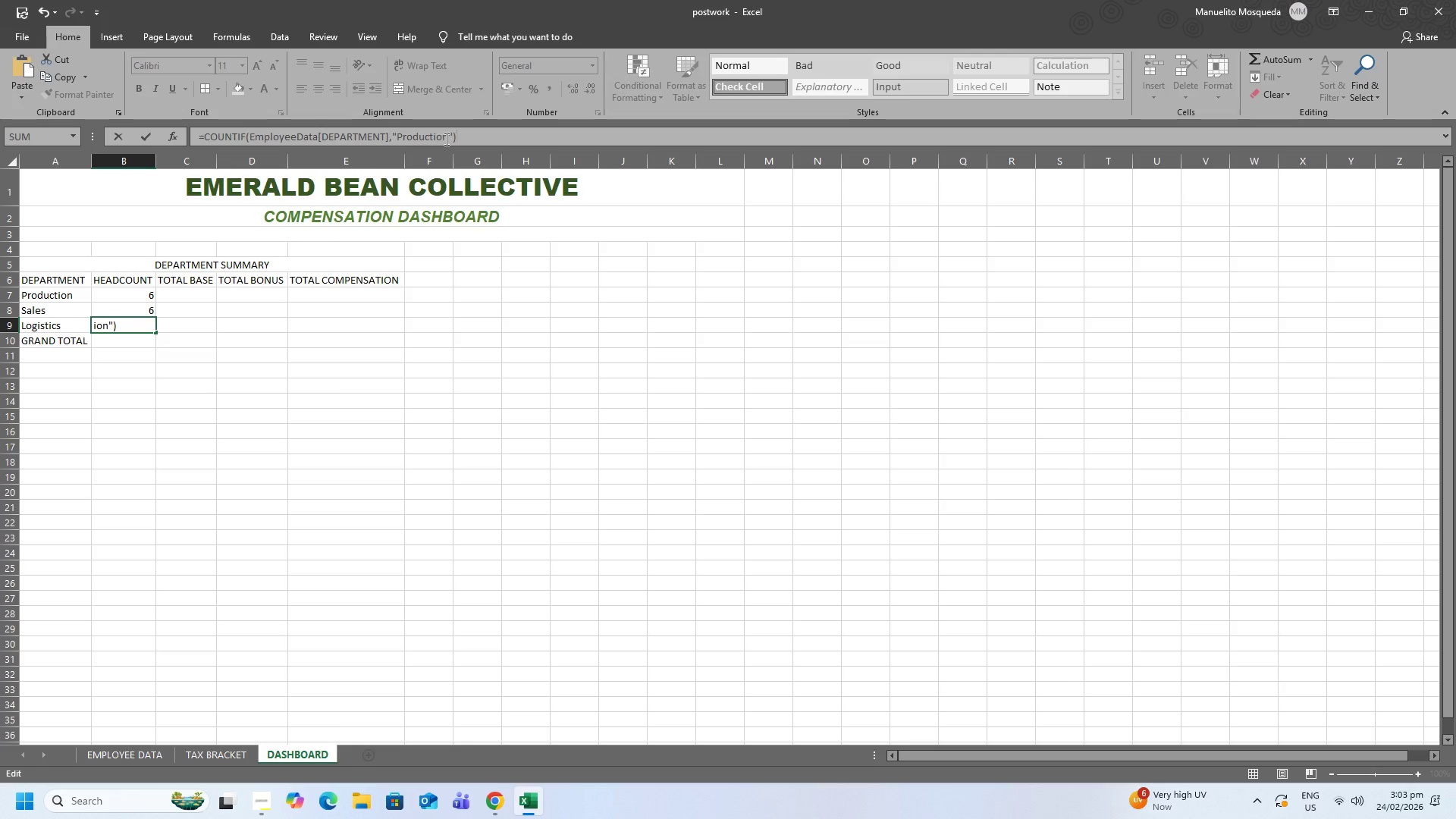 
left_click_drag(start_coordinate=[446, 139], to_coordinate=[391, 139])
 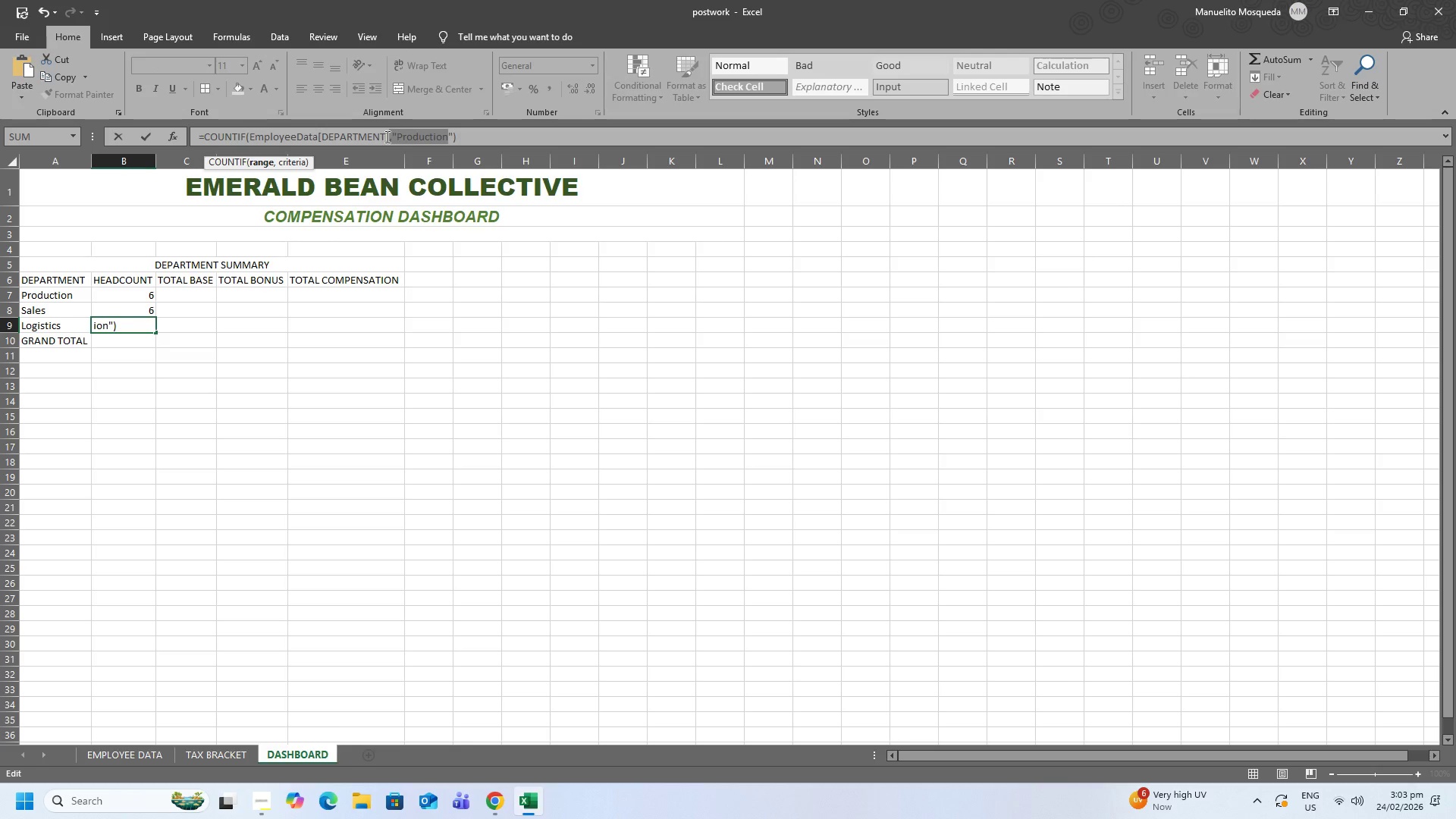 
type(Logistics)
 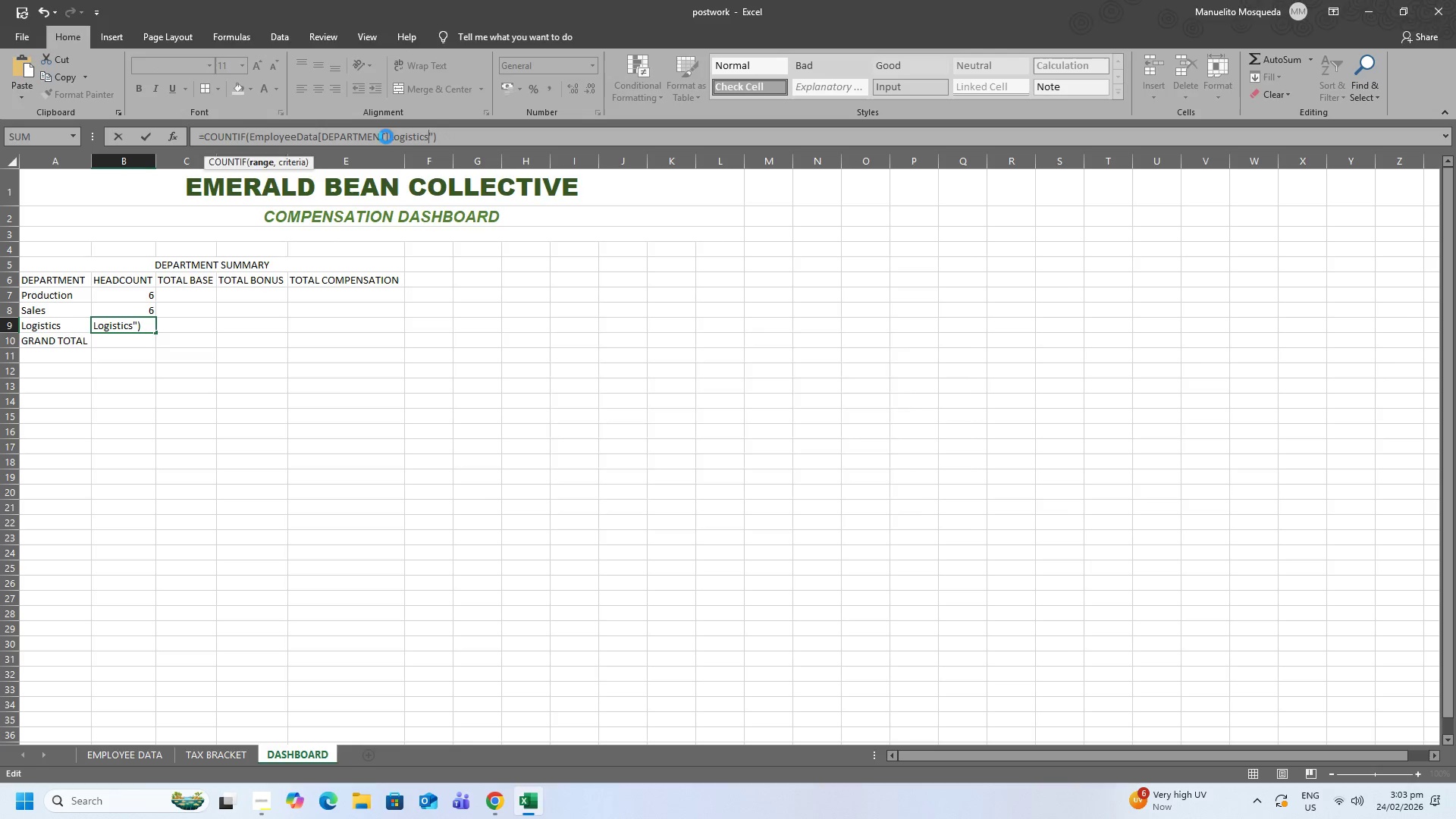 
key(Enter)
 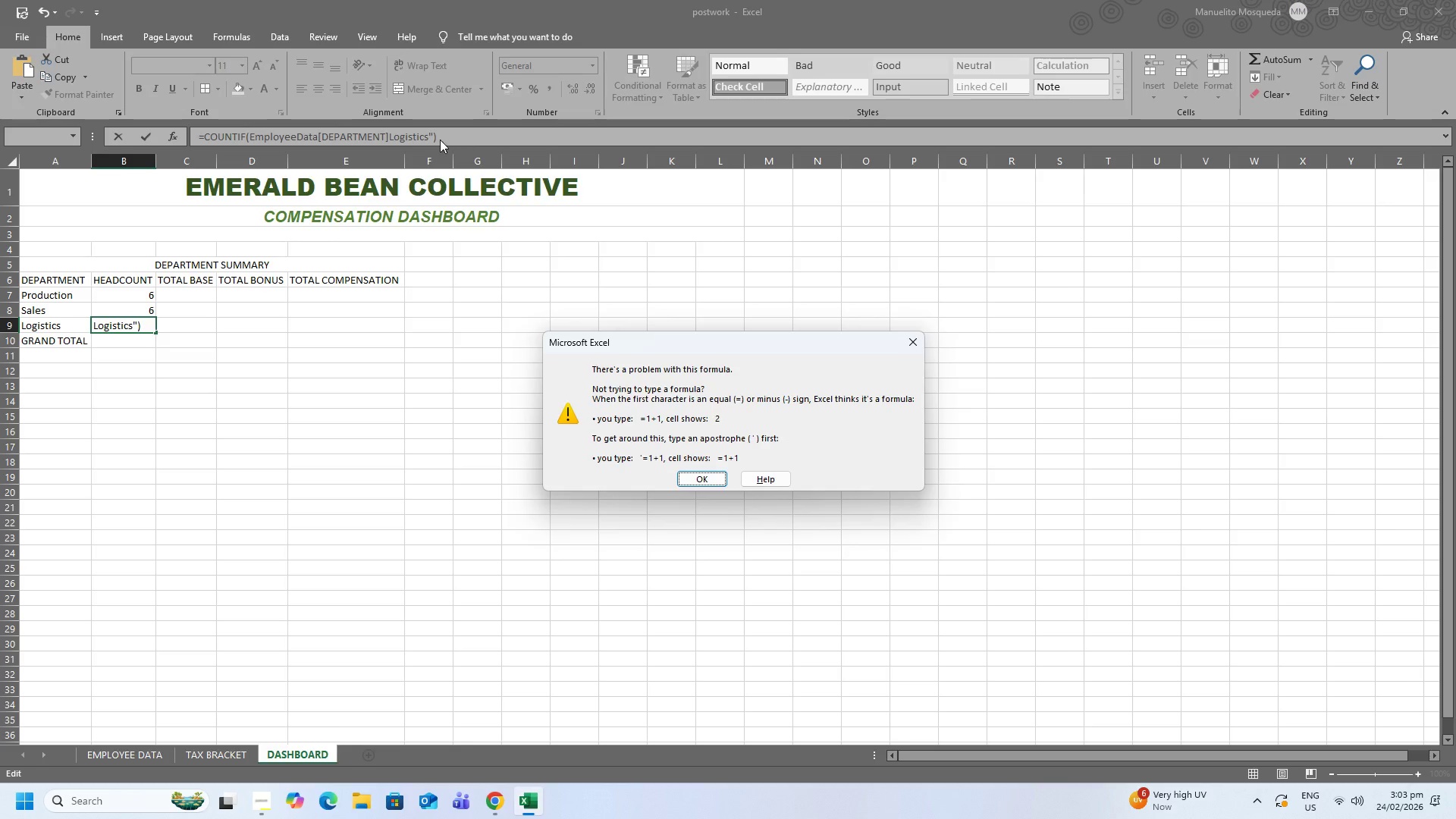 
wait(5.88)
 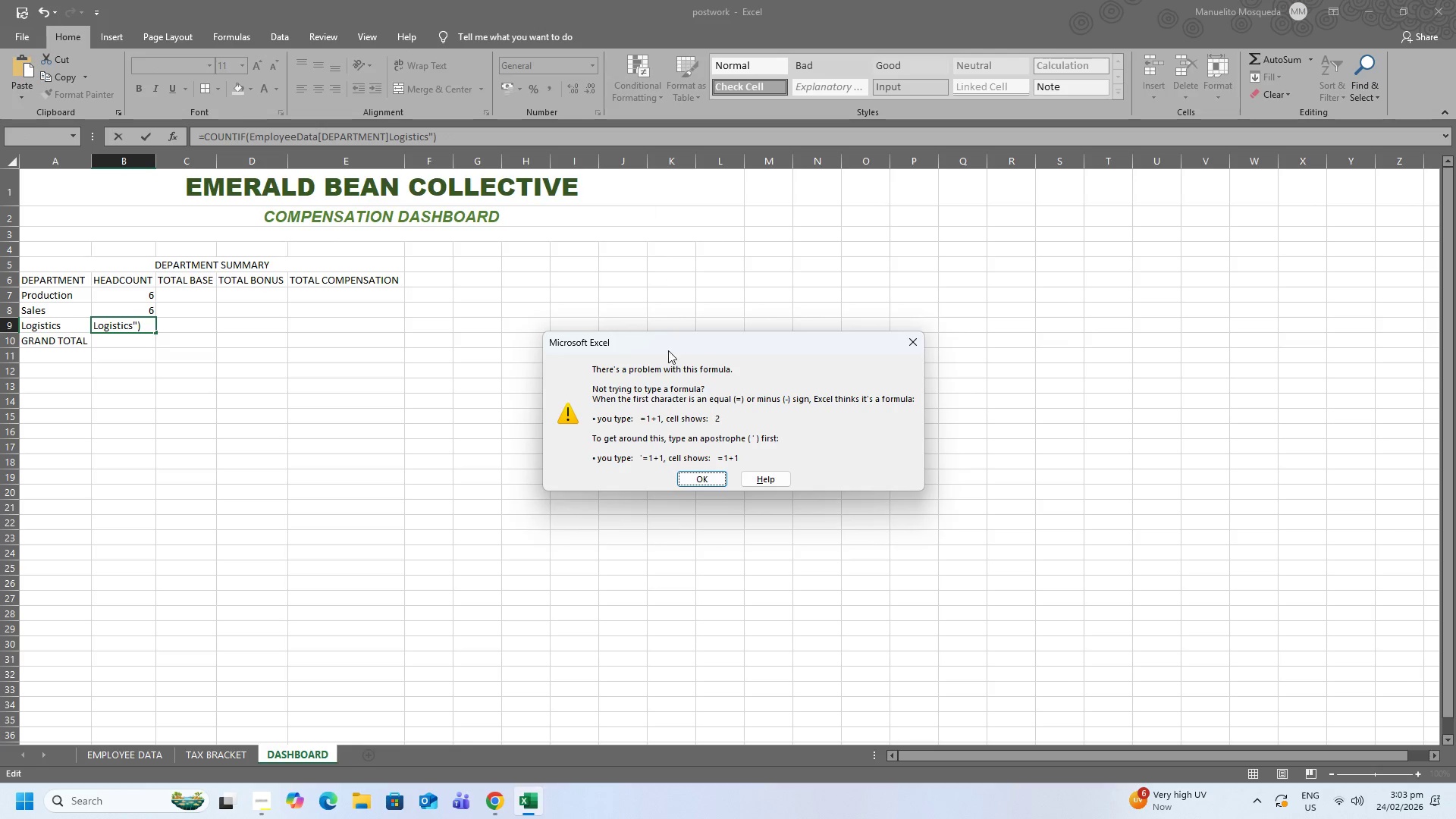 
left_click([696, 477])
 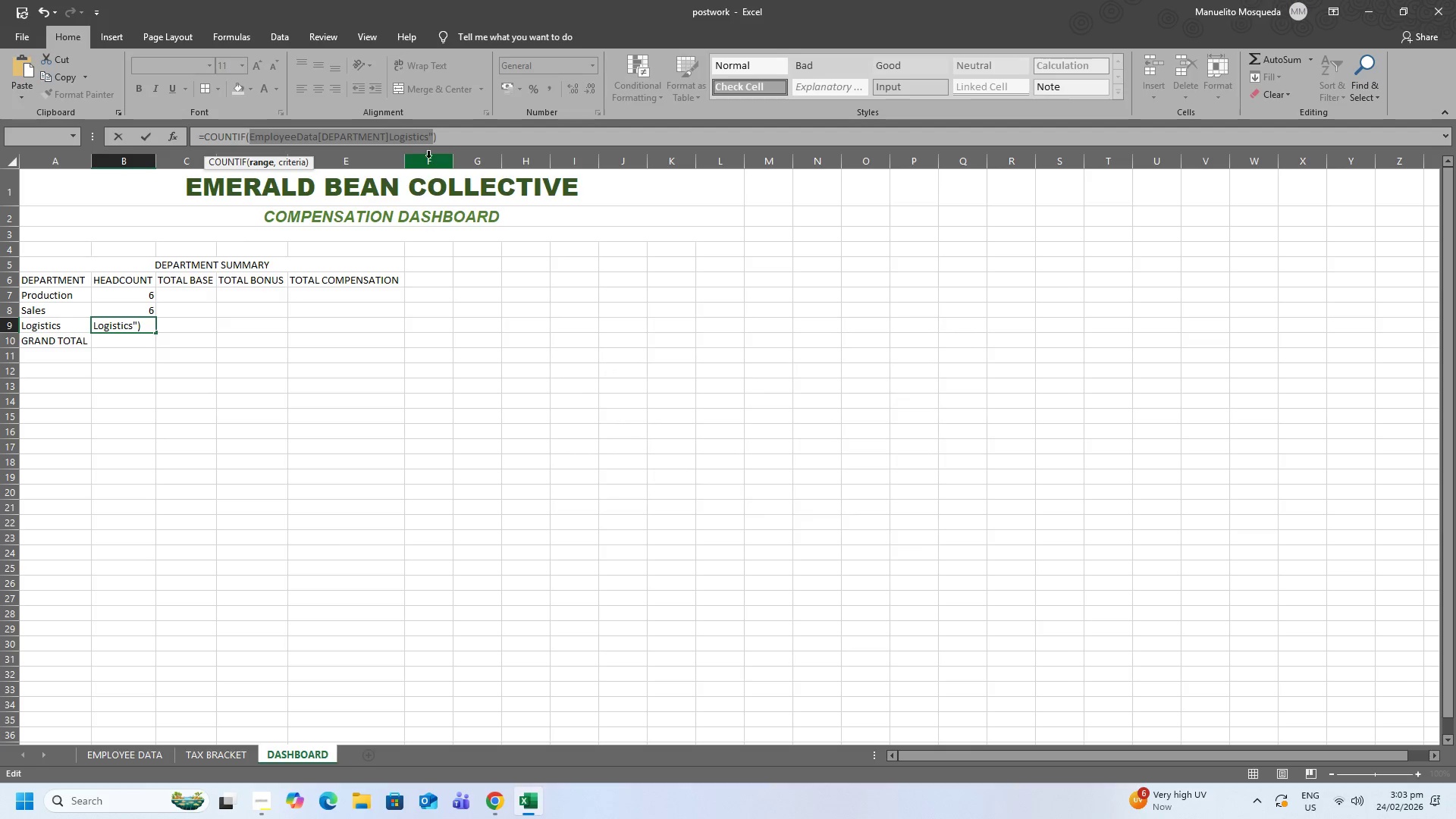 
wait(7.11)
 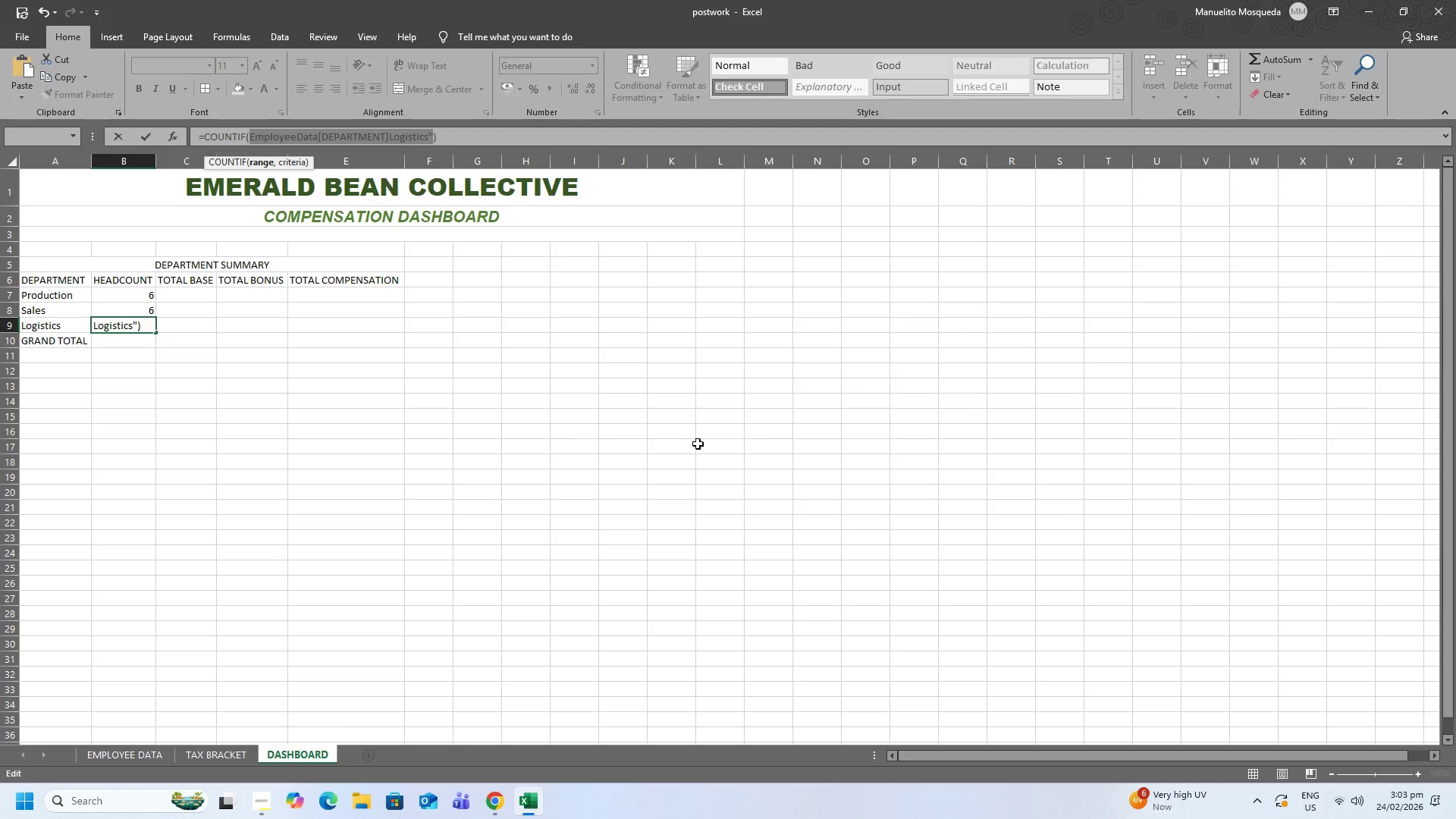 
key(Comma)
 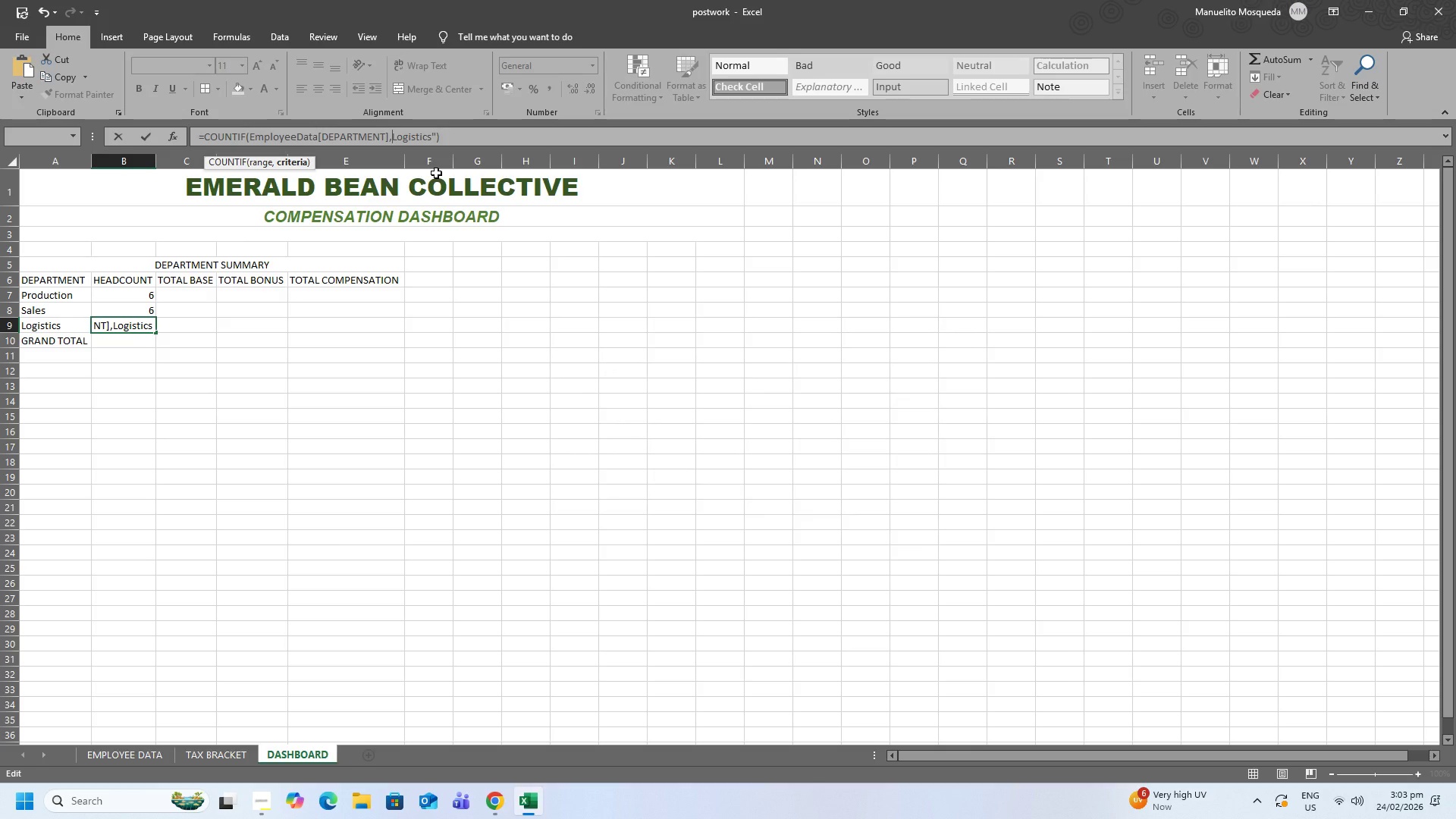 
key(Shift+ShiftRight)
 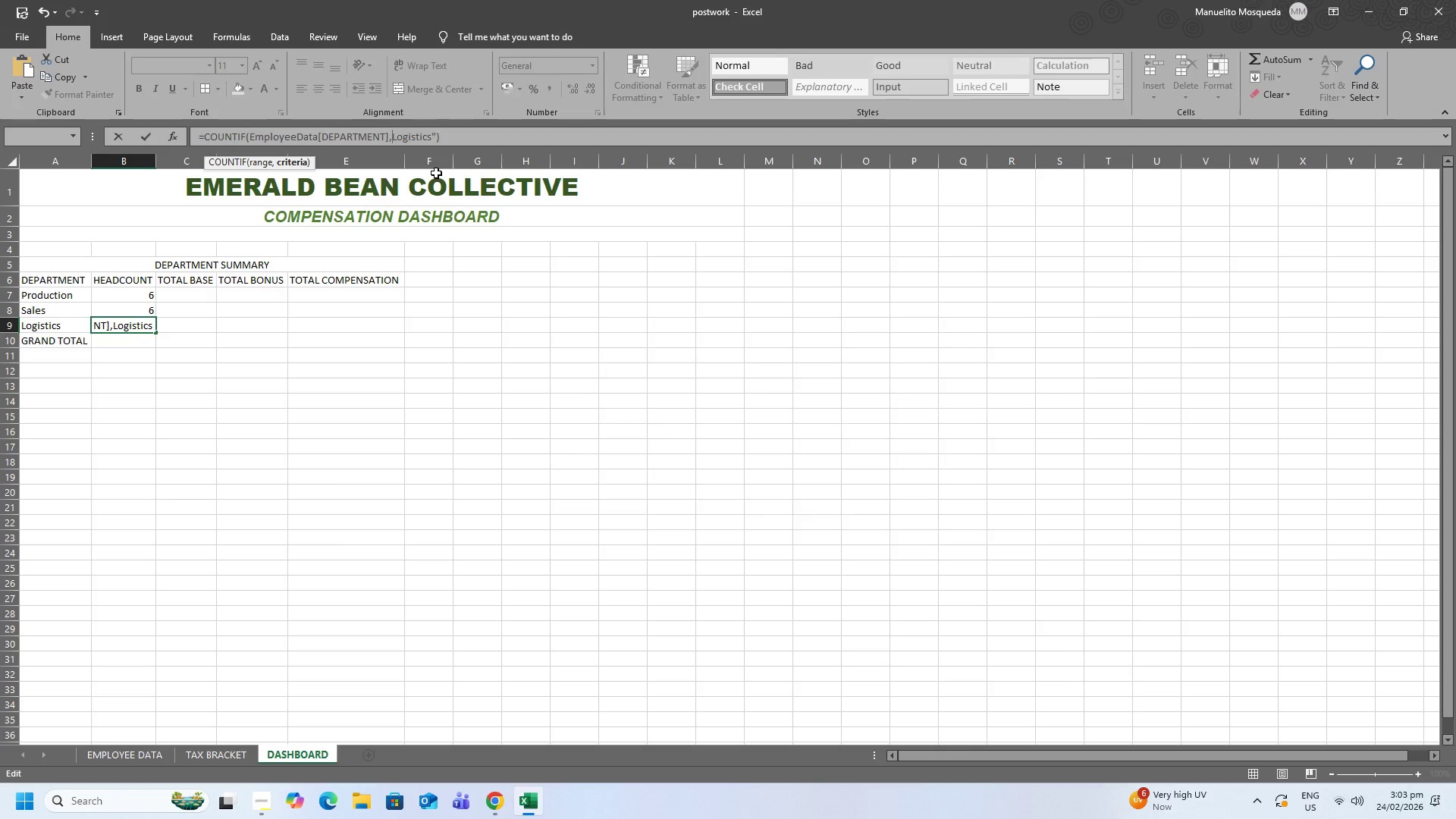 
key(Shift+Quote)
 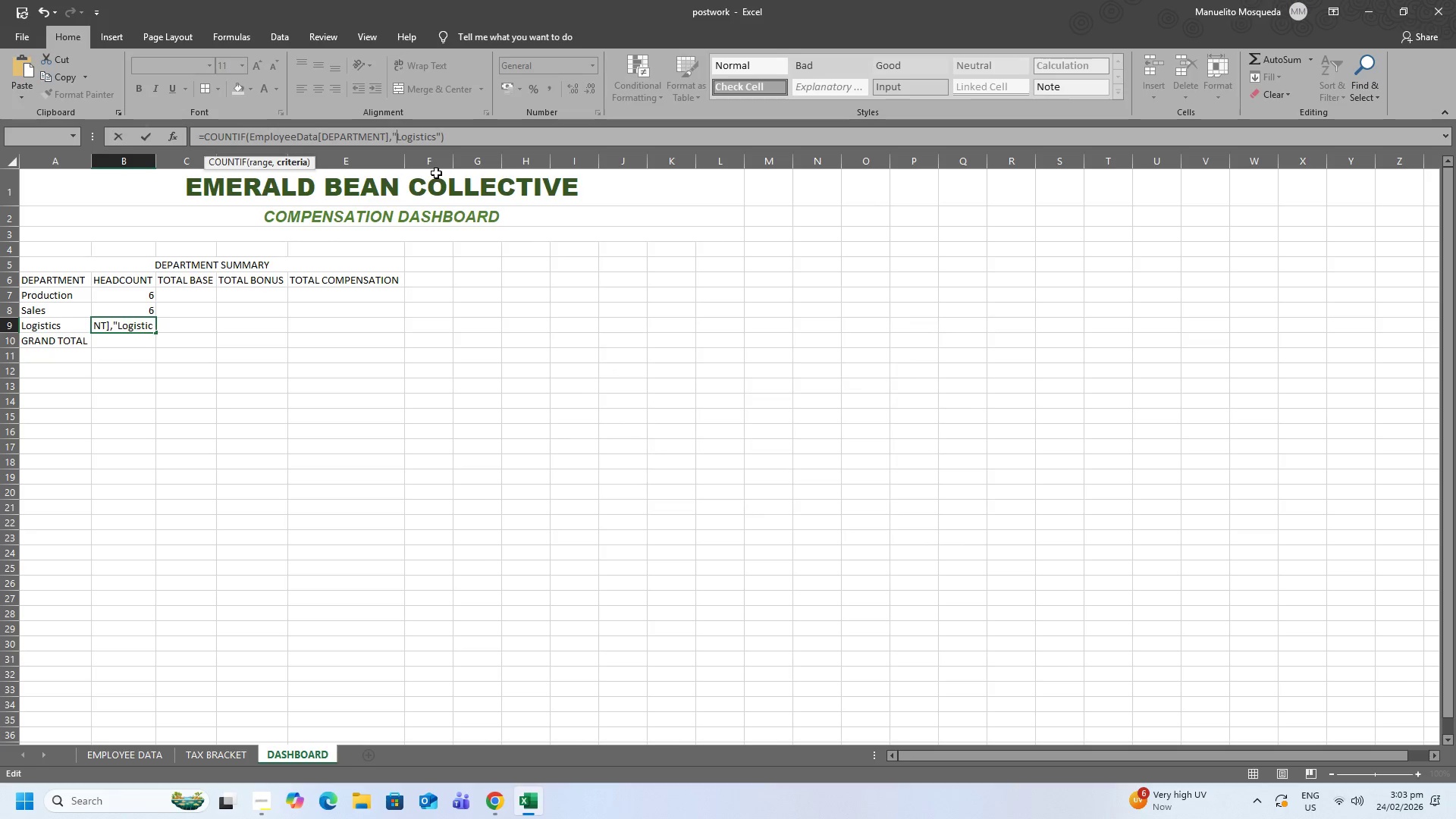 
key(Enter)
 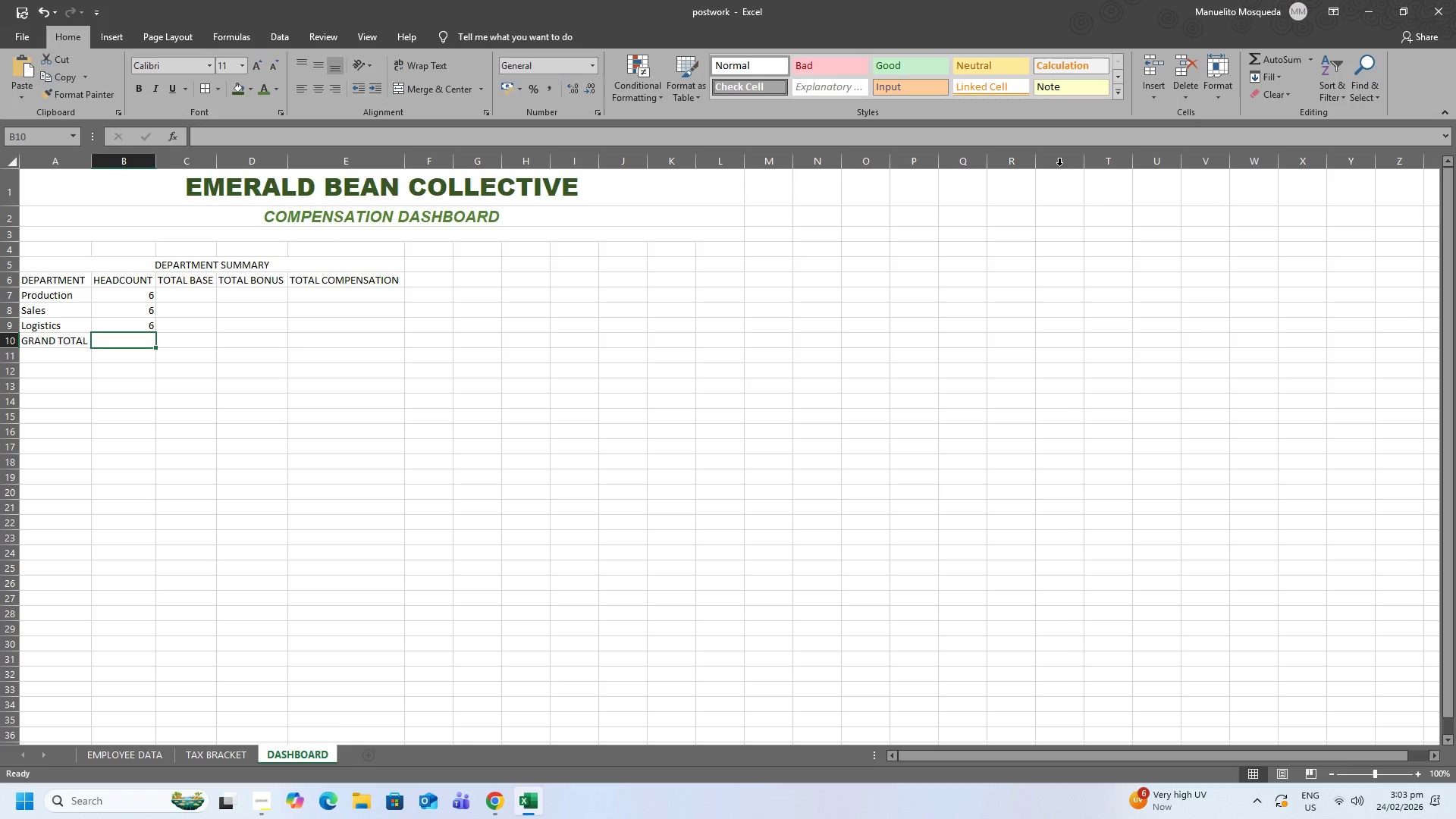 
left_click([1259, 55])
 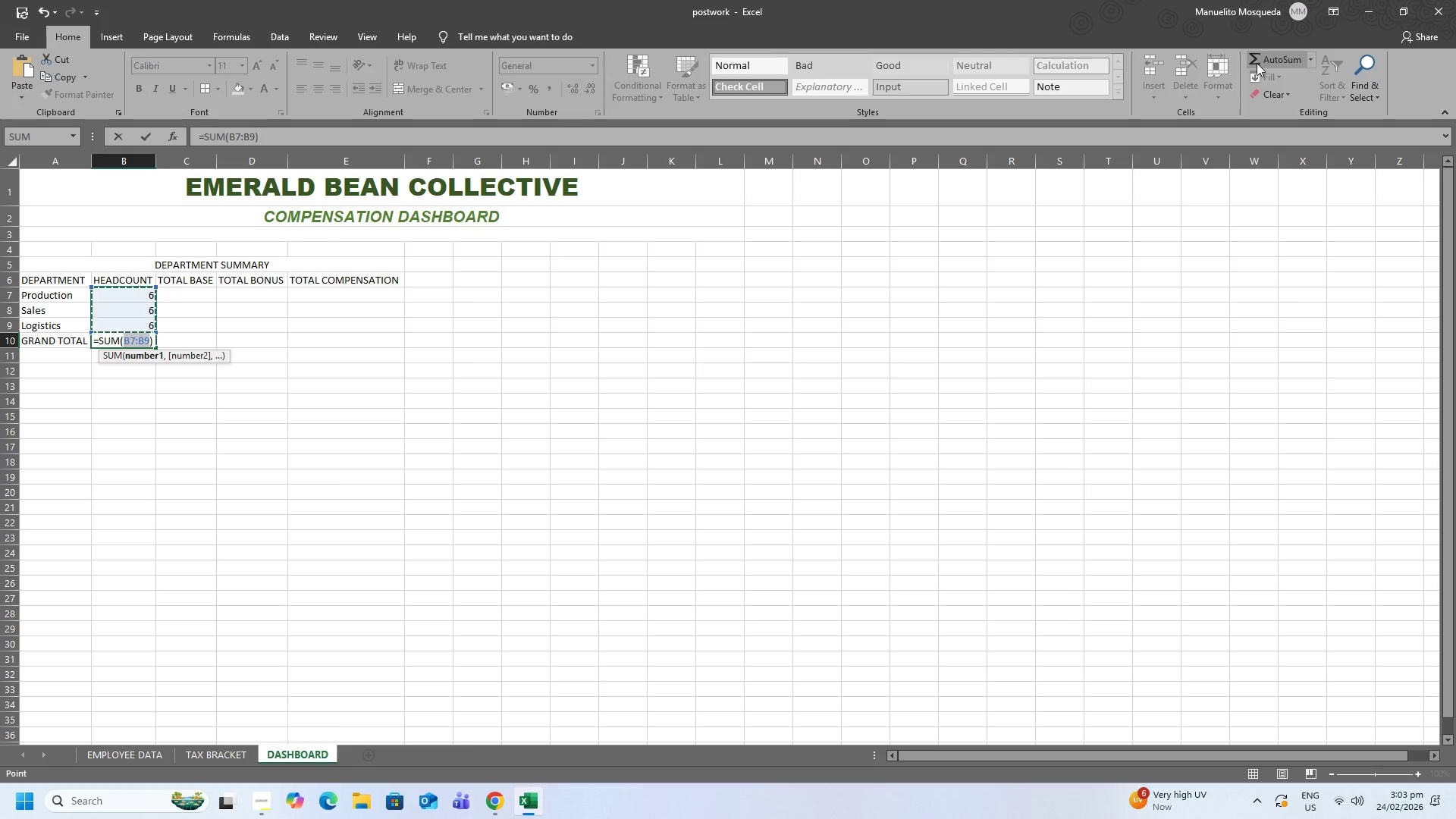 
key(Enter)
 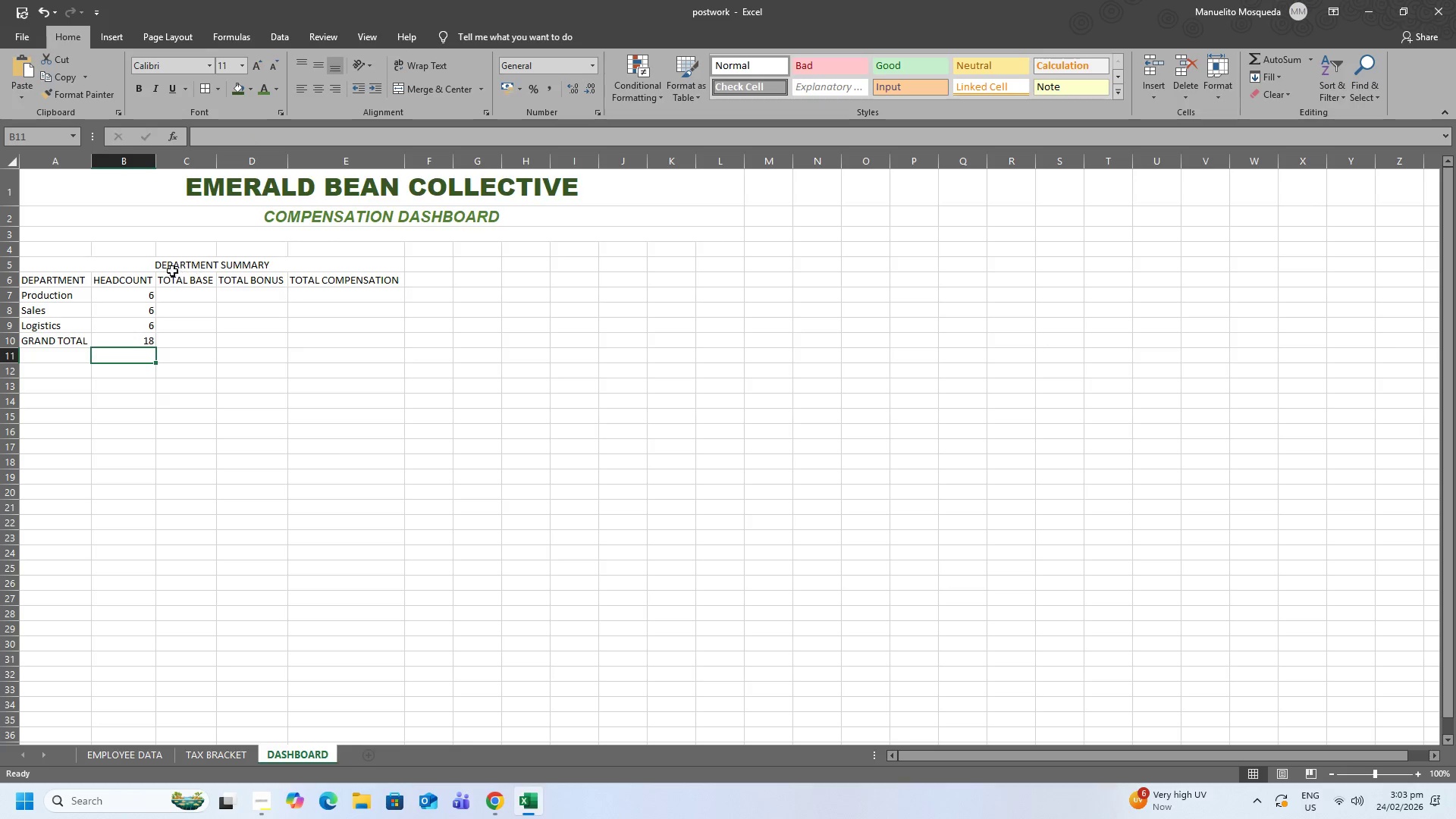 
left_click([173, 301])
 